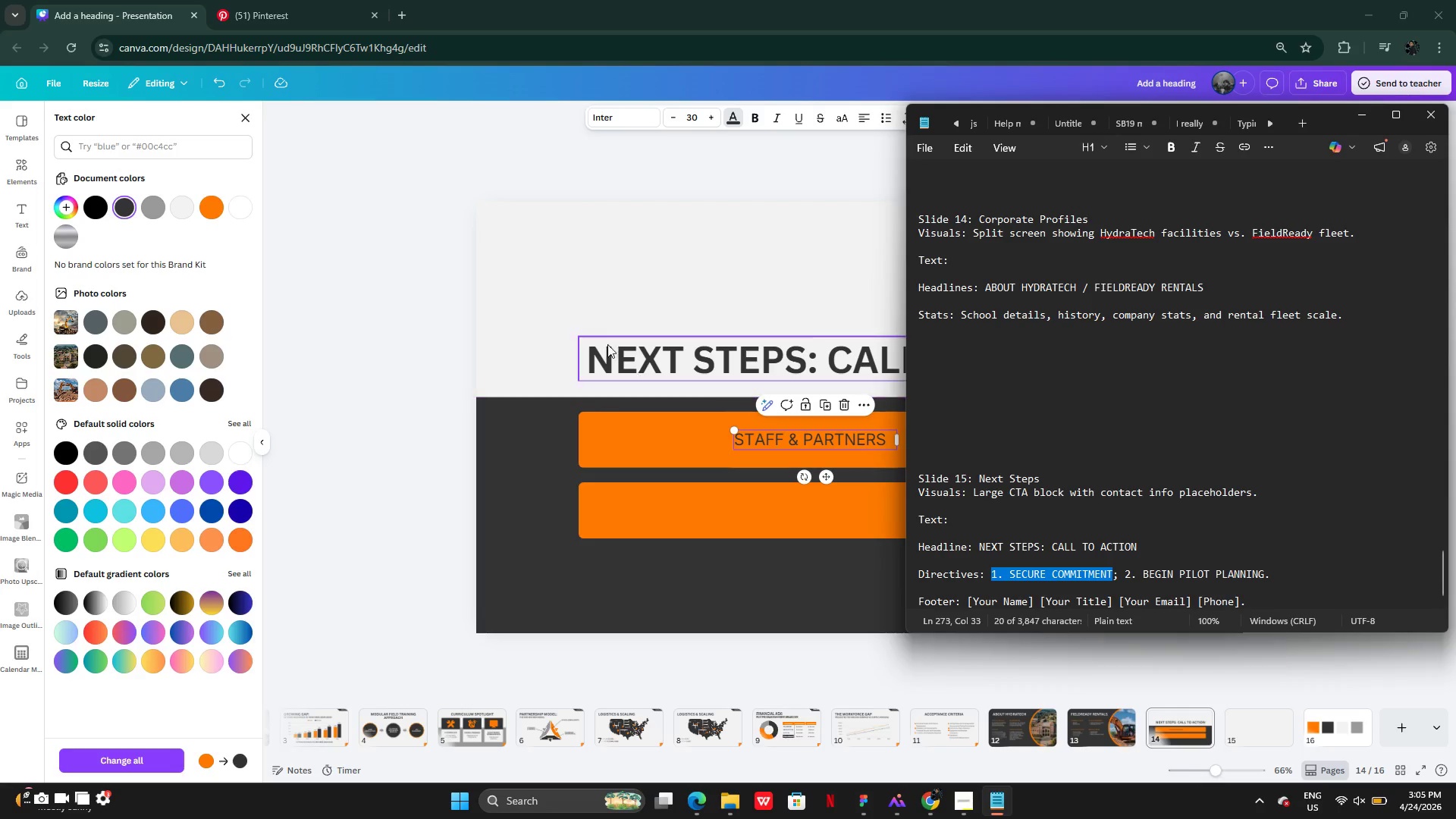 
left_click([601, 337])
 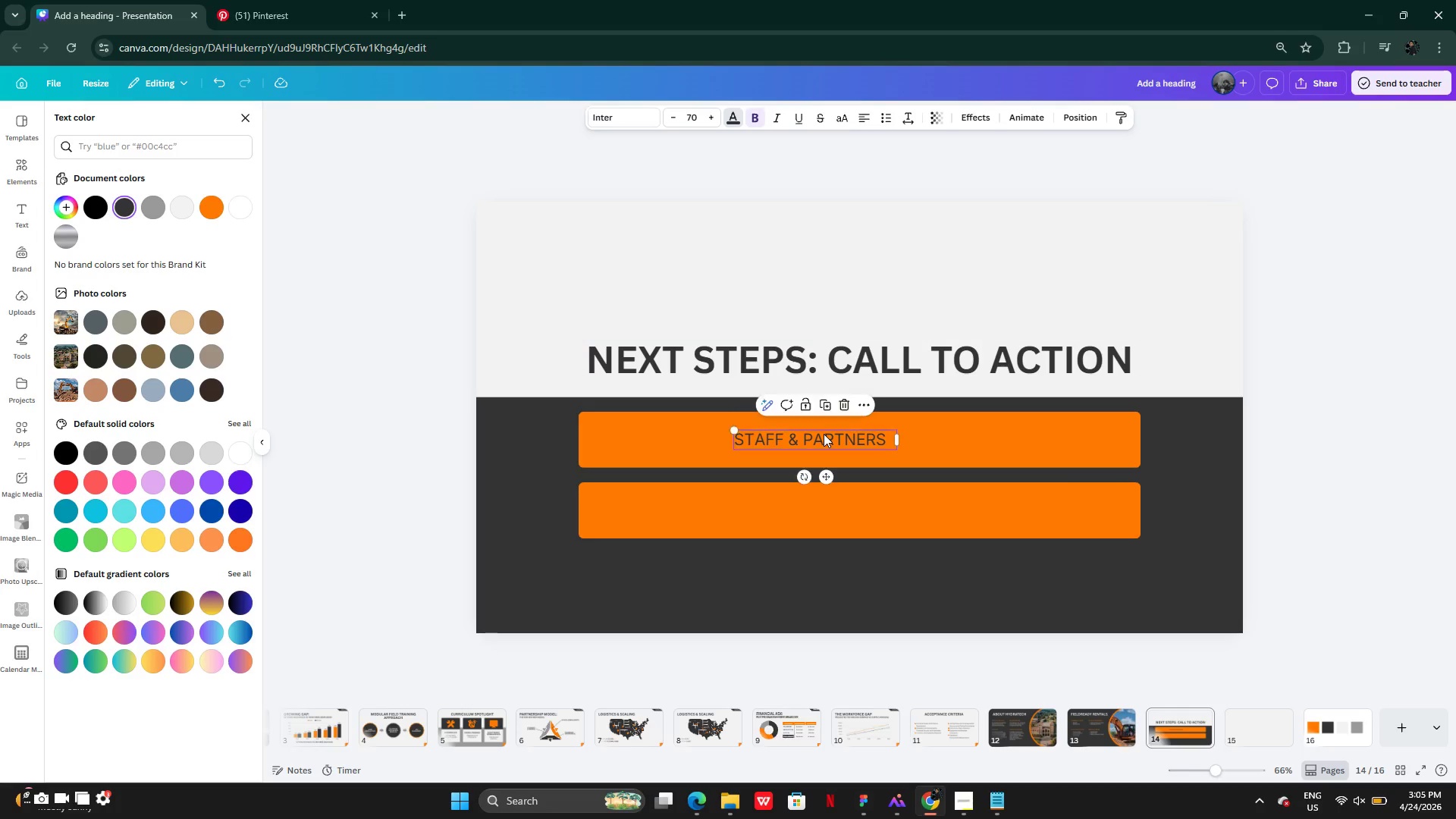 
double_click([824, 434])
 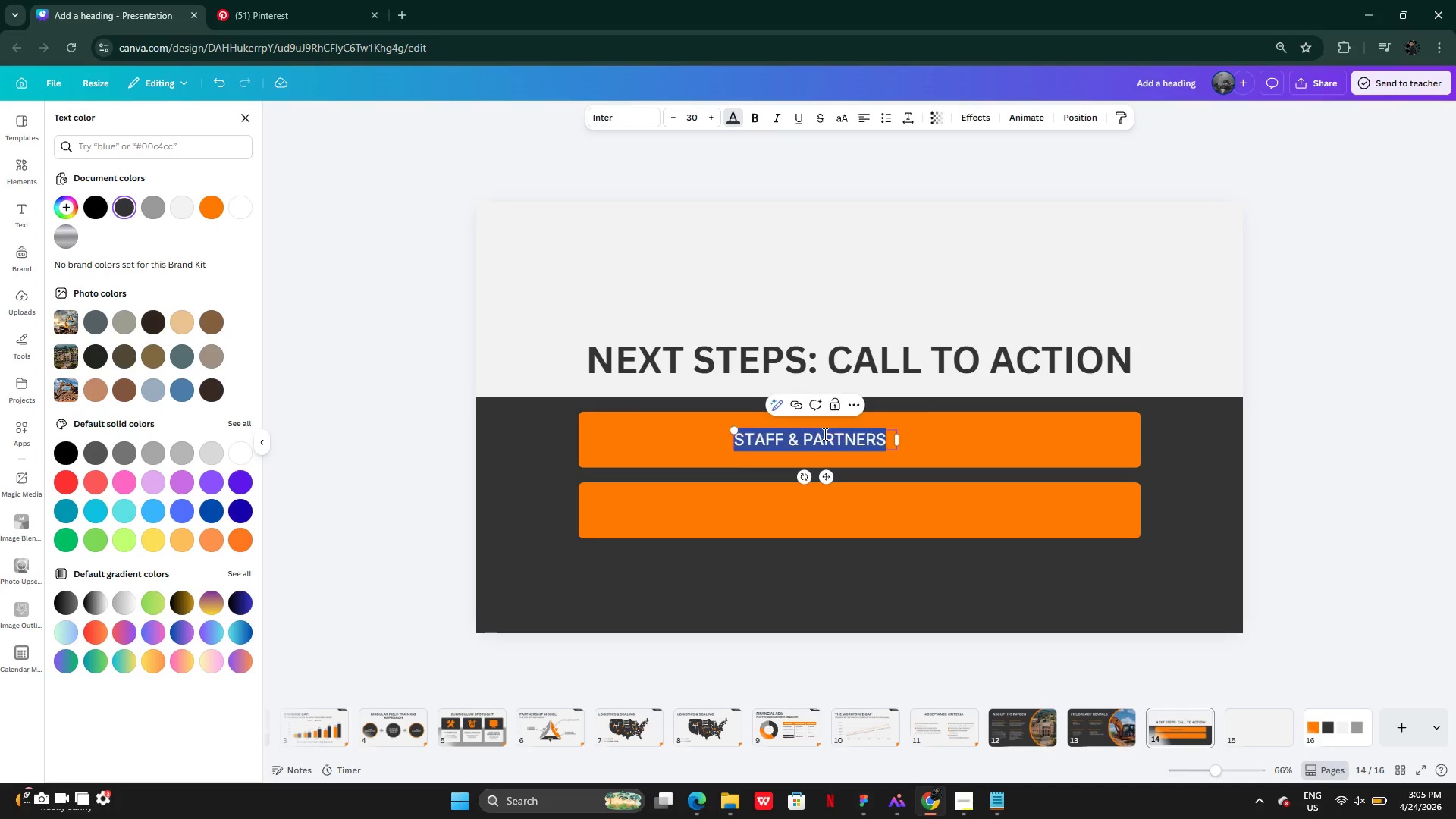 
key(Control+V)
 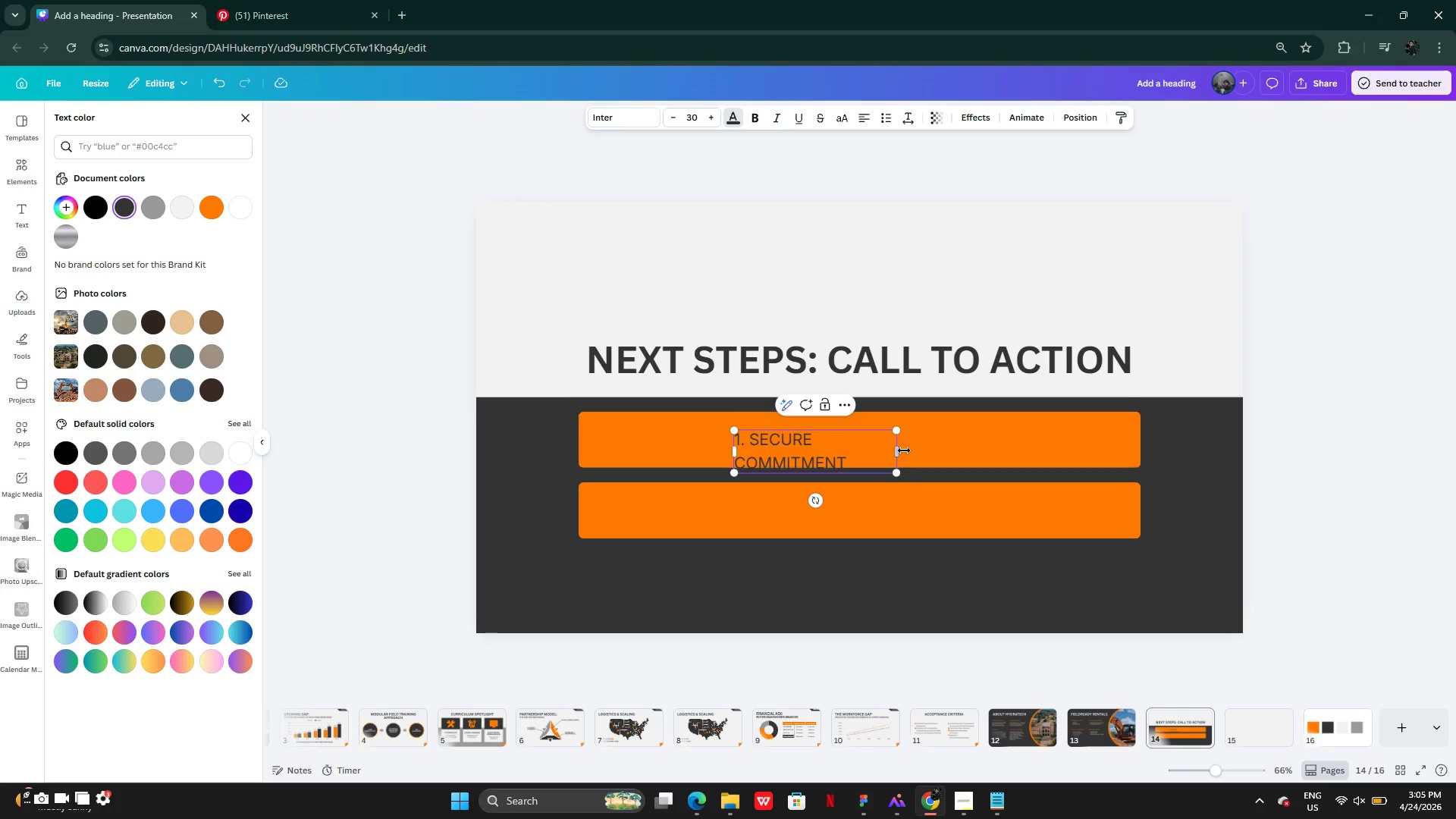 
left_click_drag(start_coordinate=[901, 452], to_coordinate=[945, 443])
 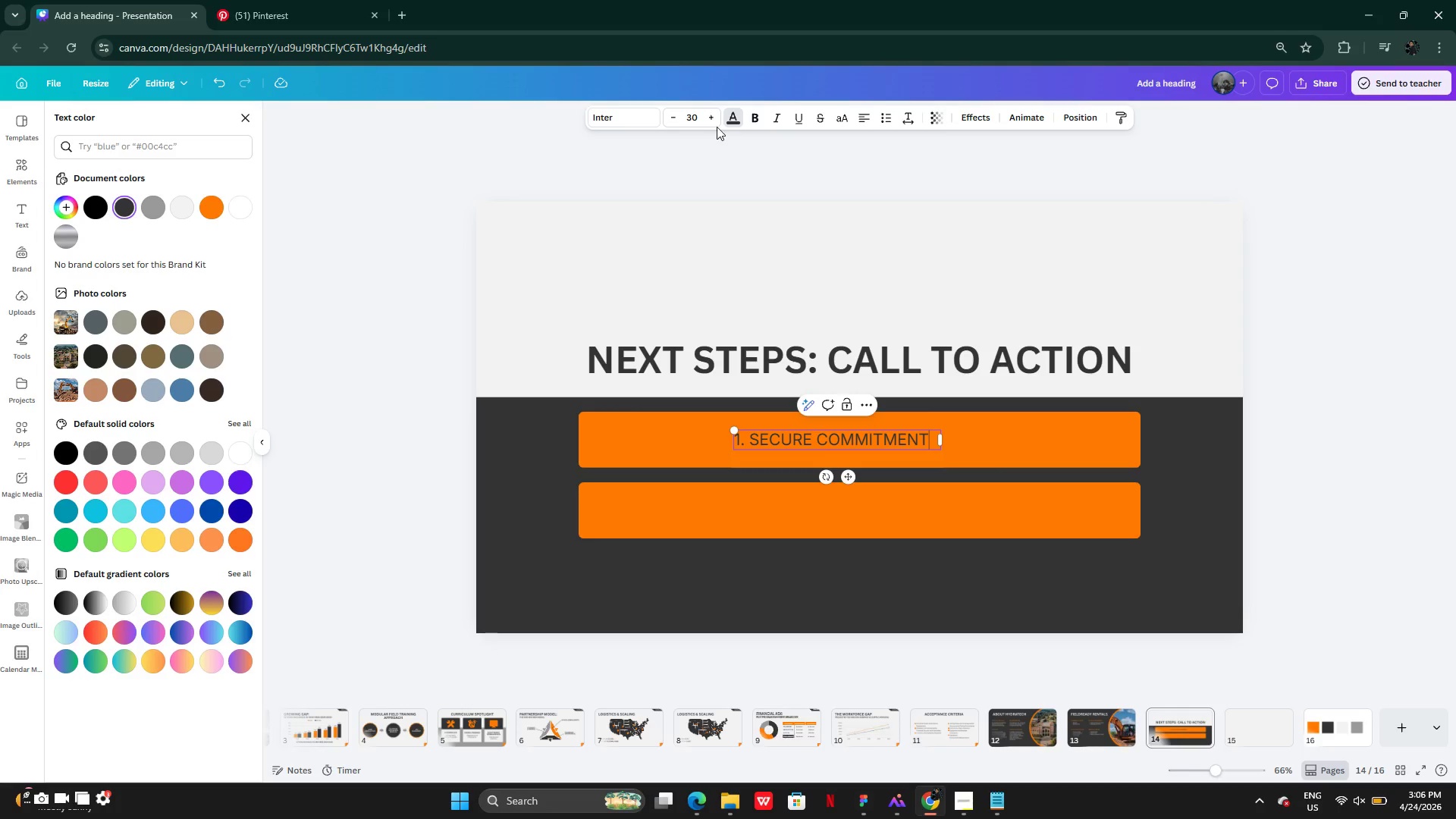 
double_click([711, 118])
 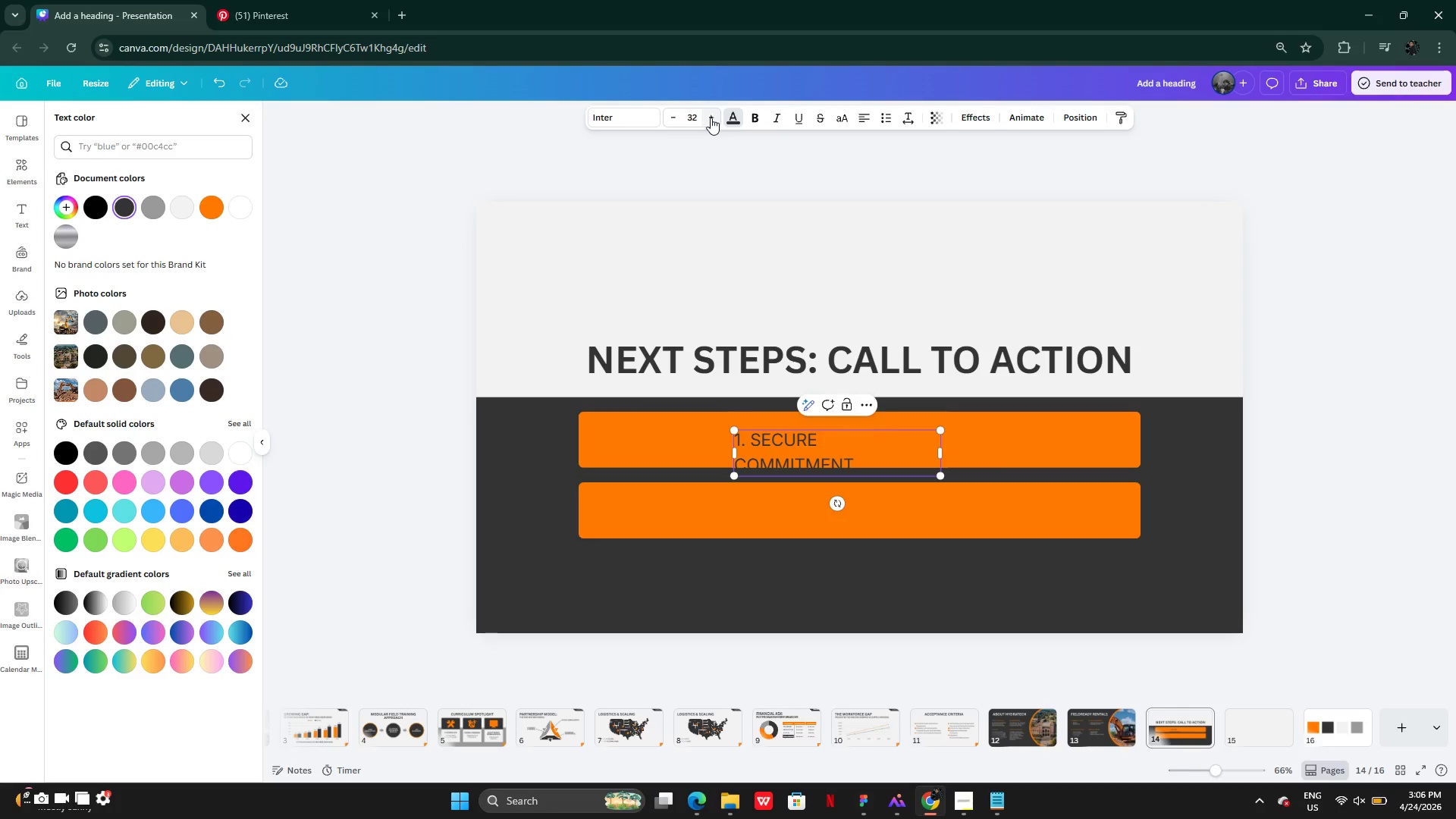 
left_click([711, 118])
 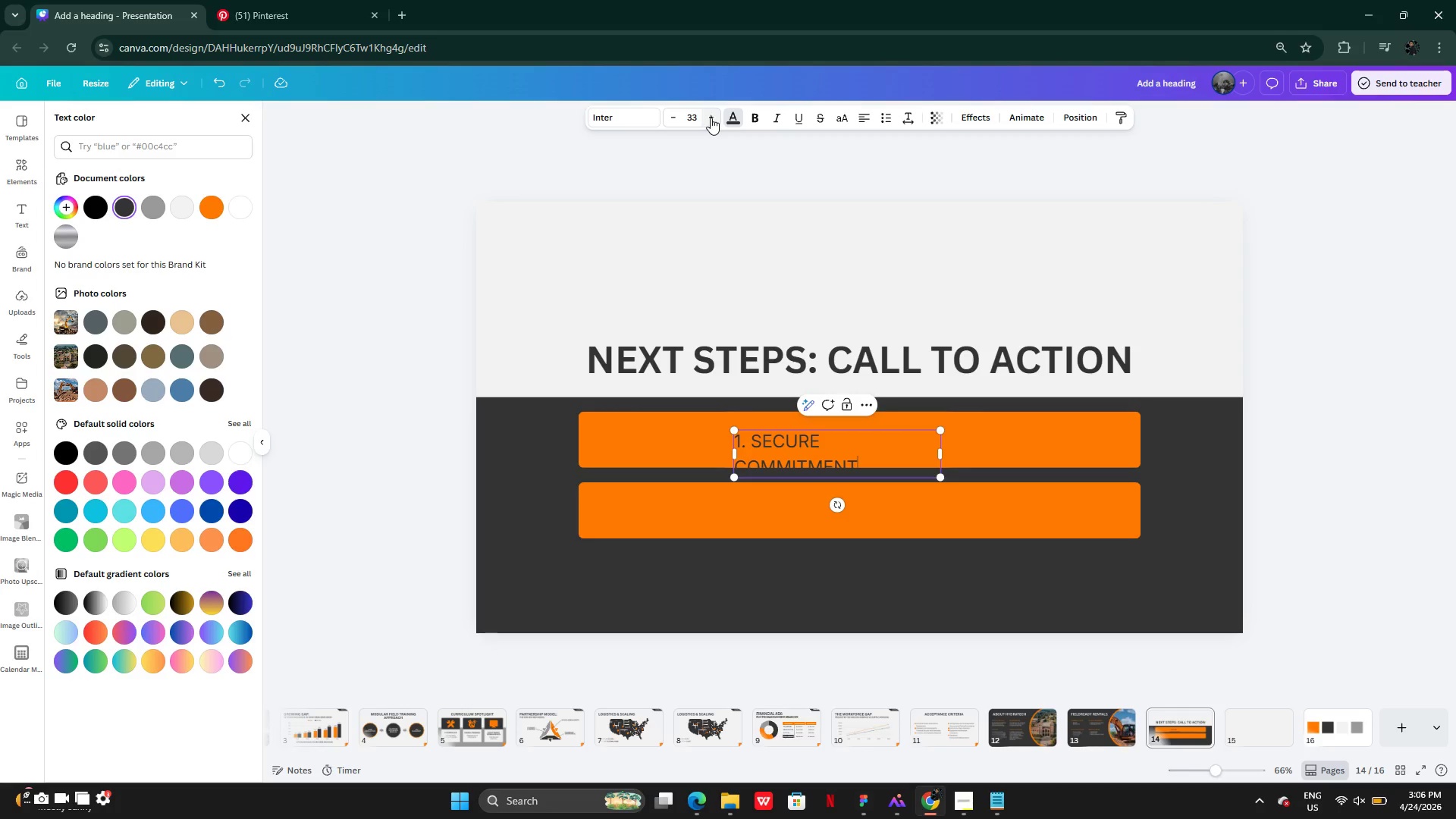 
left_click([711, 118])
 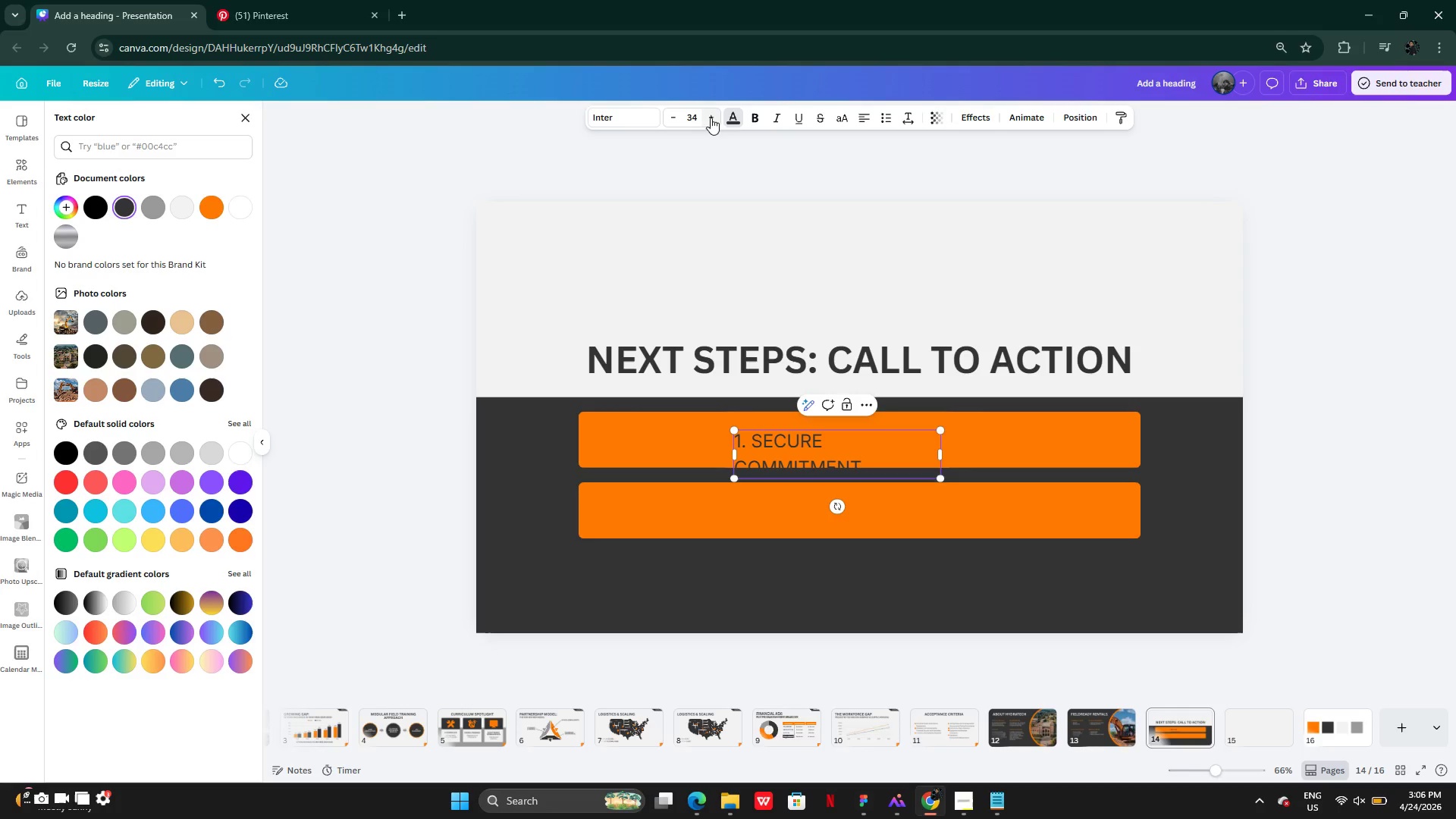 
double_click([711, 118])
 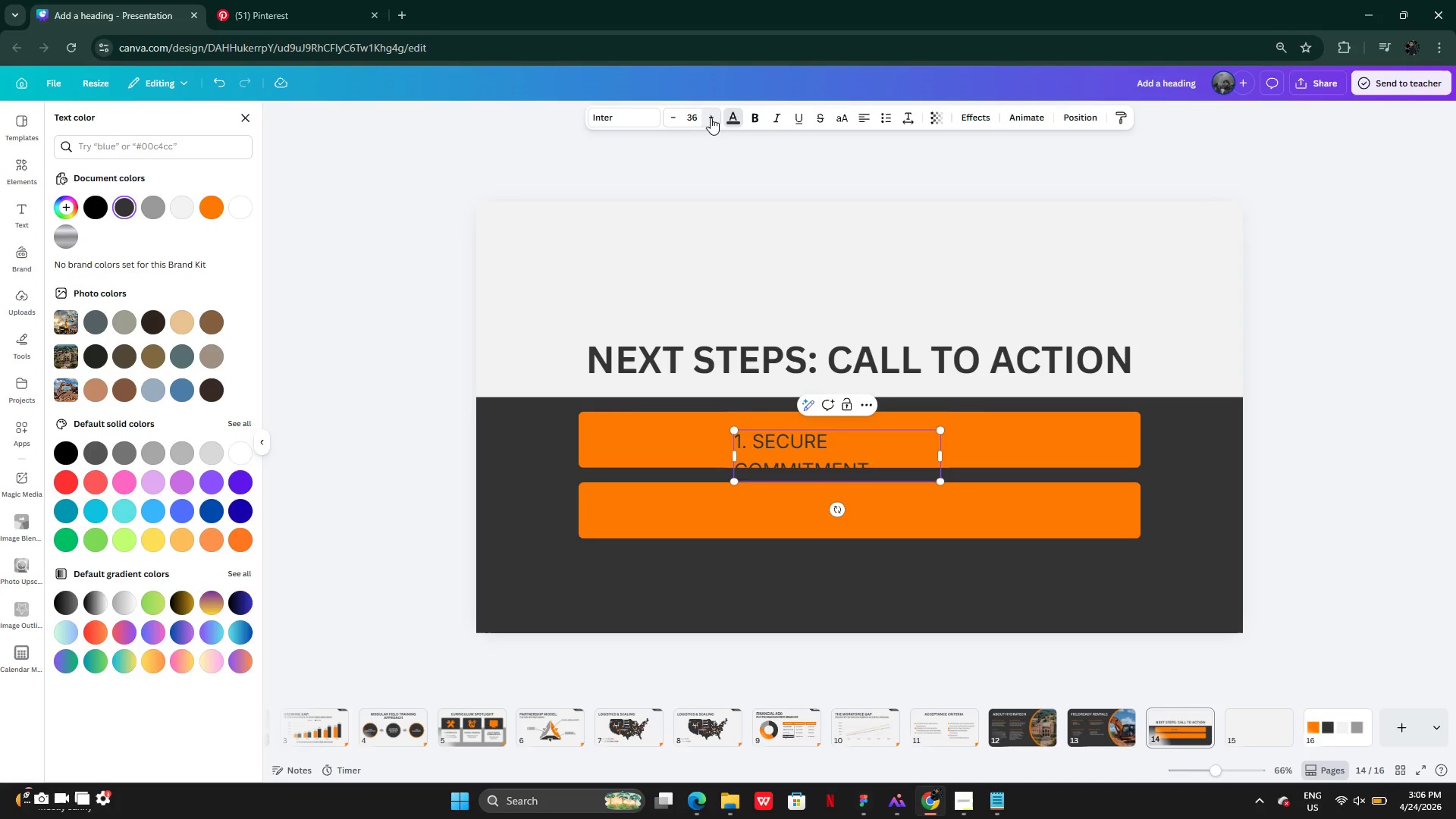 
double_click([711, 118])
 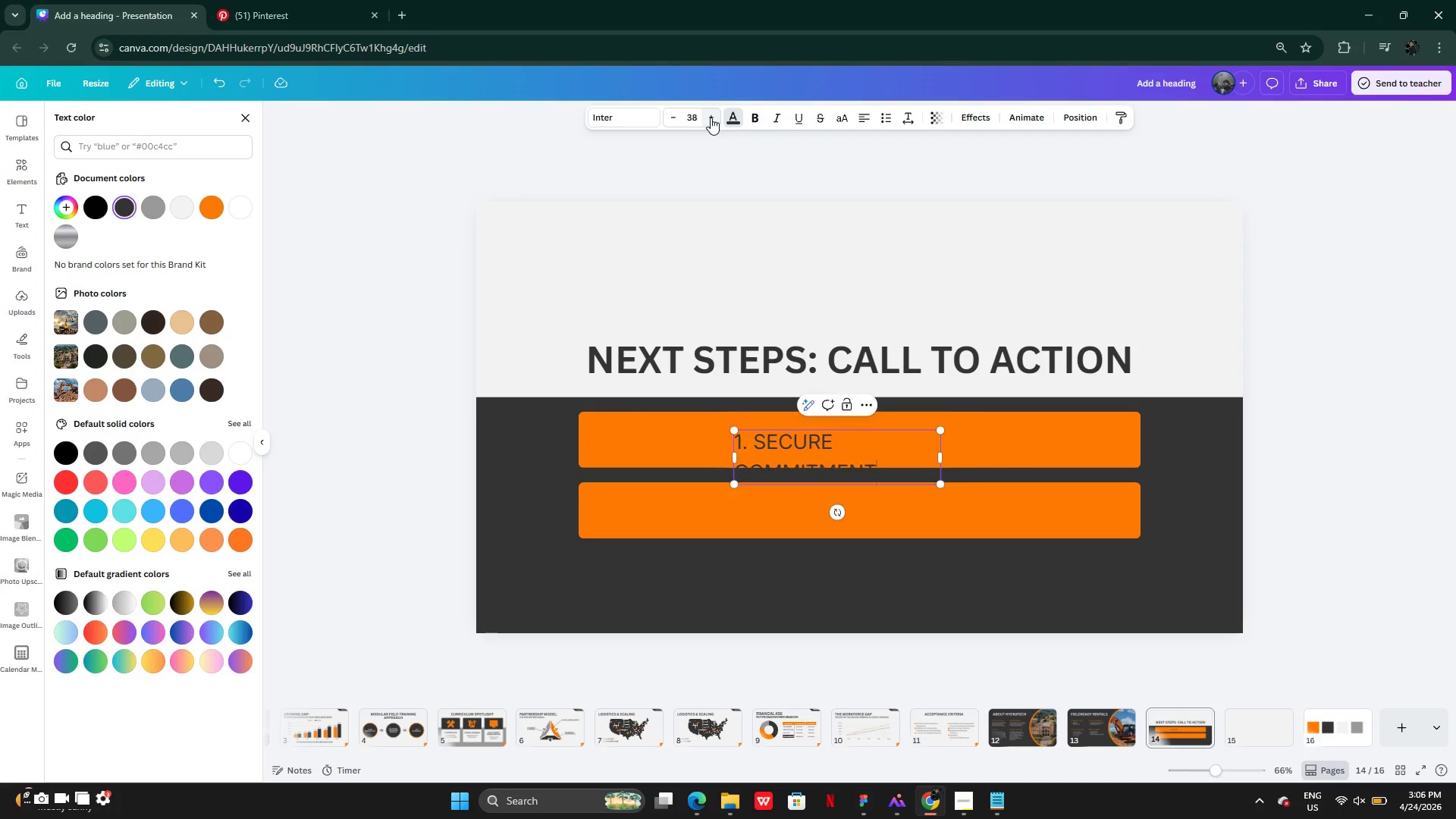 
triple_click([711, 118])
 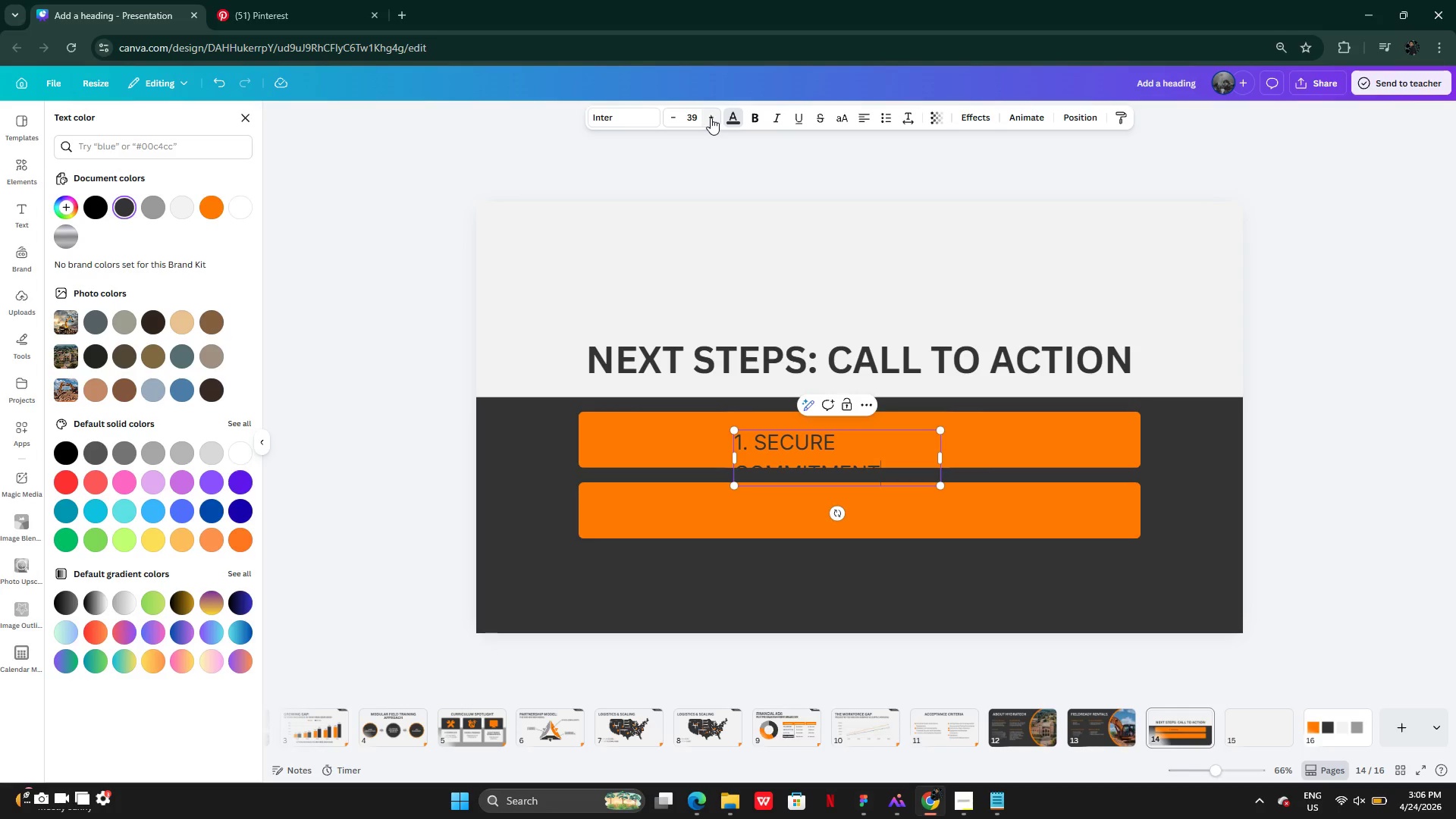 
left_click([711, 118])
 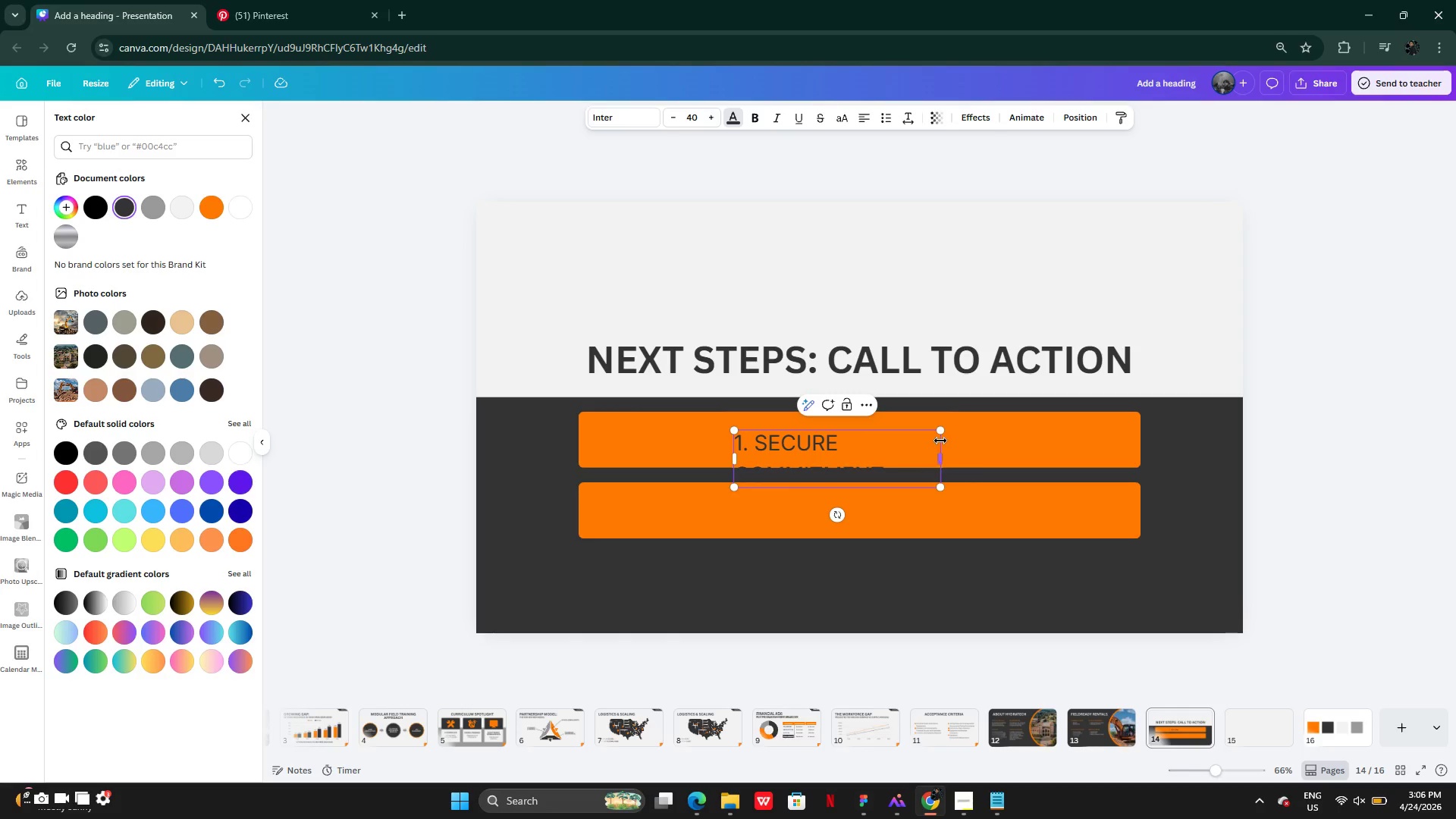 
left_click([937, 459])
 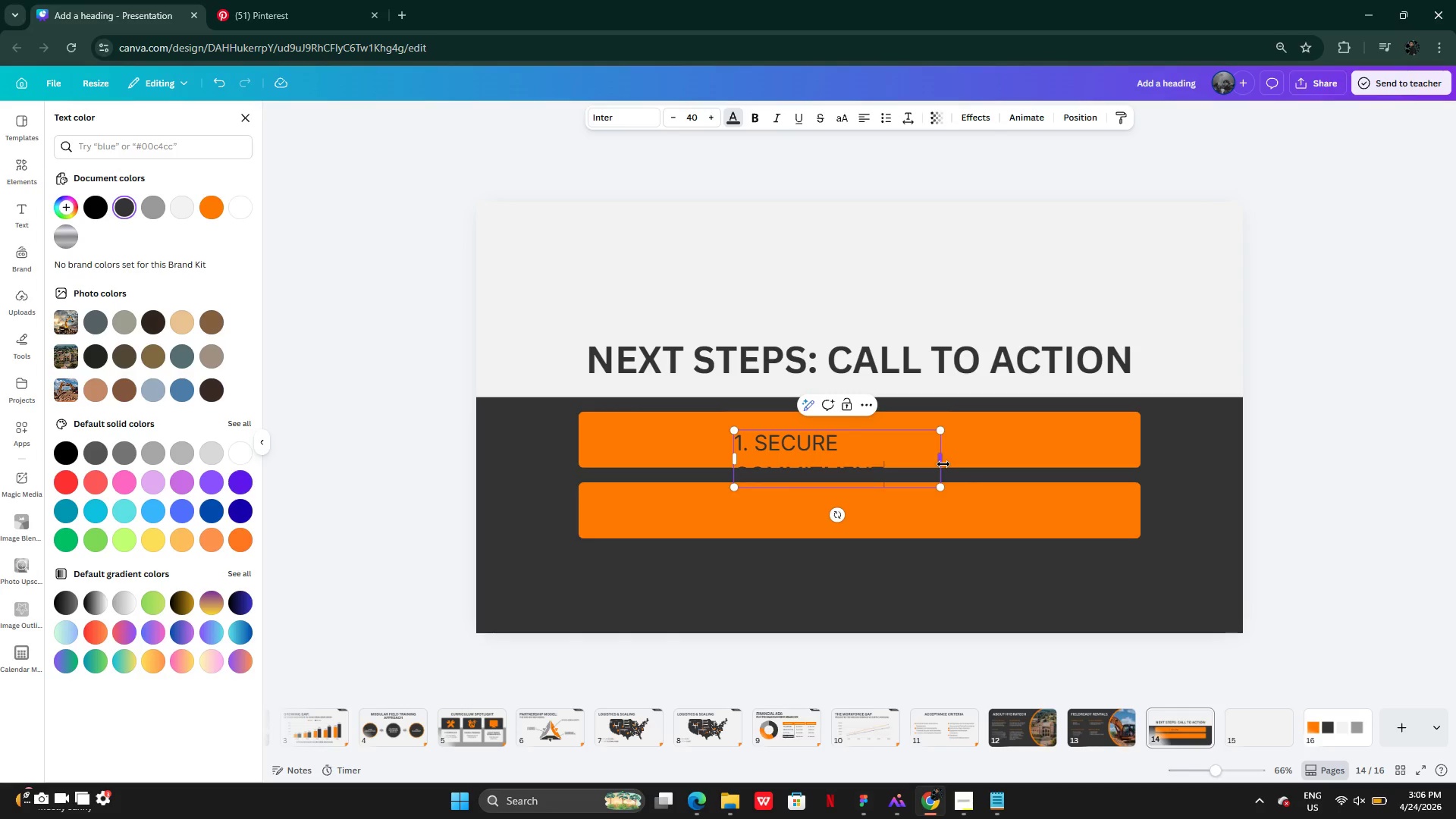 
left_click_drag(start_coordinate=[943, 465], to_coordinate=[1043, 446])
 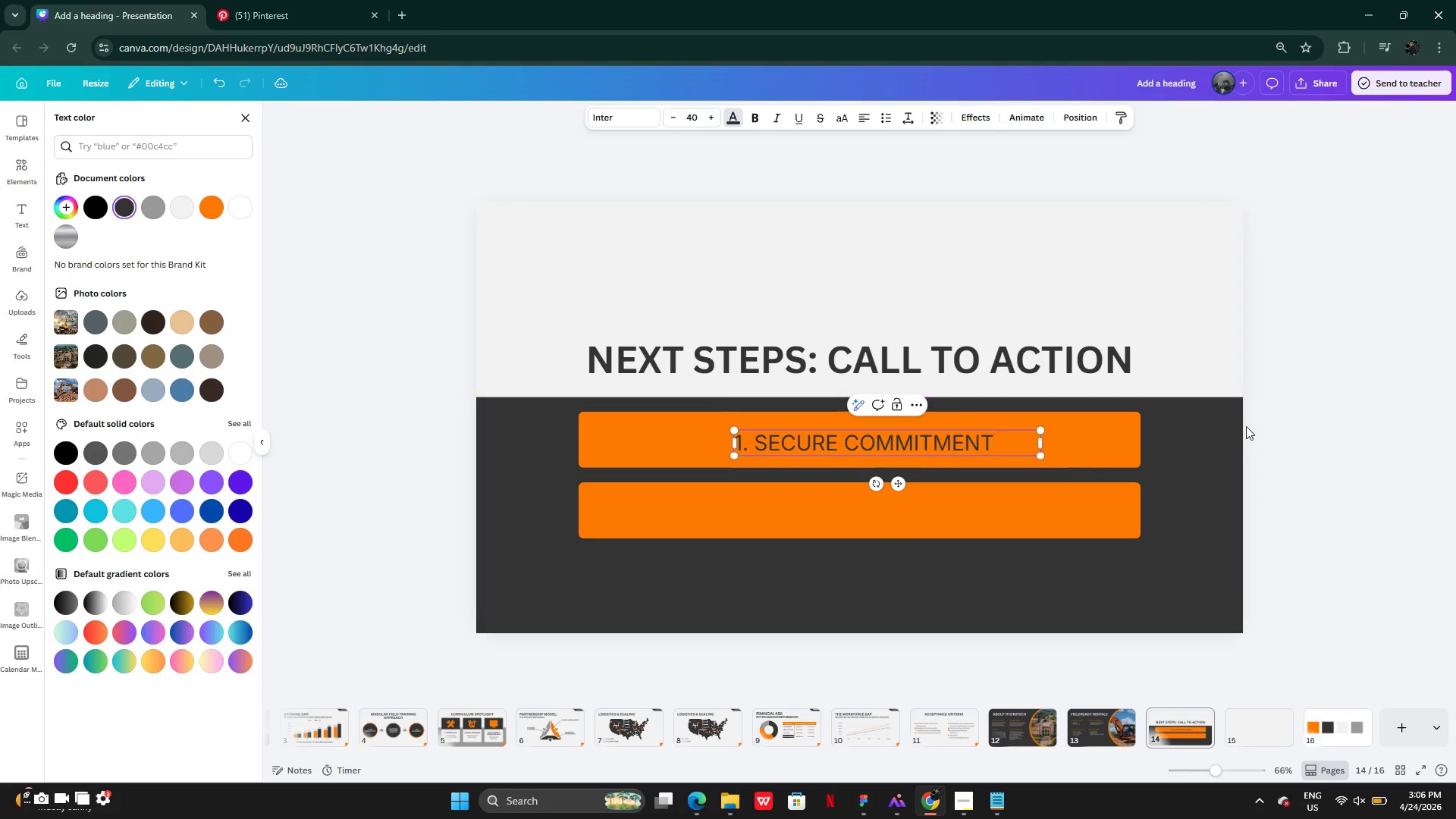 
left_click([1246, 426])
 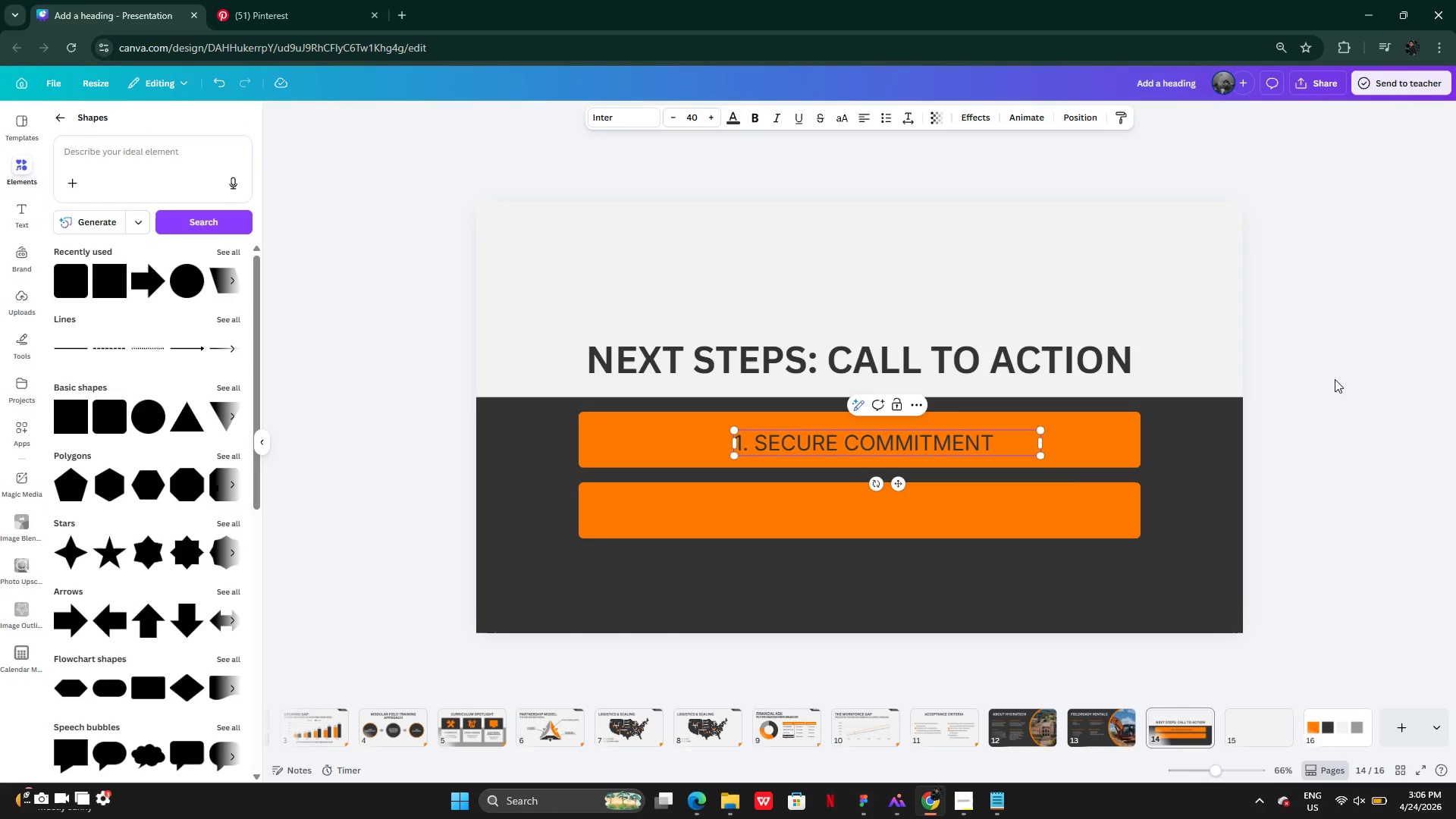 
double_click([1334, 379])
 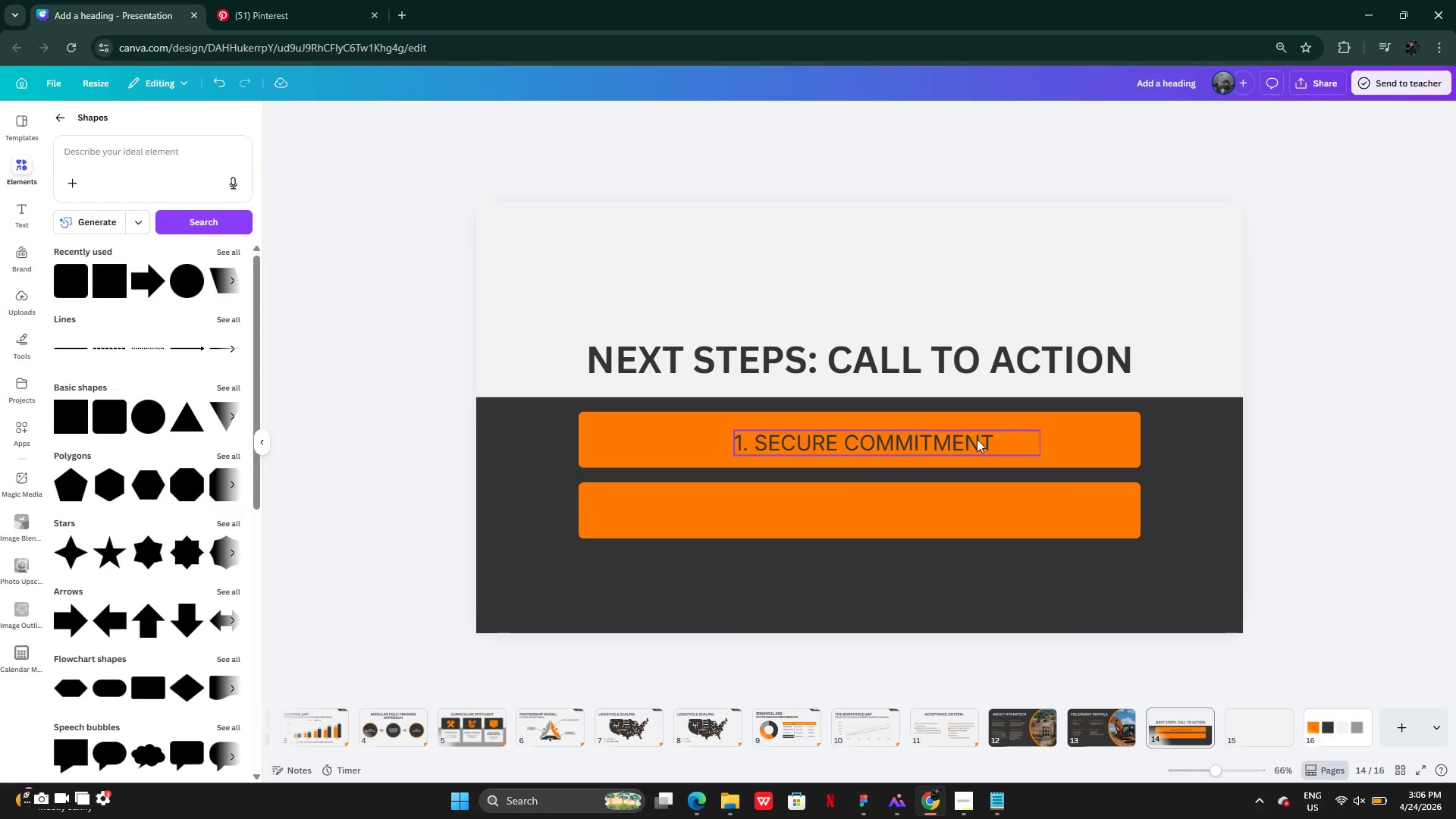 
left_click([971, 441])
 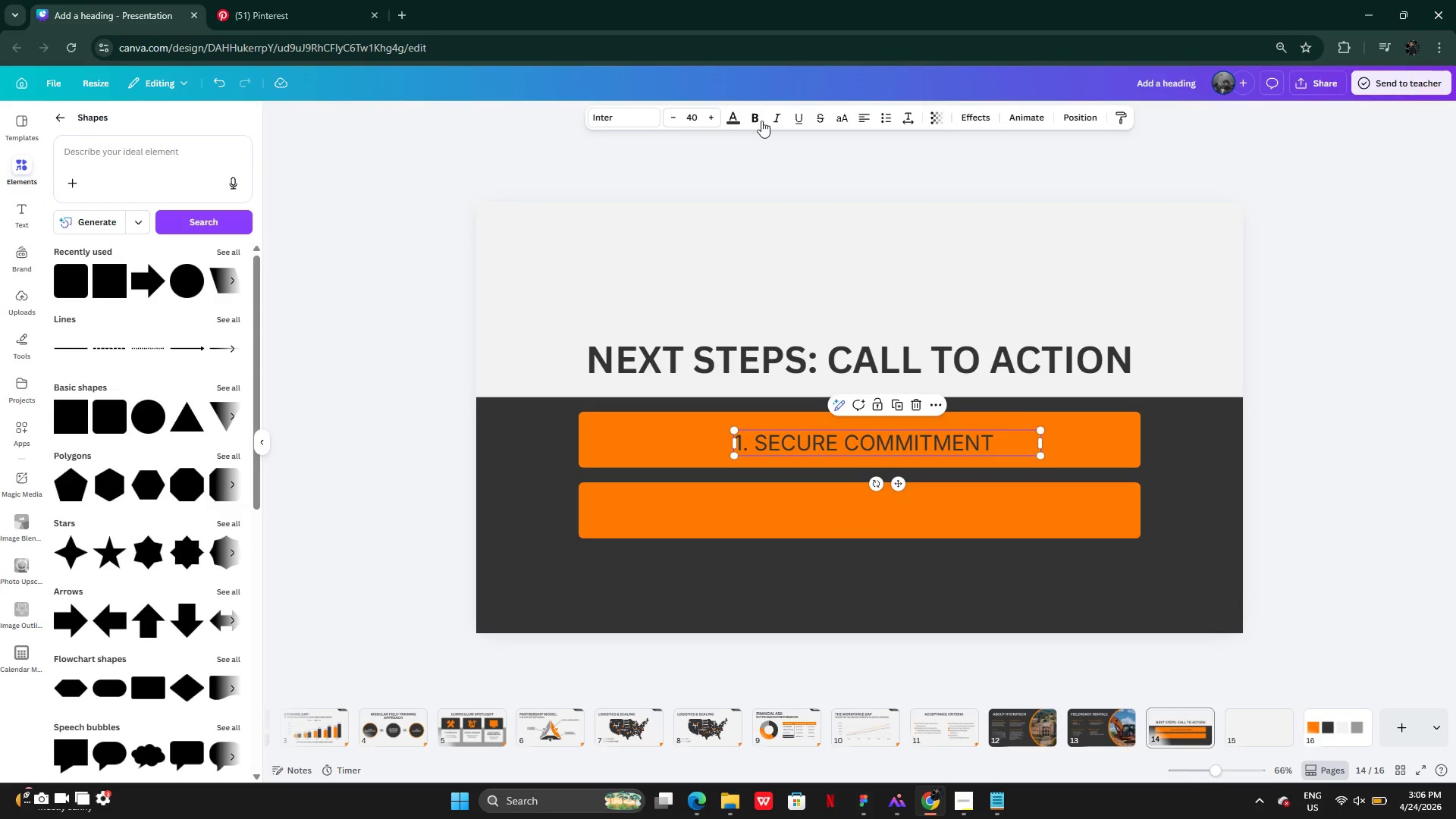 
left_click([758, 117])
 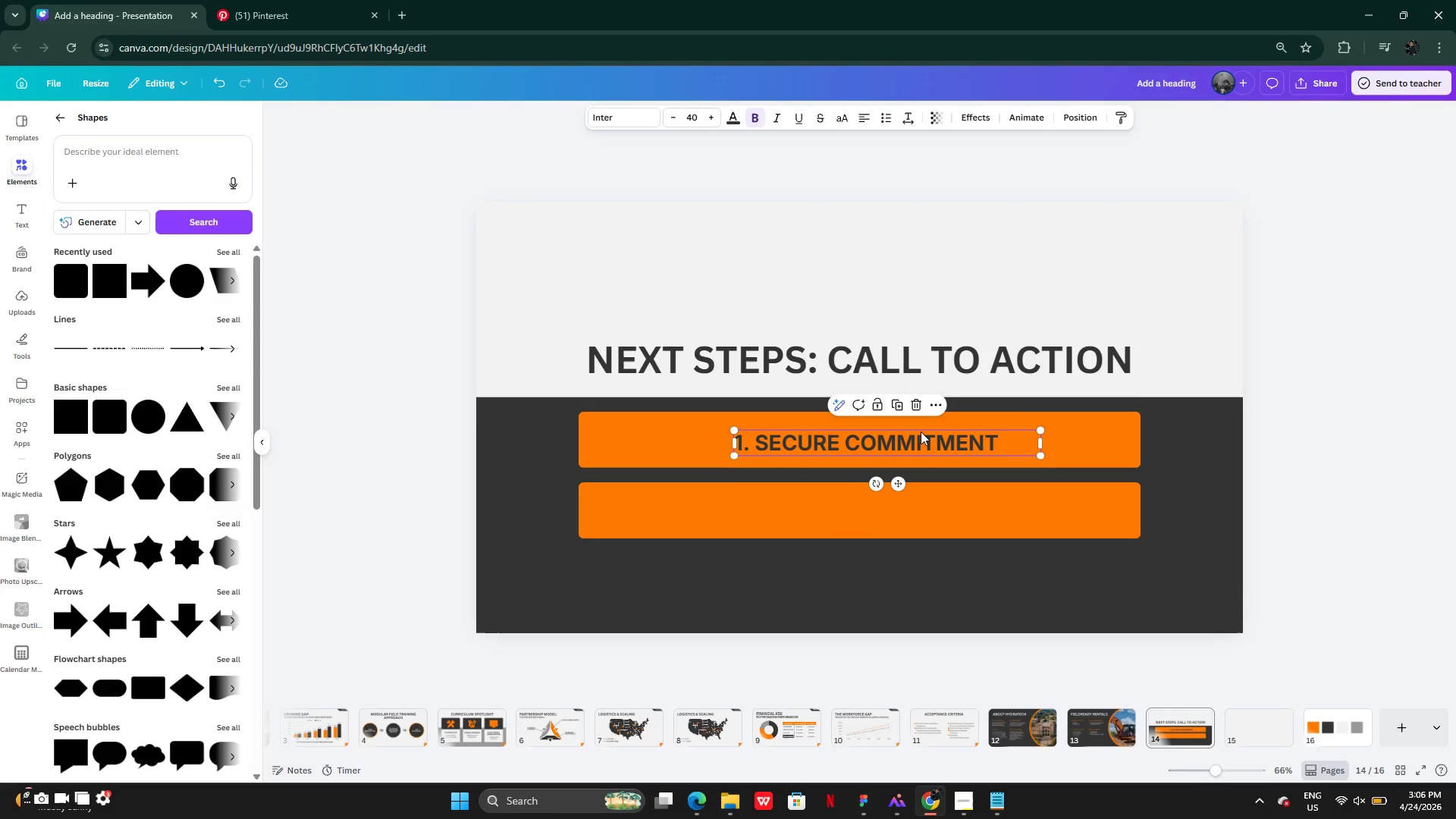 
left_click_drag(start_coordinate=[921, 438], to_coordinate=[894, 438])
 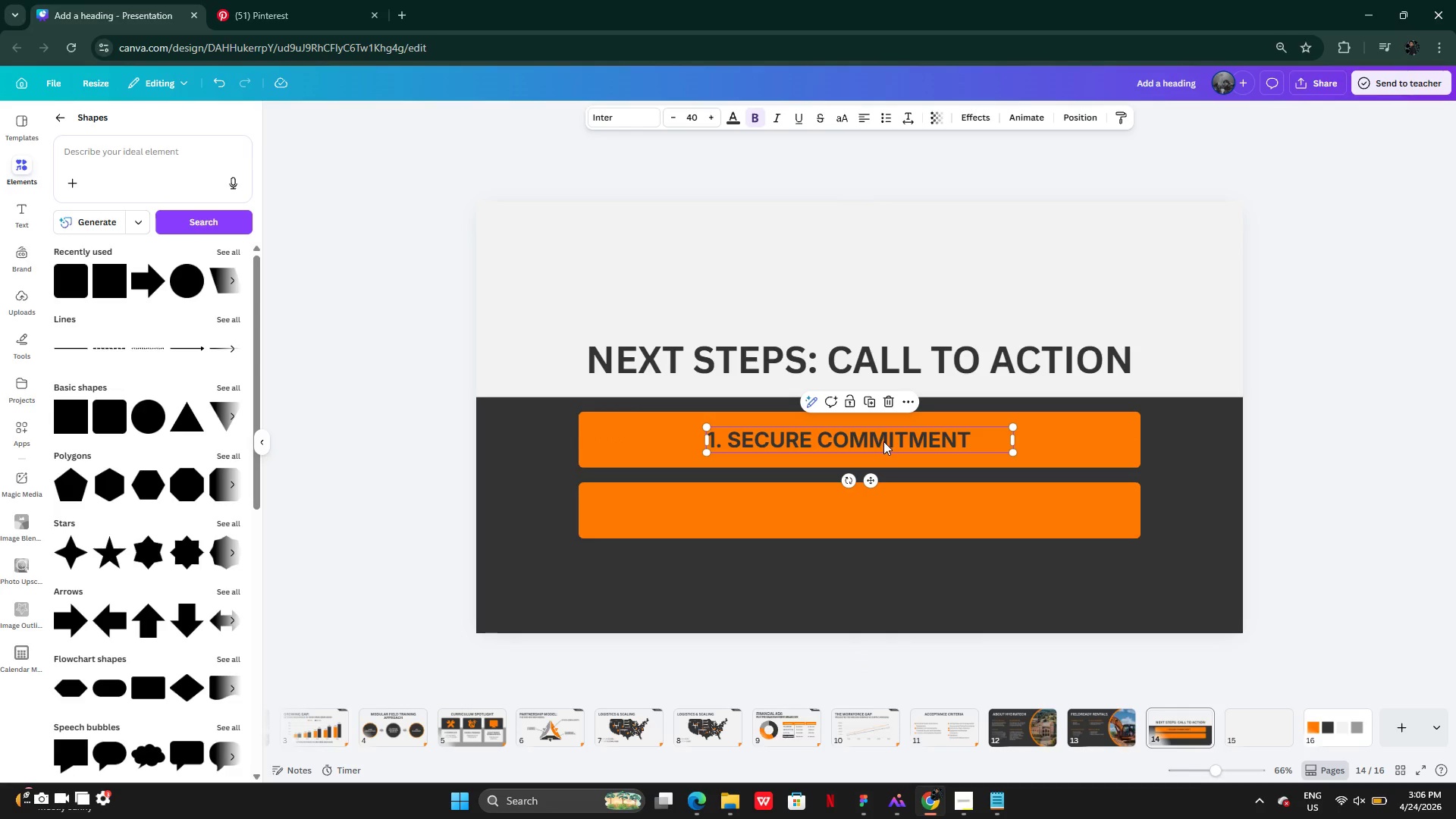 
key(Alt+AltLeft)
 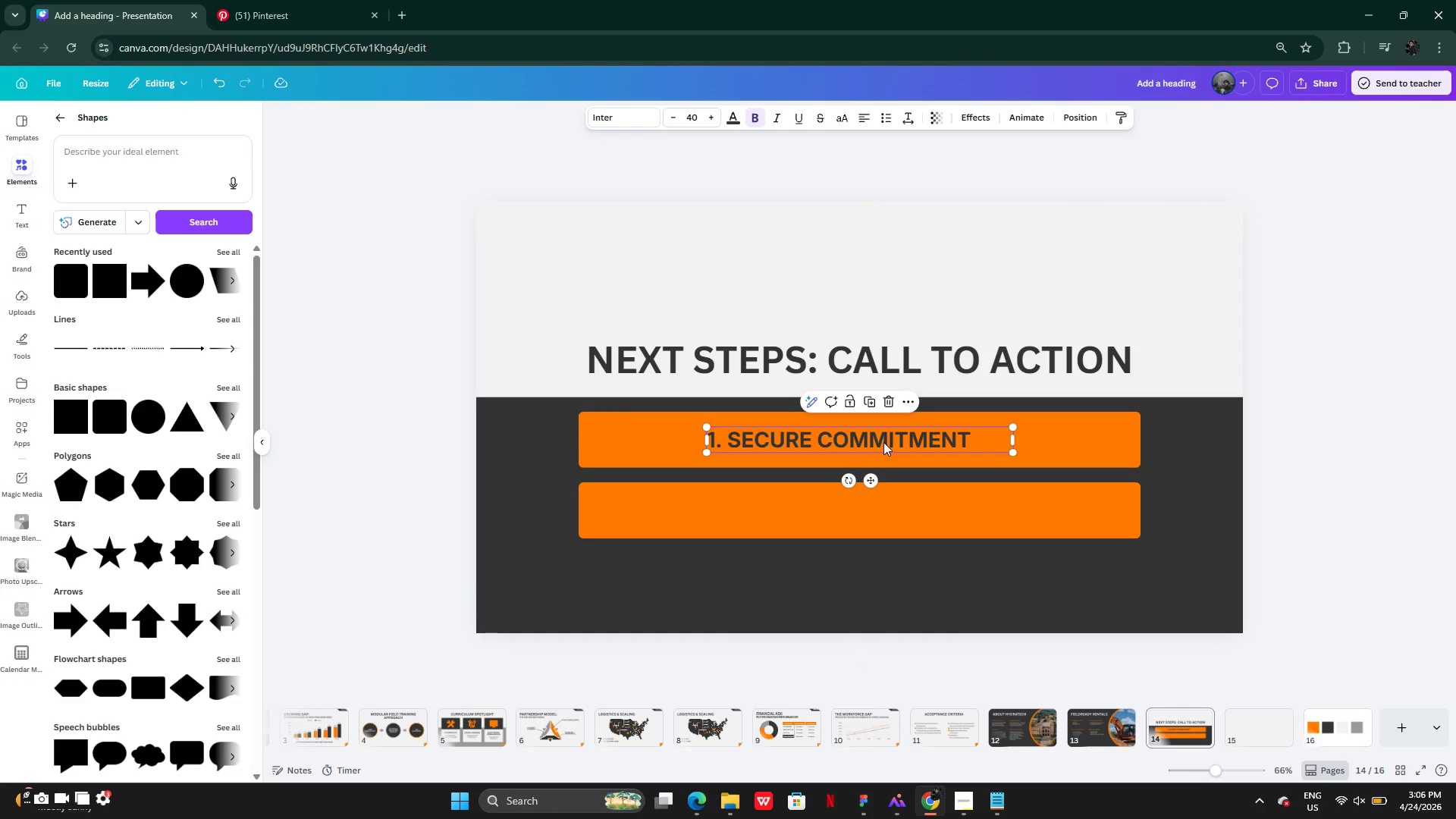 
left_click_drag(start_coordinate=[883, 441], to_coordinate=[883, 499])
 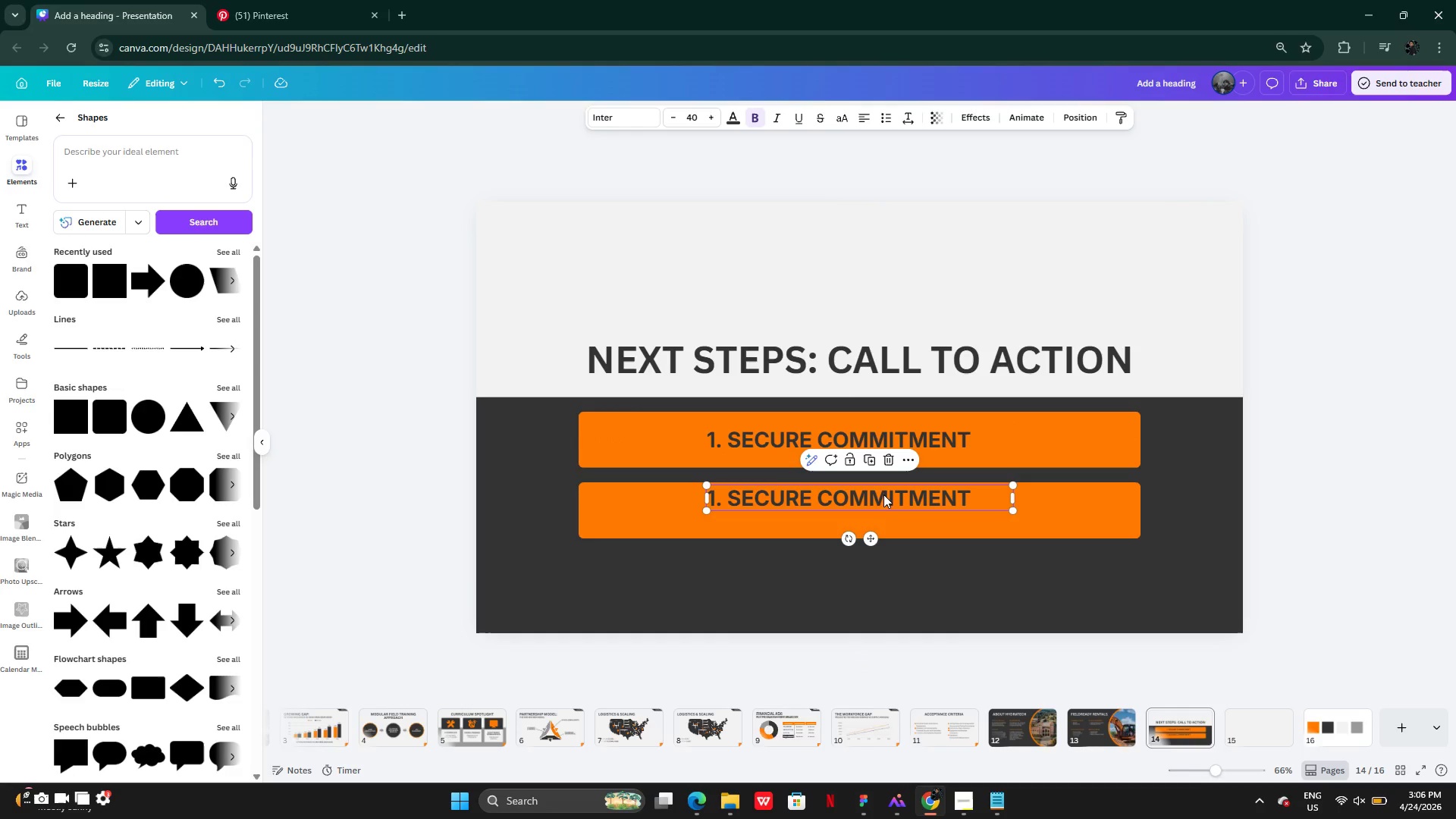 
left_click_drag(start_coordinate=[883, 494], to_coordinate=[883, 506])
 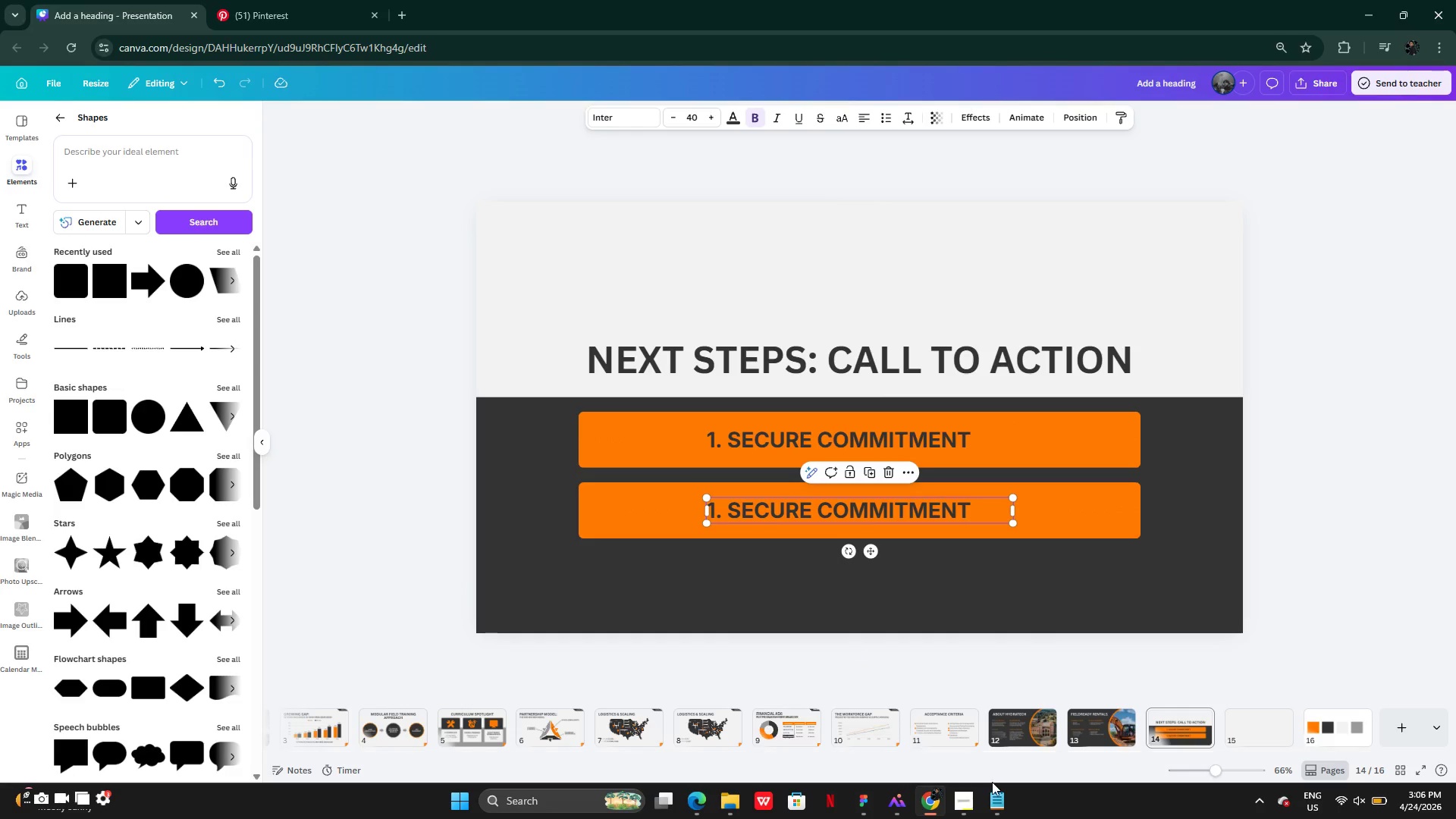 
left_click([994, 783])
 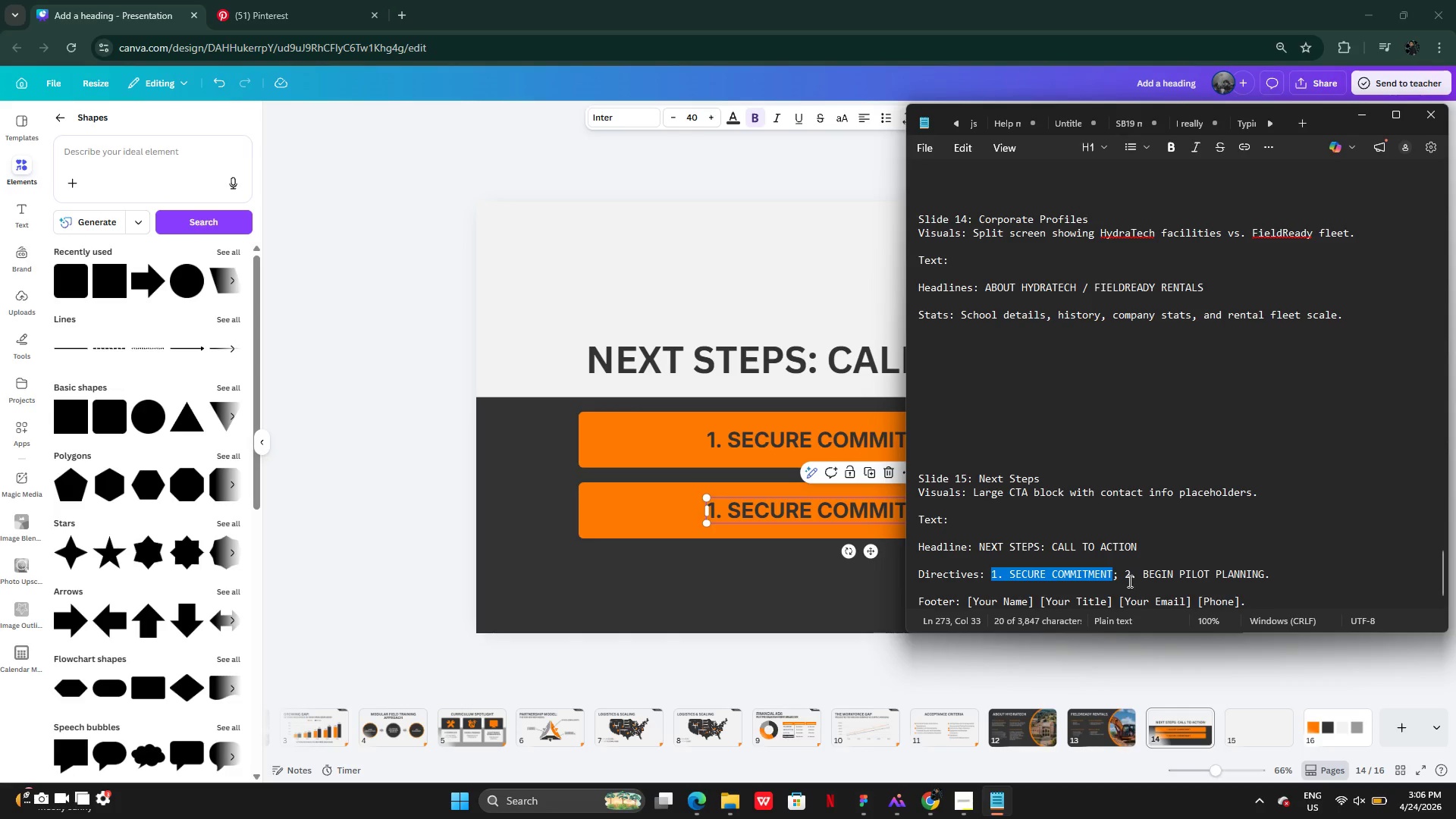 
left_click([1122, 576])
 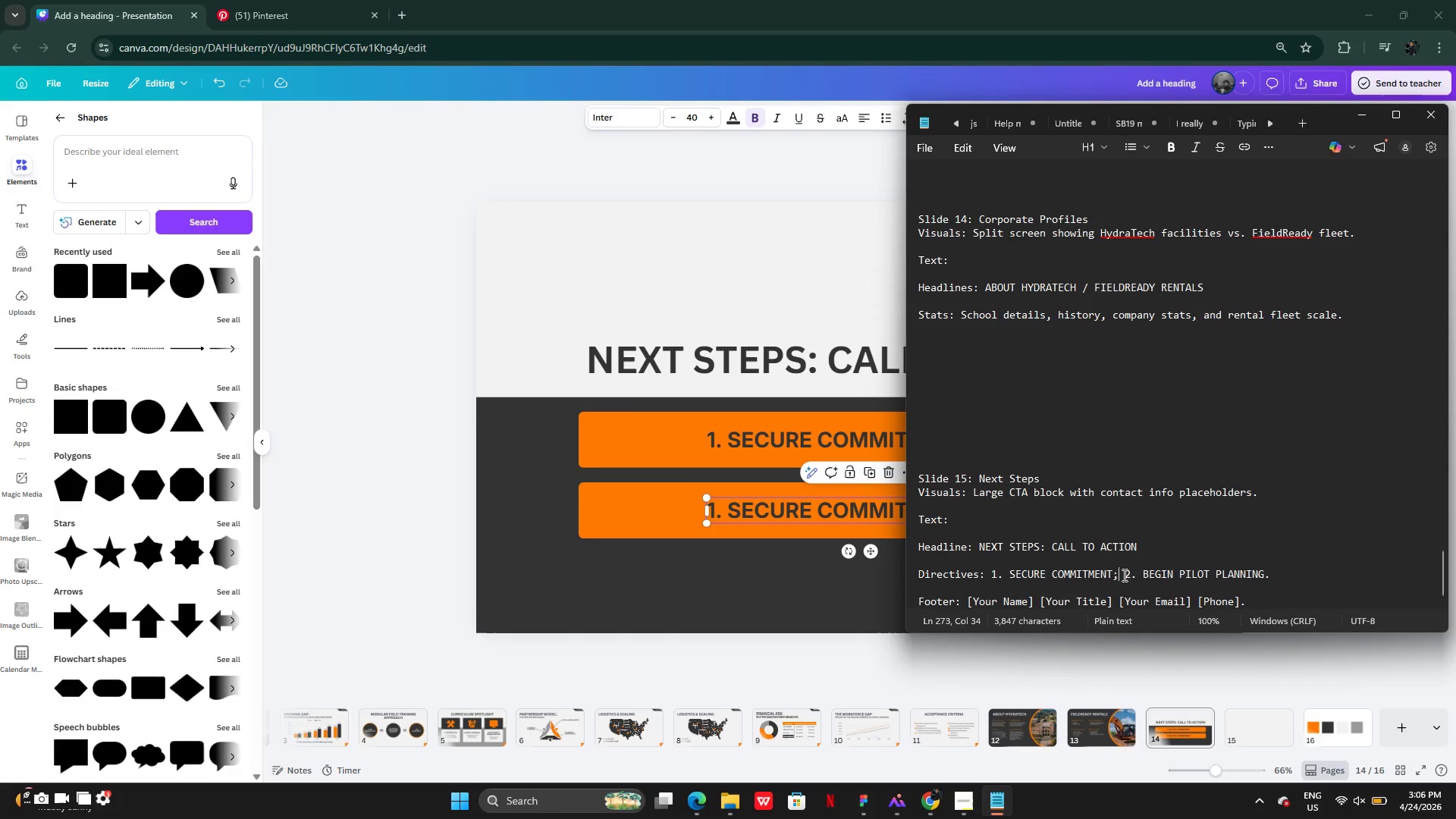 
left_click_drag(start_coordinate=[1123, 575], to_coordinate=[1265, 573])
 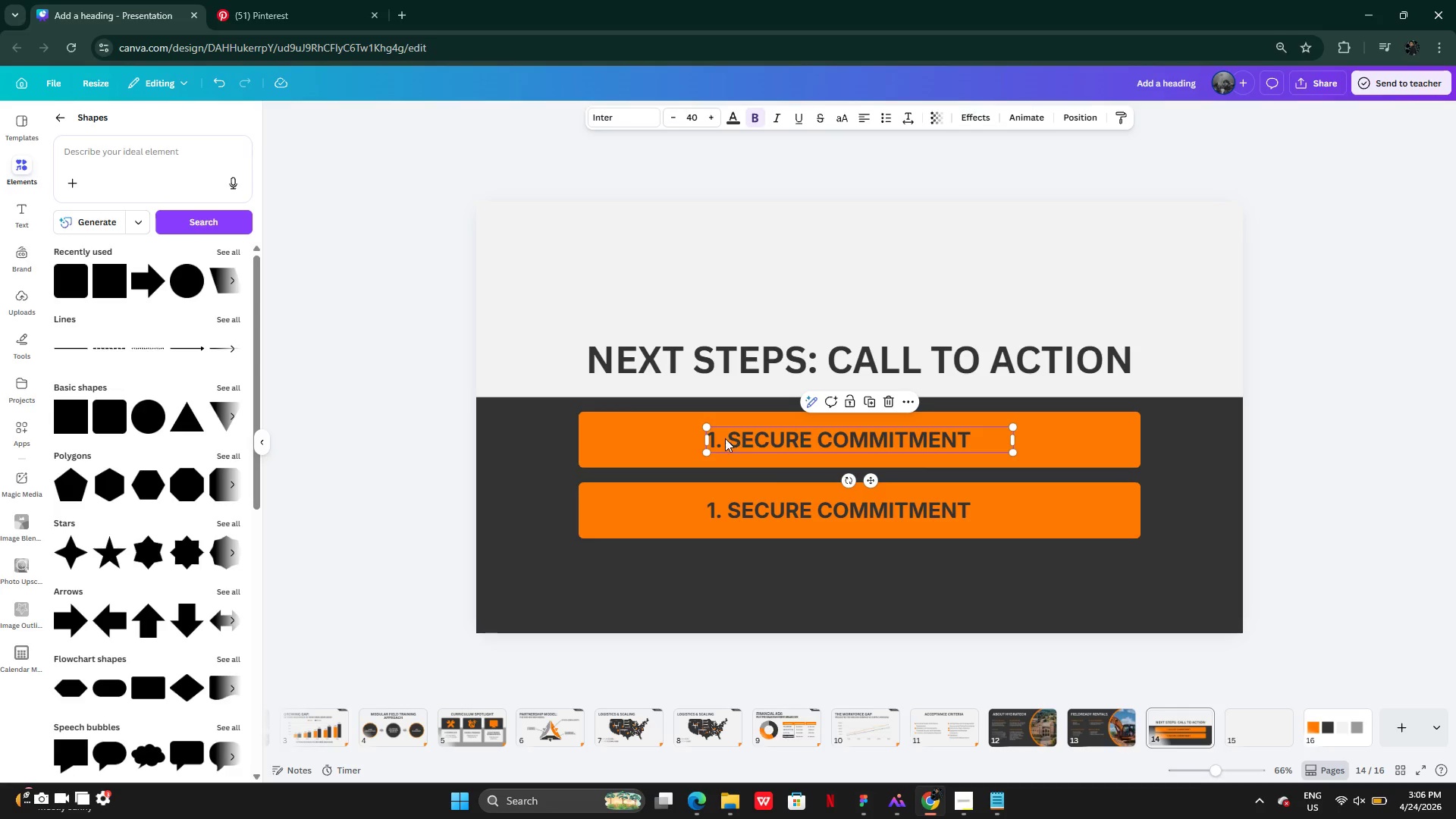 
double_click([722, 440])
 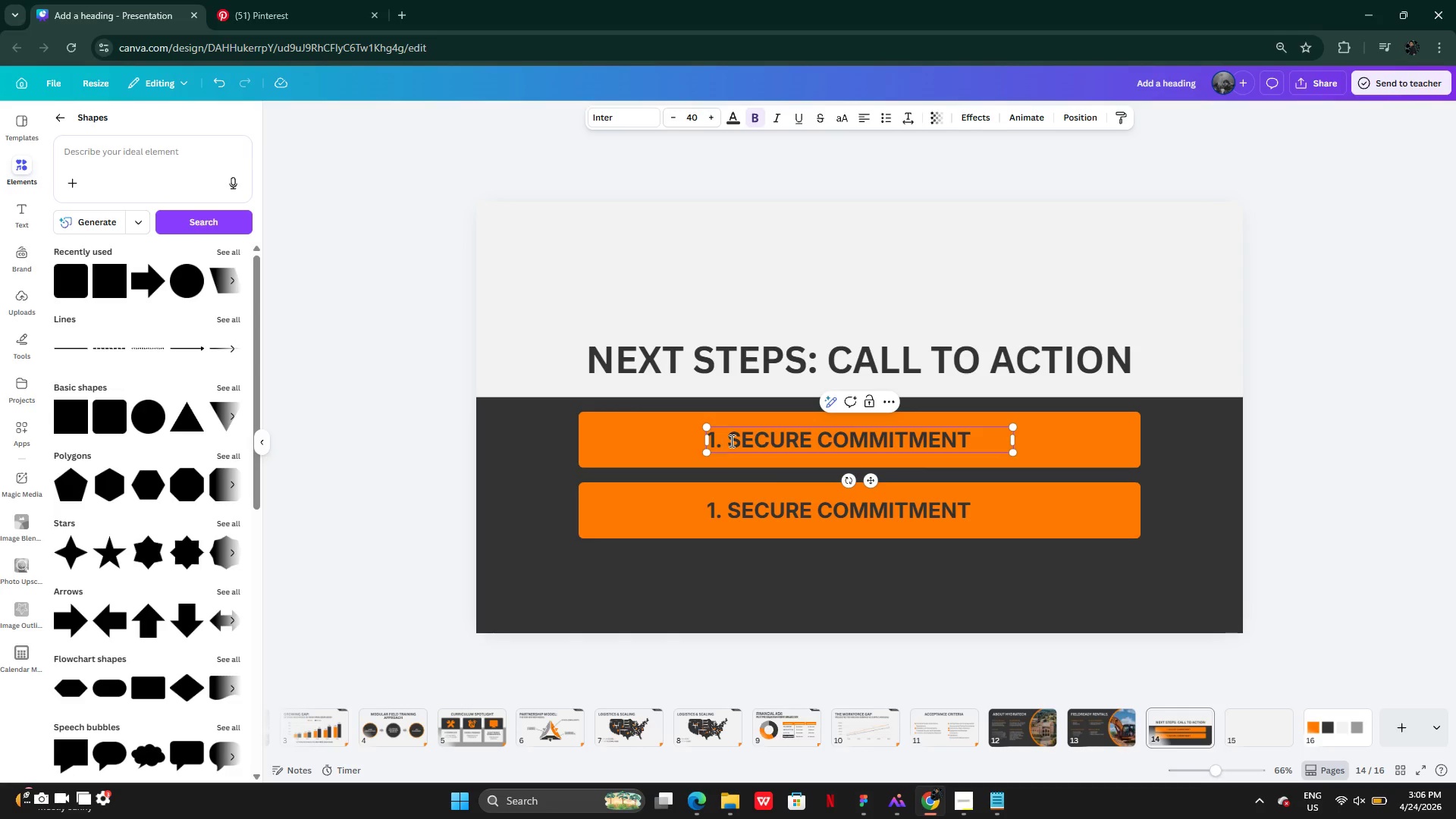 
key(Backspace)
 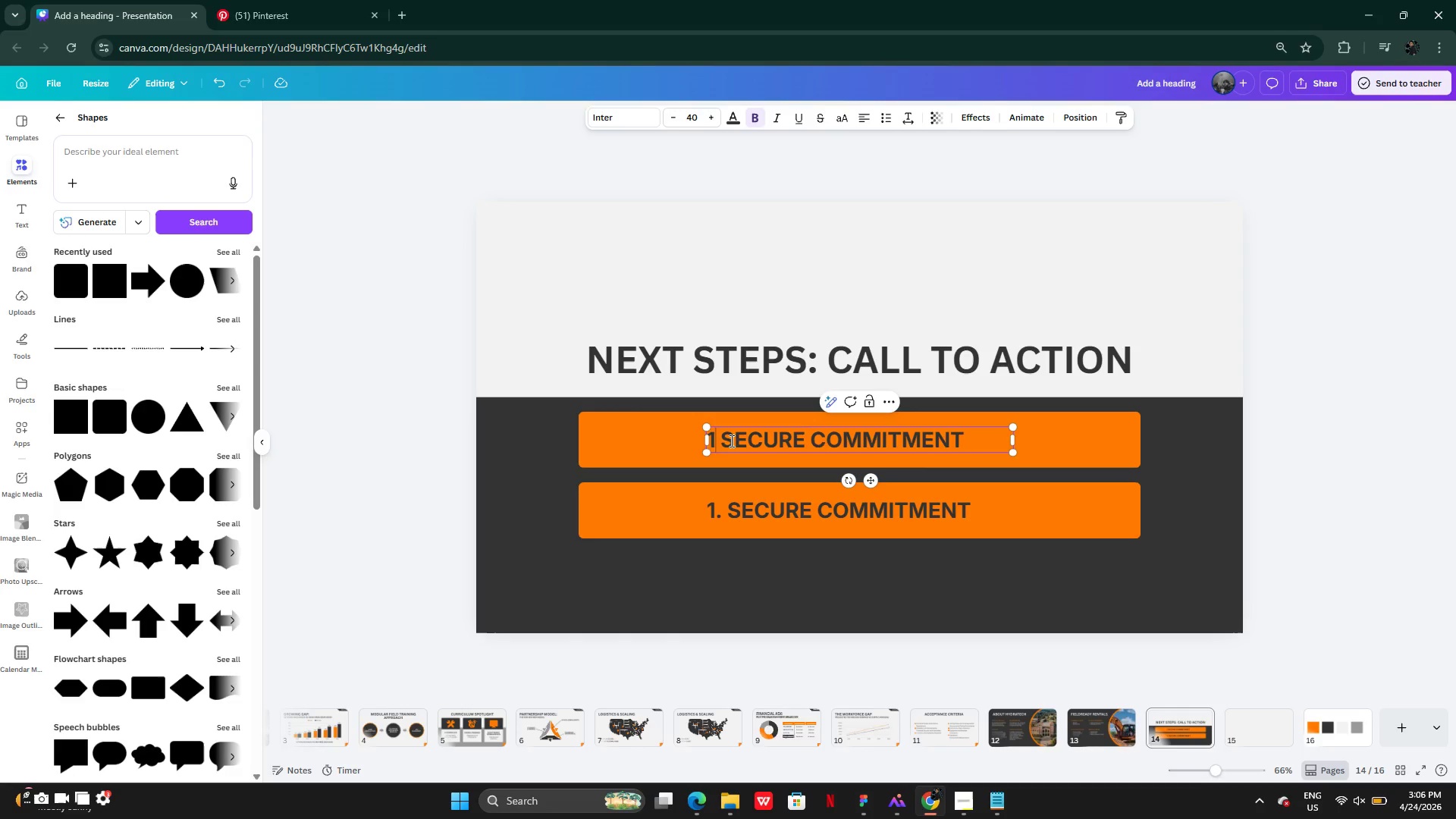 
key(Backspace)
 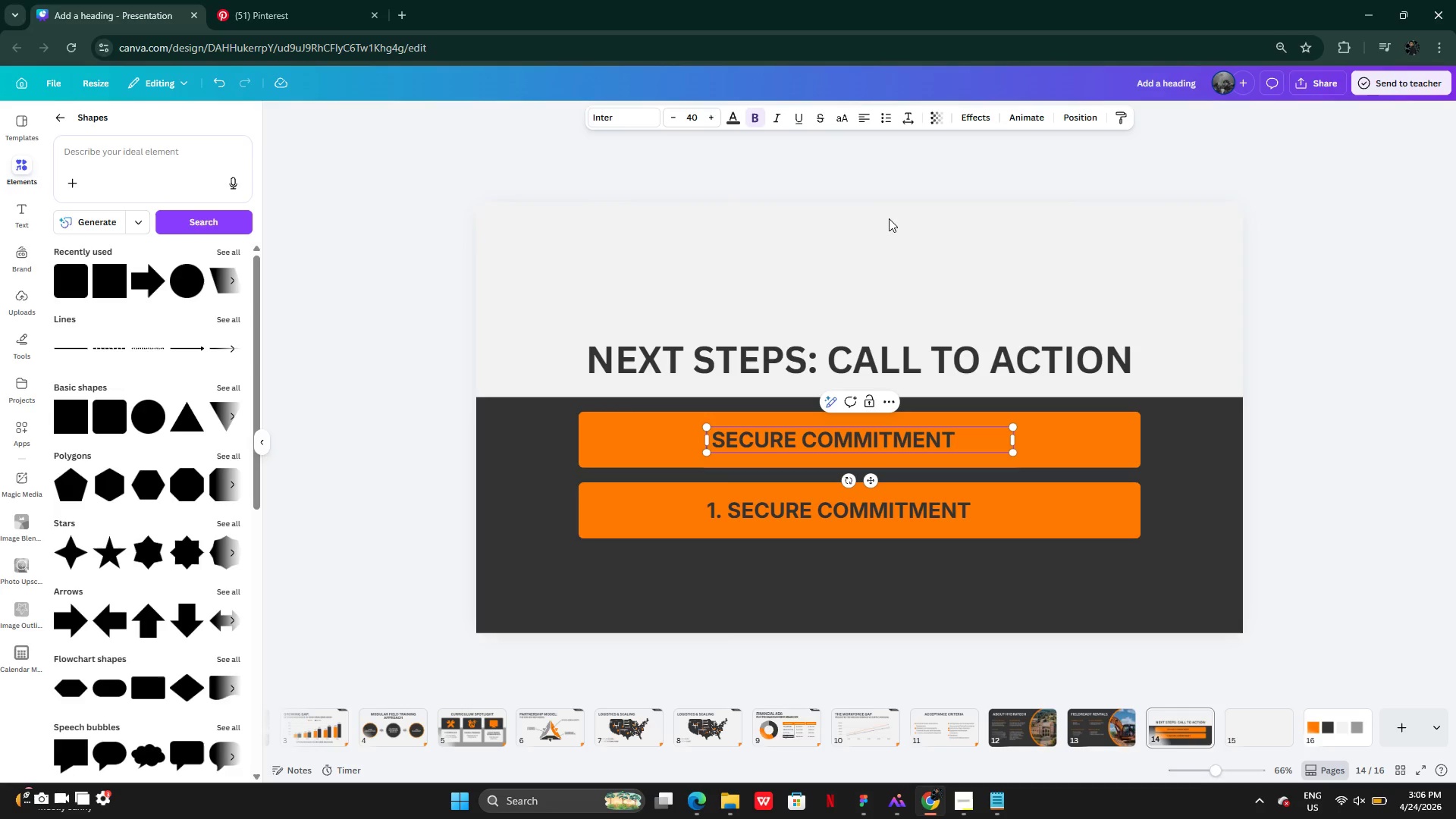 
left_click([946, 240])
 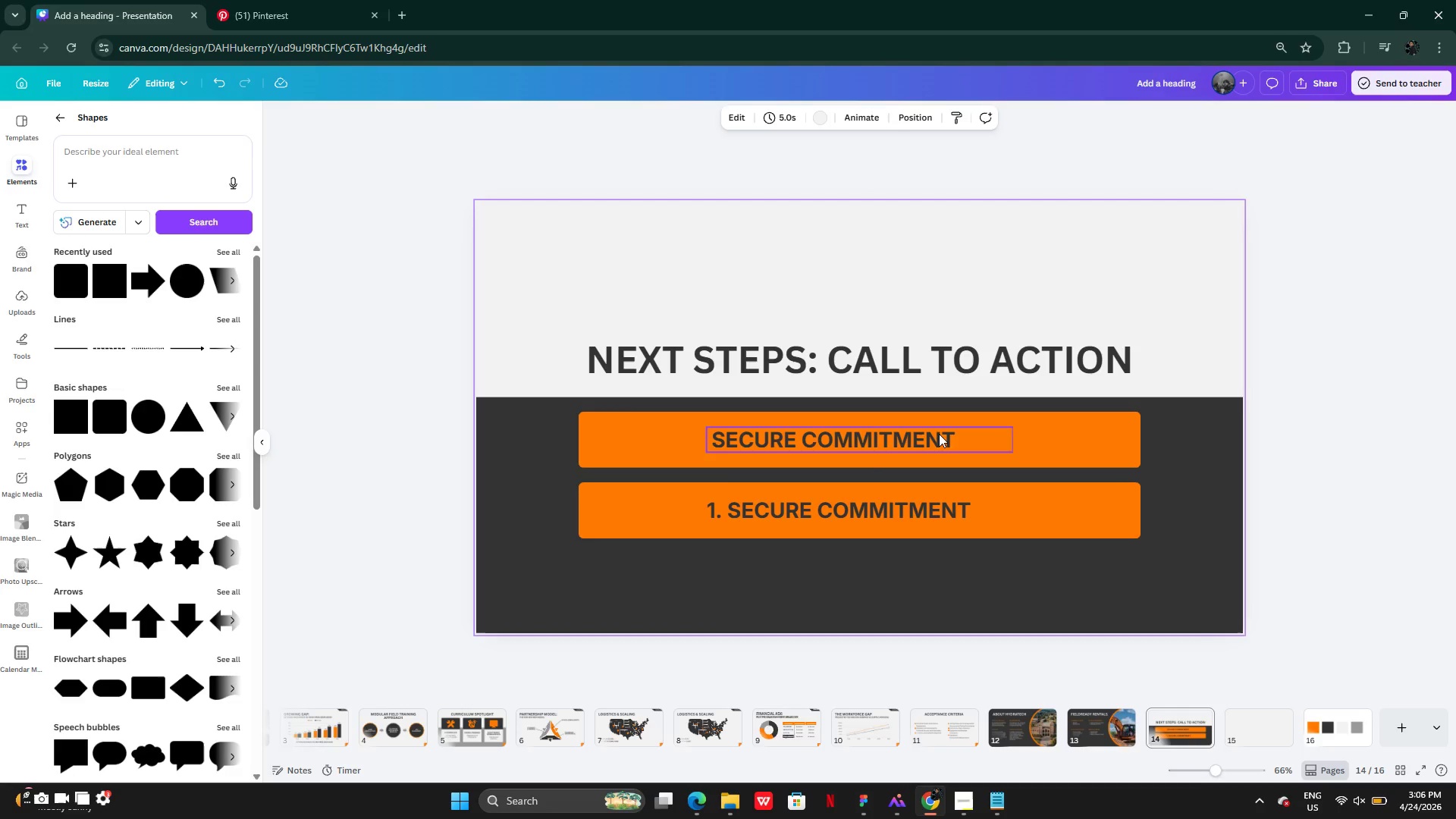 
left_click([936, 434])
 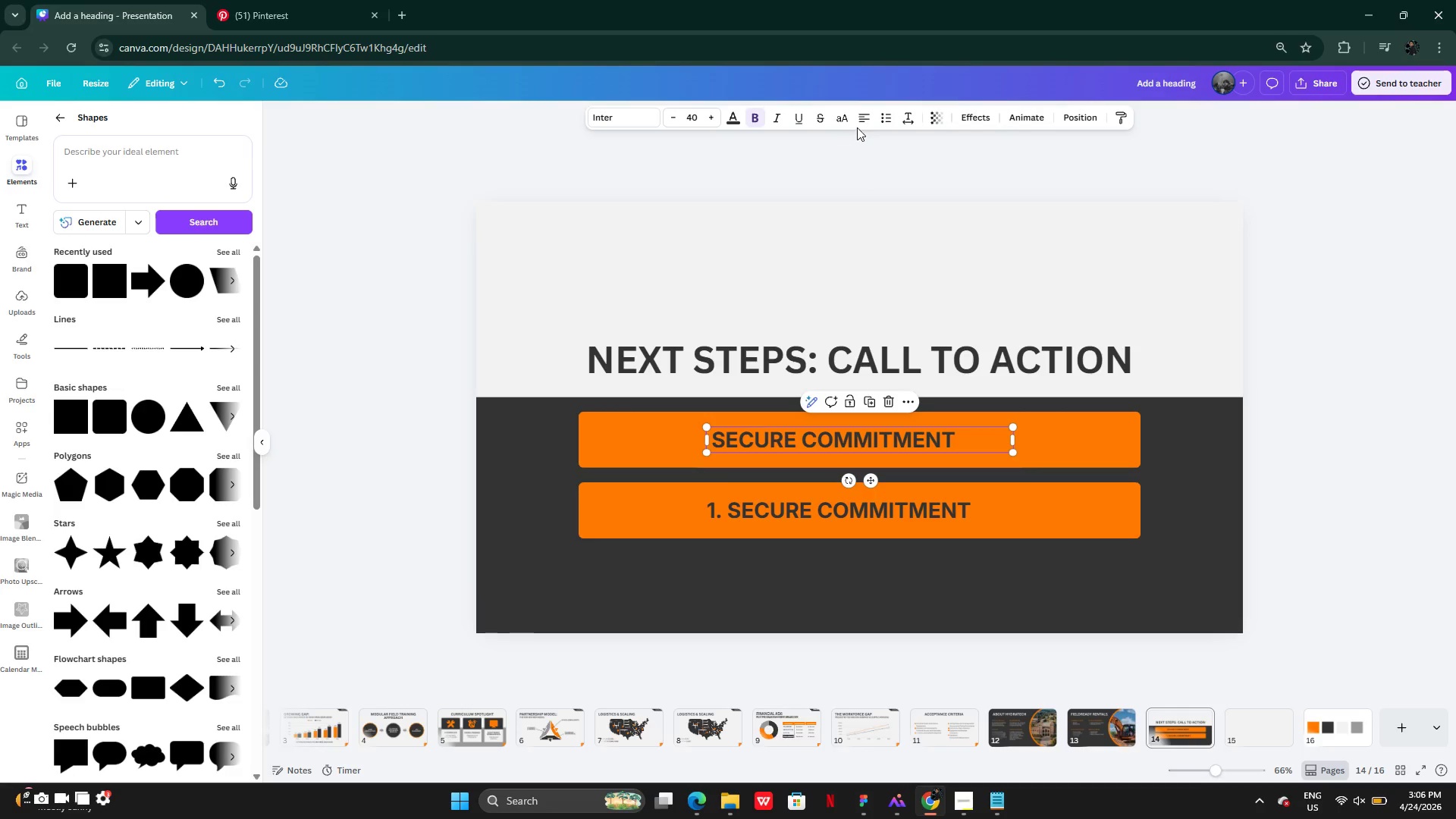 
left_click([863, 123])
 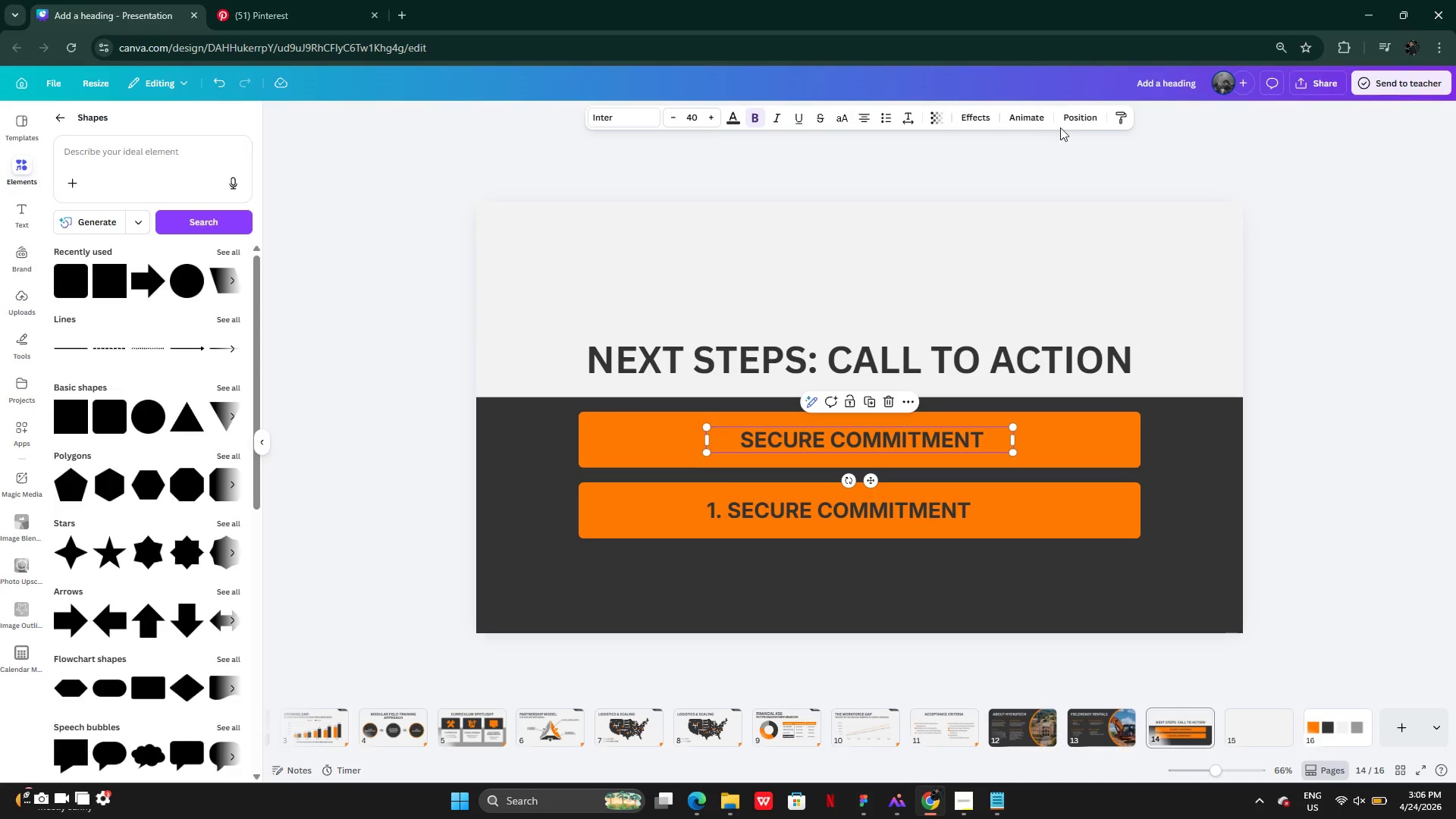 
left_click([1079, 112])
 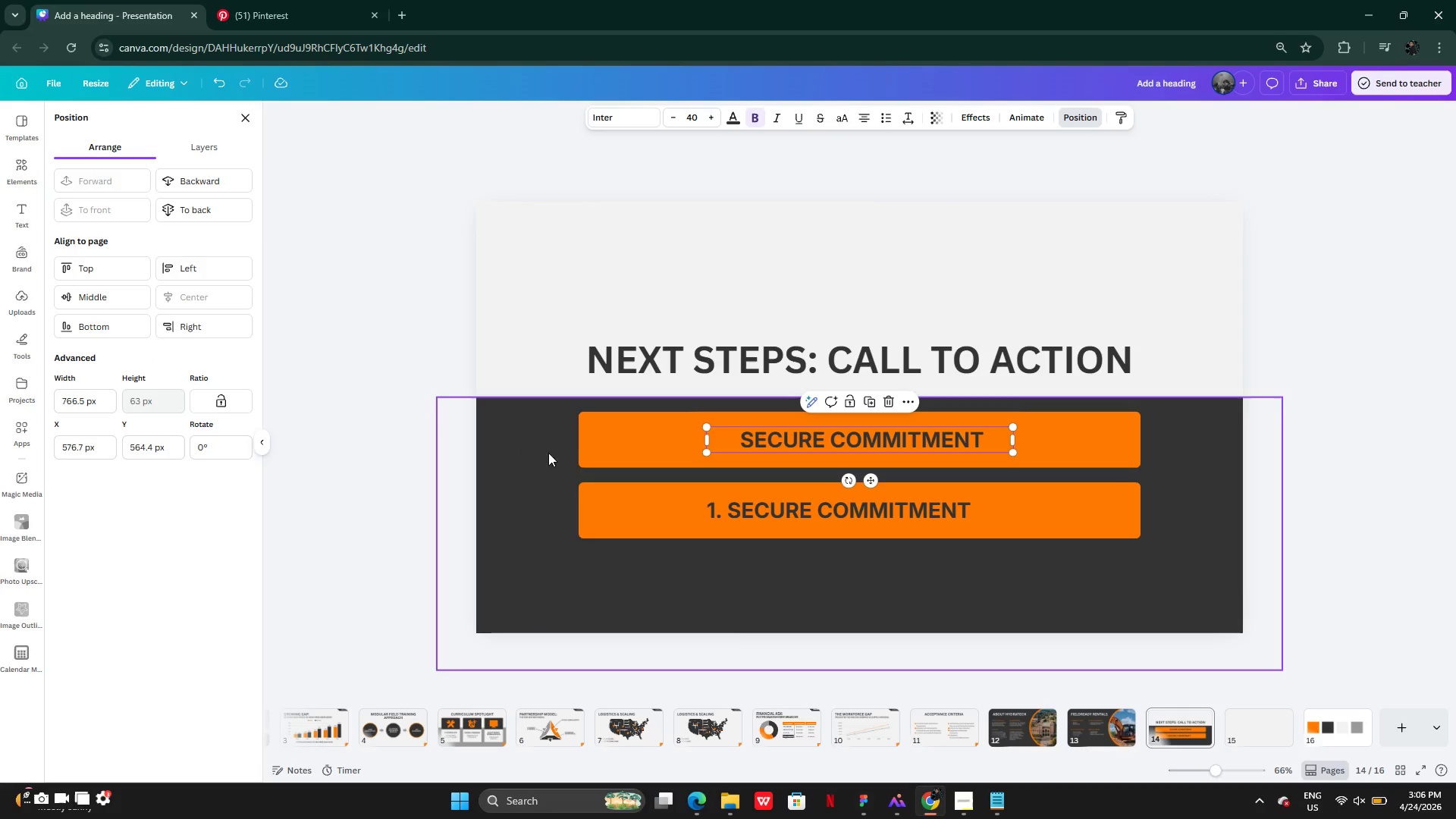 
left_click([595, 437])
 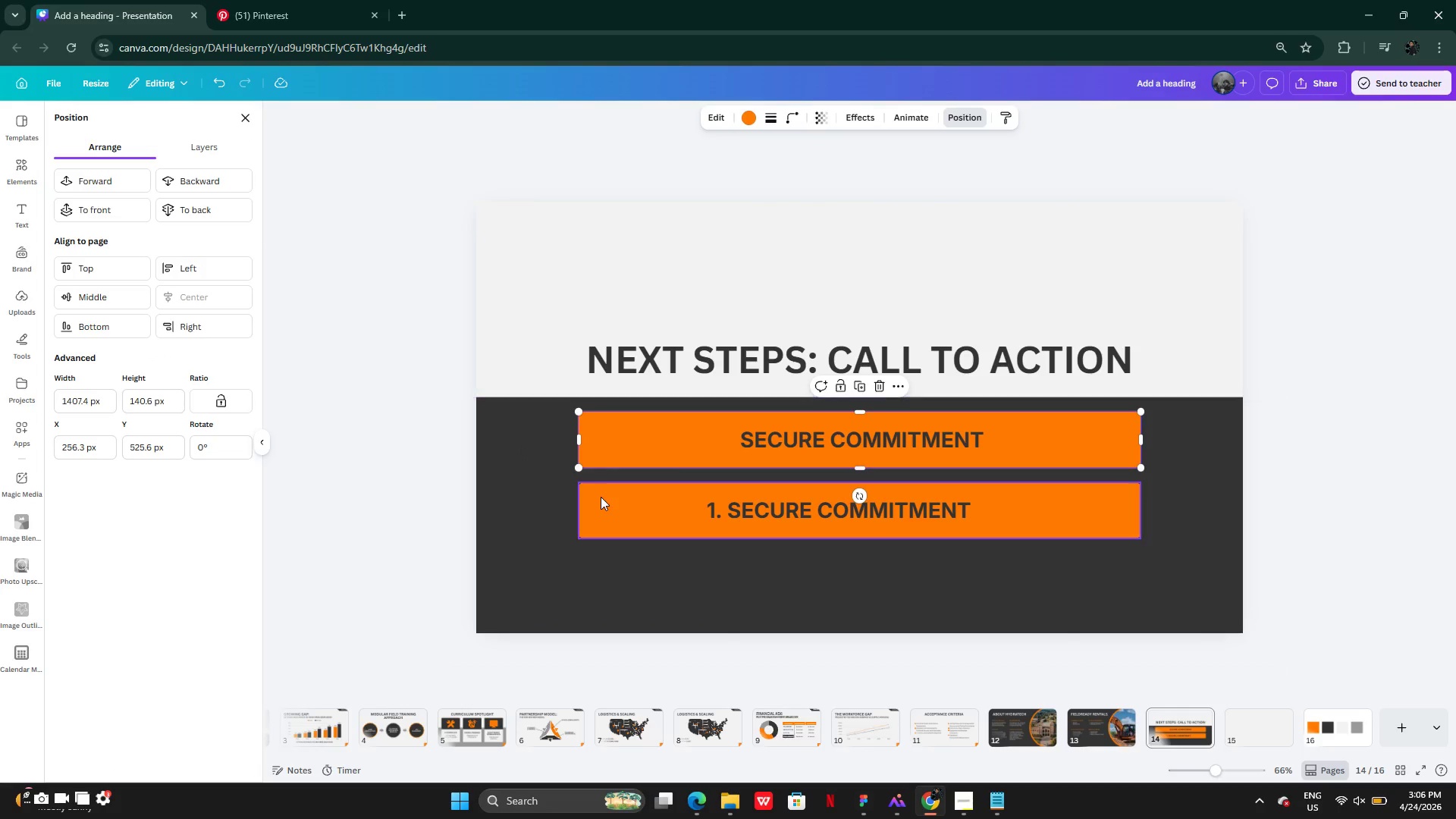 
left_click([601, 501])
 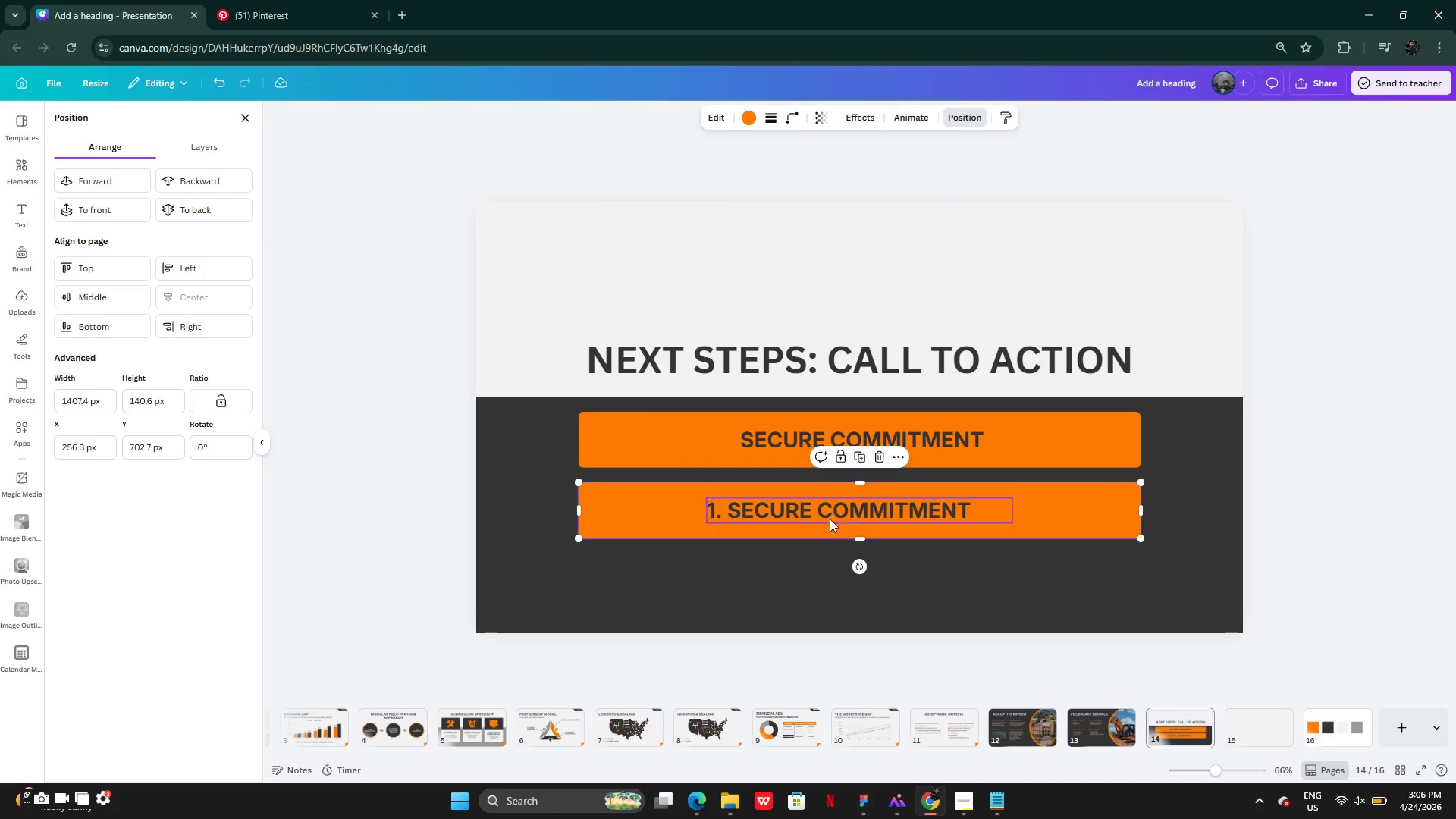 
left_click([827, 509])
 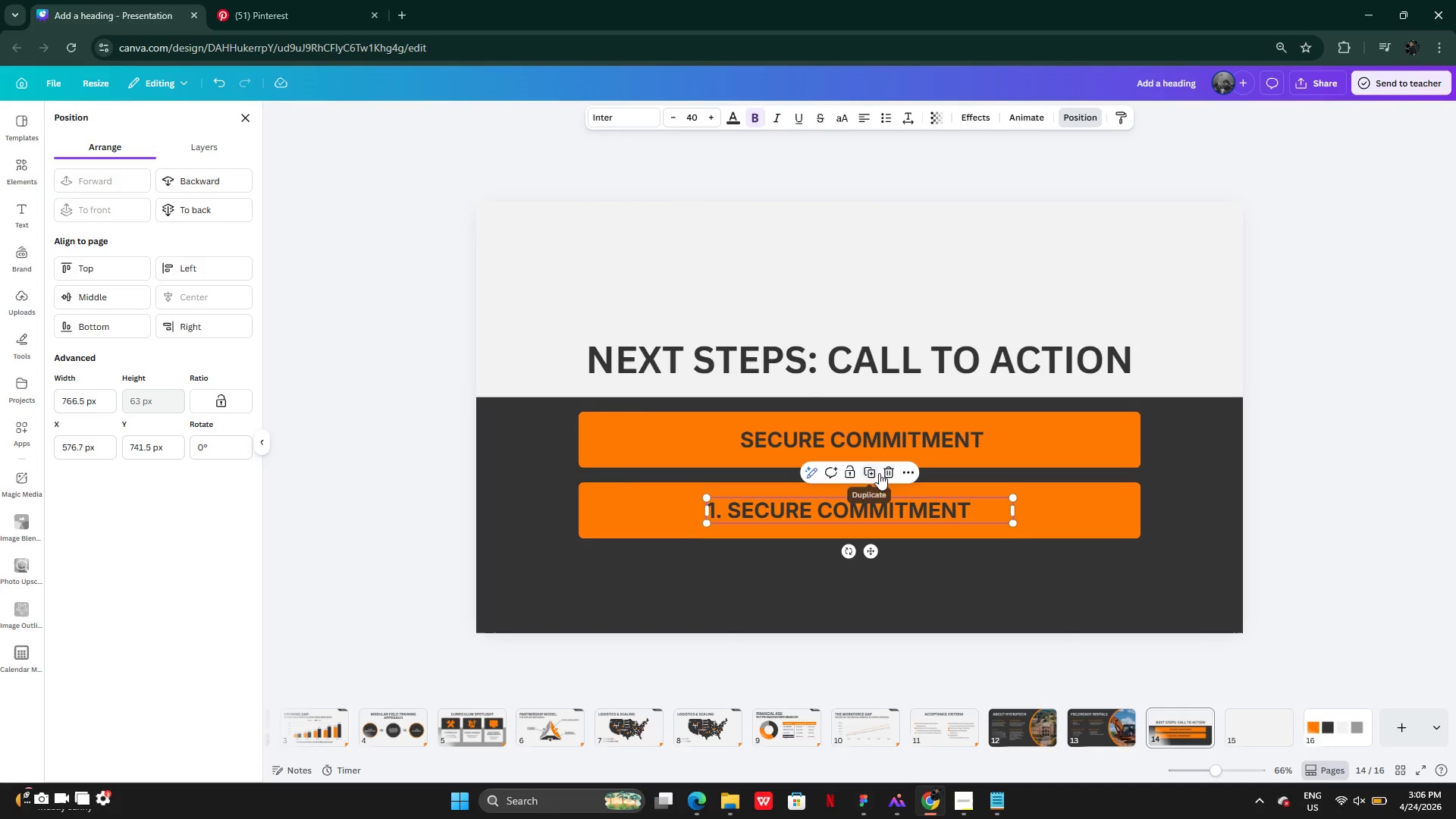 
left_click([886, 473])
 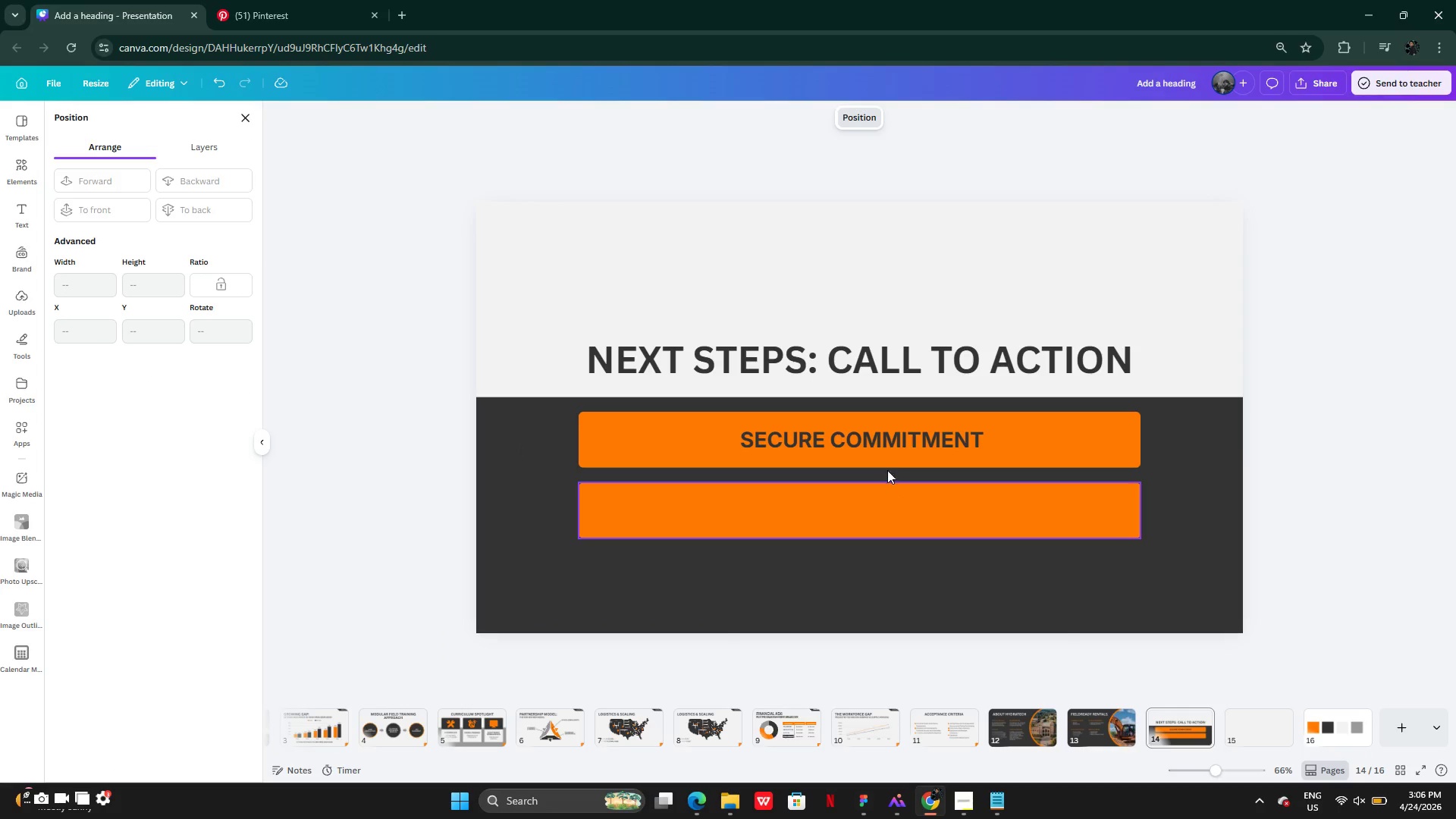 
key(Control+Z)
 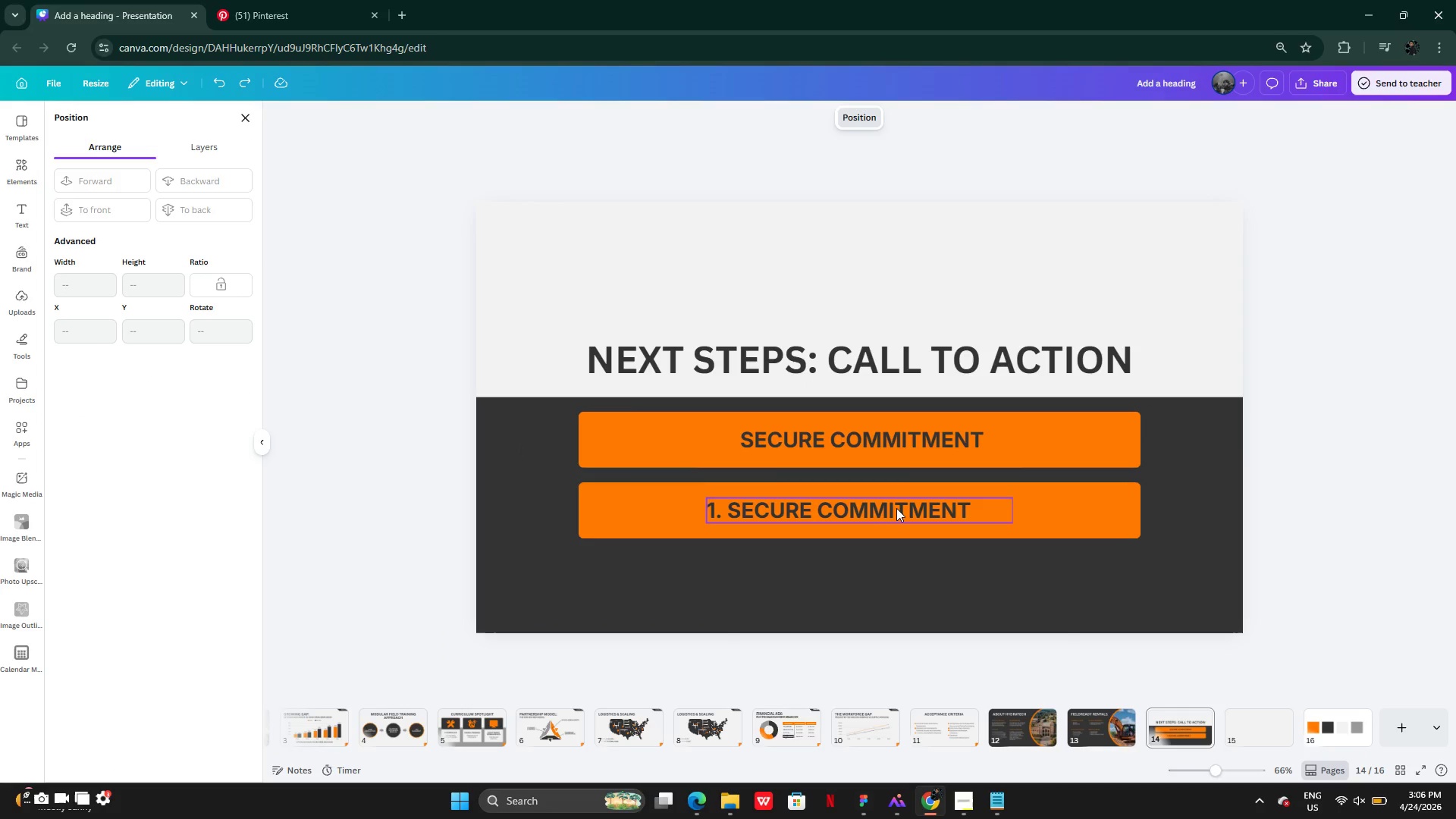 
left_click([896, 508])
 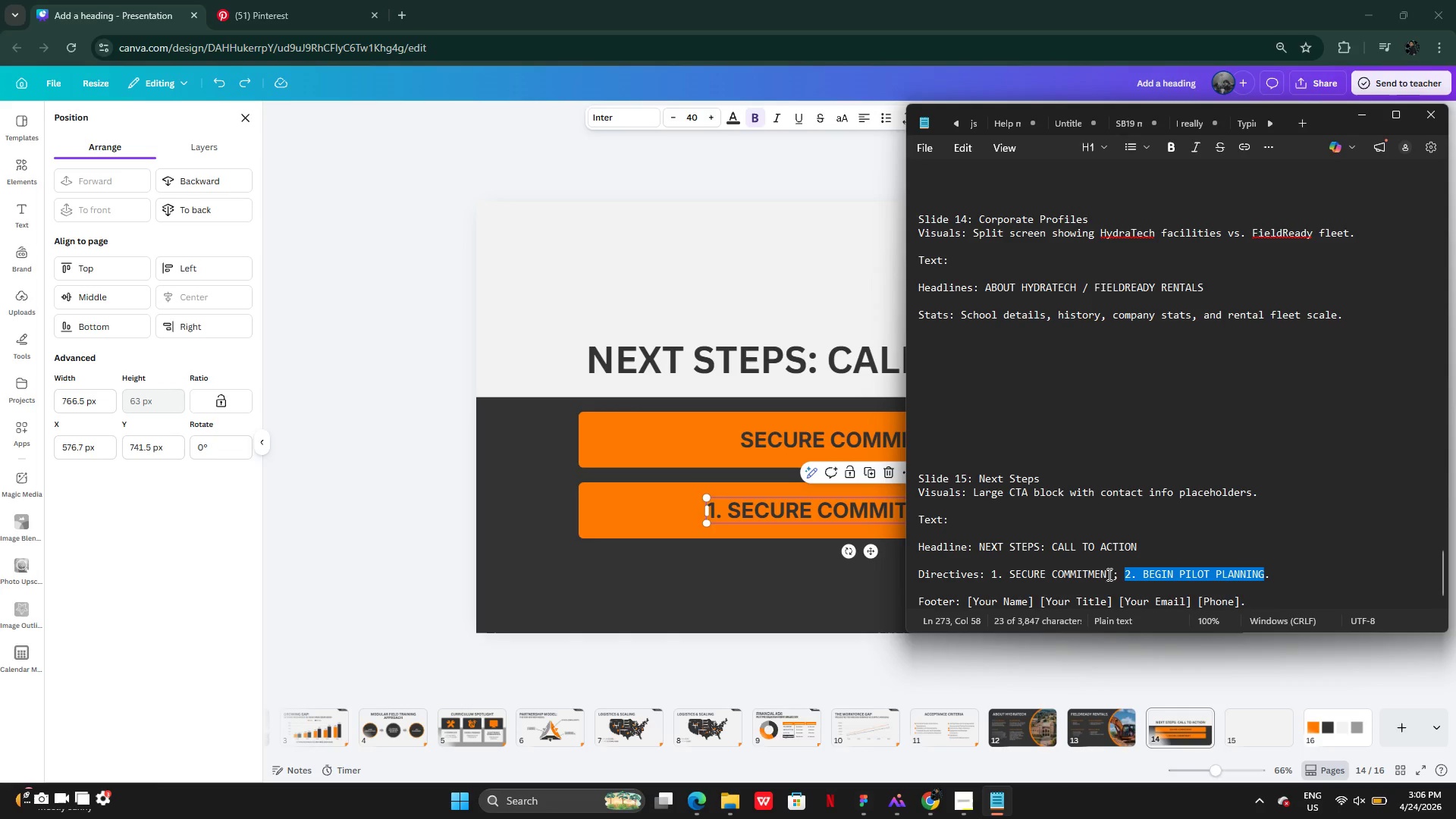 
left_click([1153, 571])
 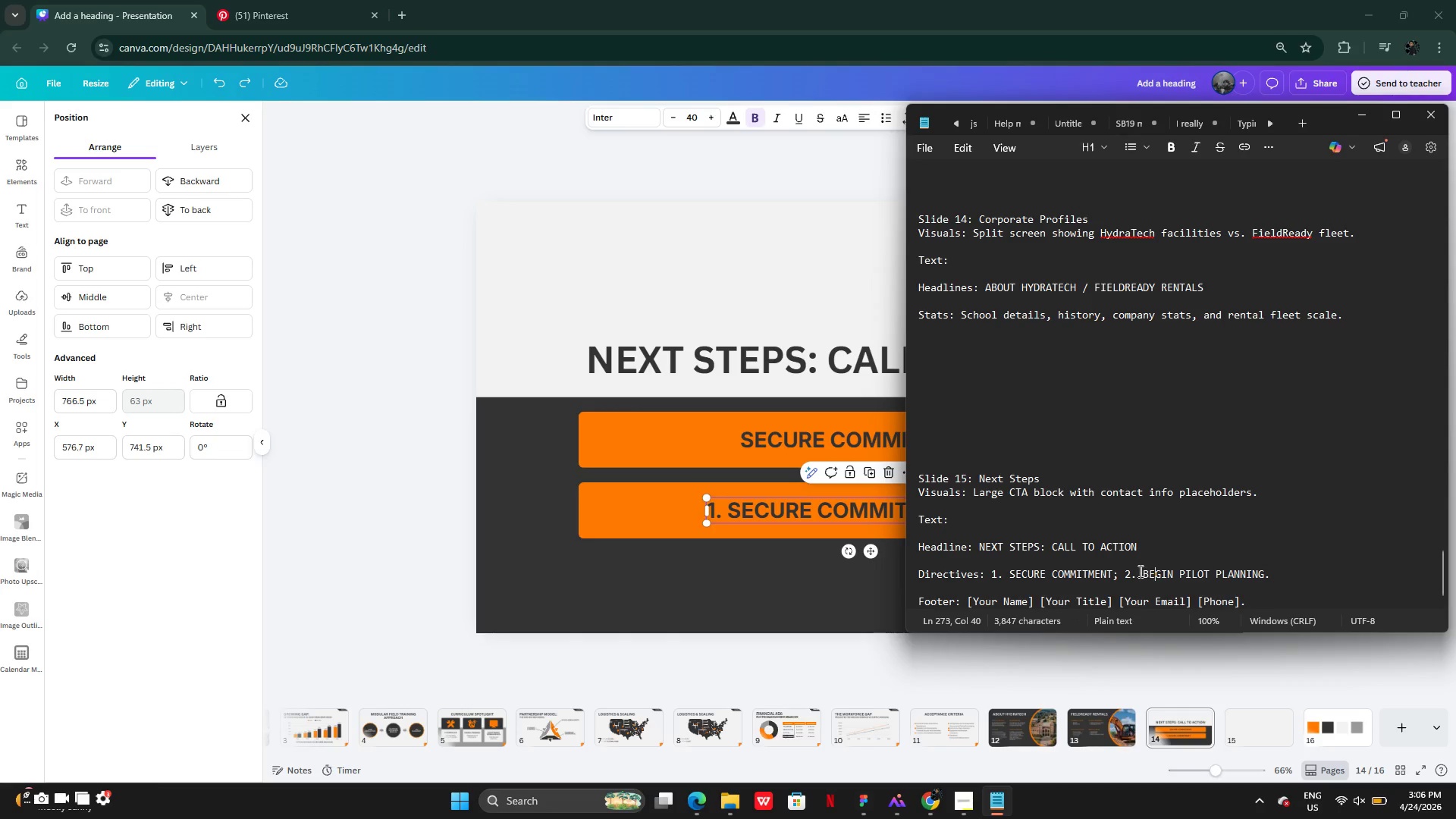 
left_click_drag(start_coordinate=[1139, 572], to_coordinate=[1184, 573])
 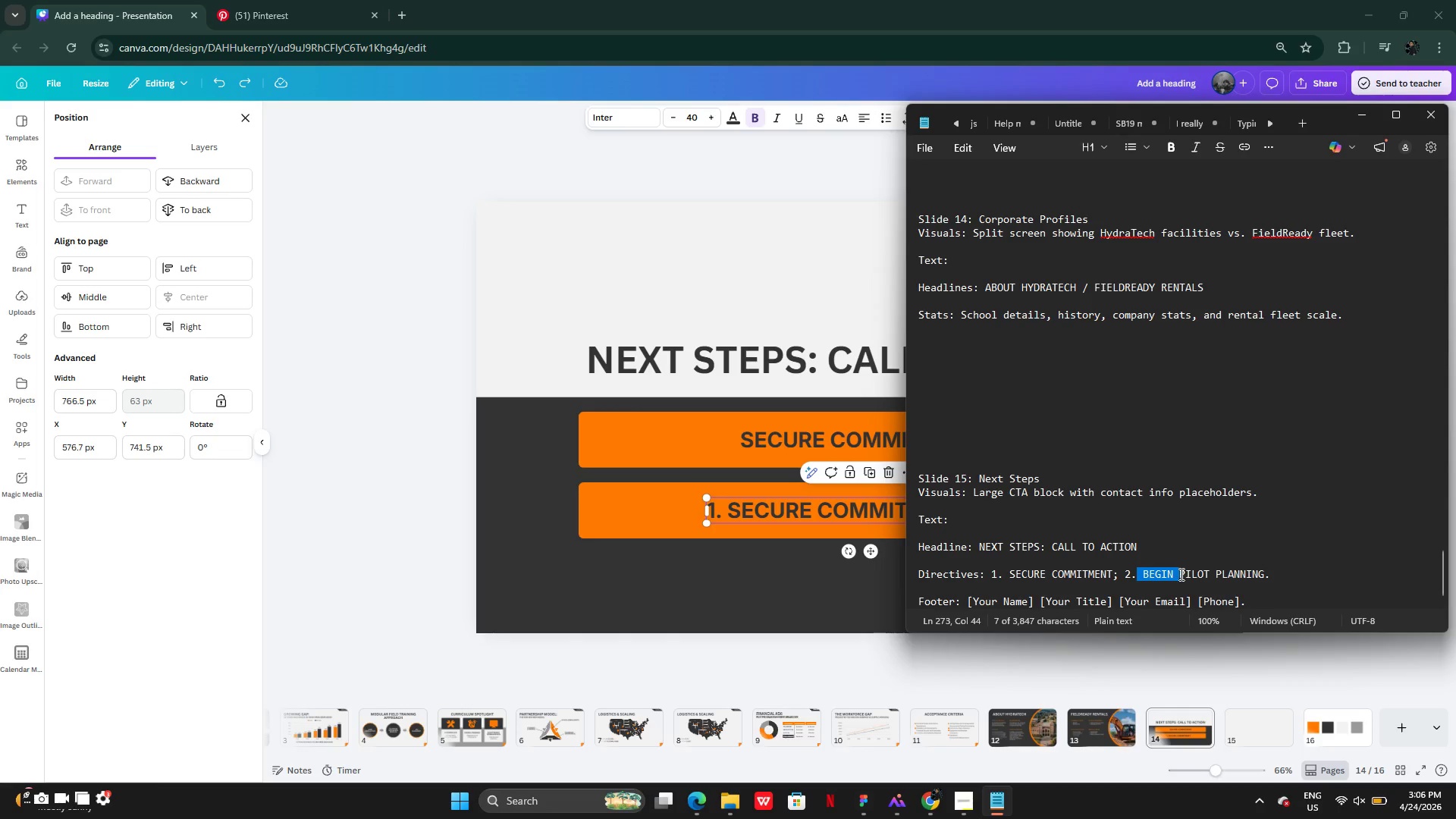 
left_click_drag(start_coordinate=[1180, 574], to_coordinate=[1175, 574])
 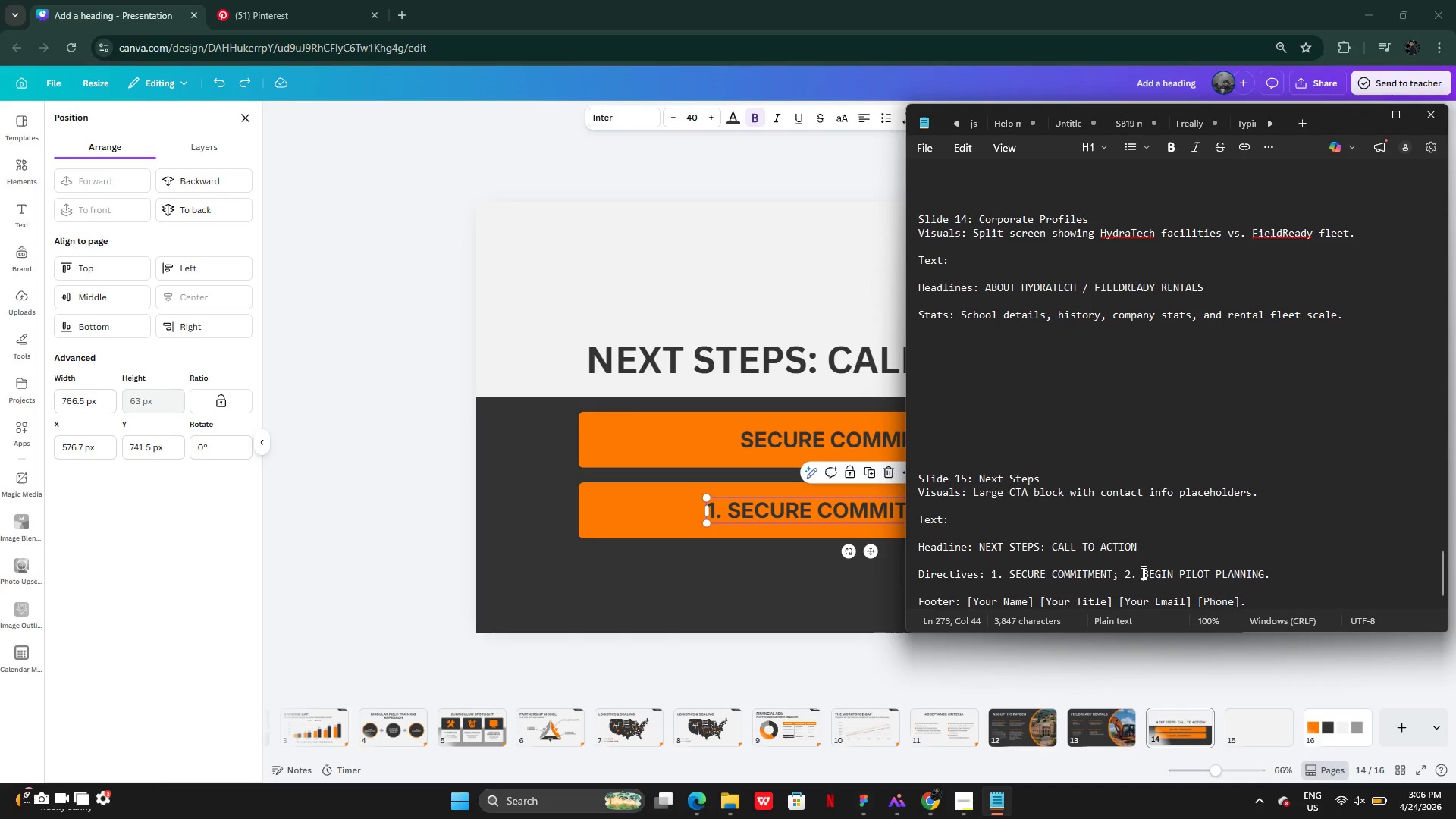 
left_click_drag(start_coordinate=[1143, 573], to_coordinate=[1265, 572])
 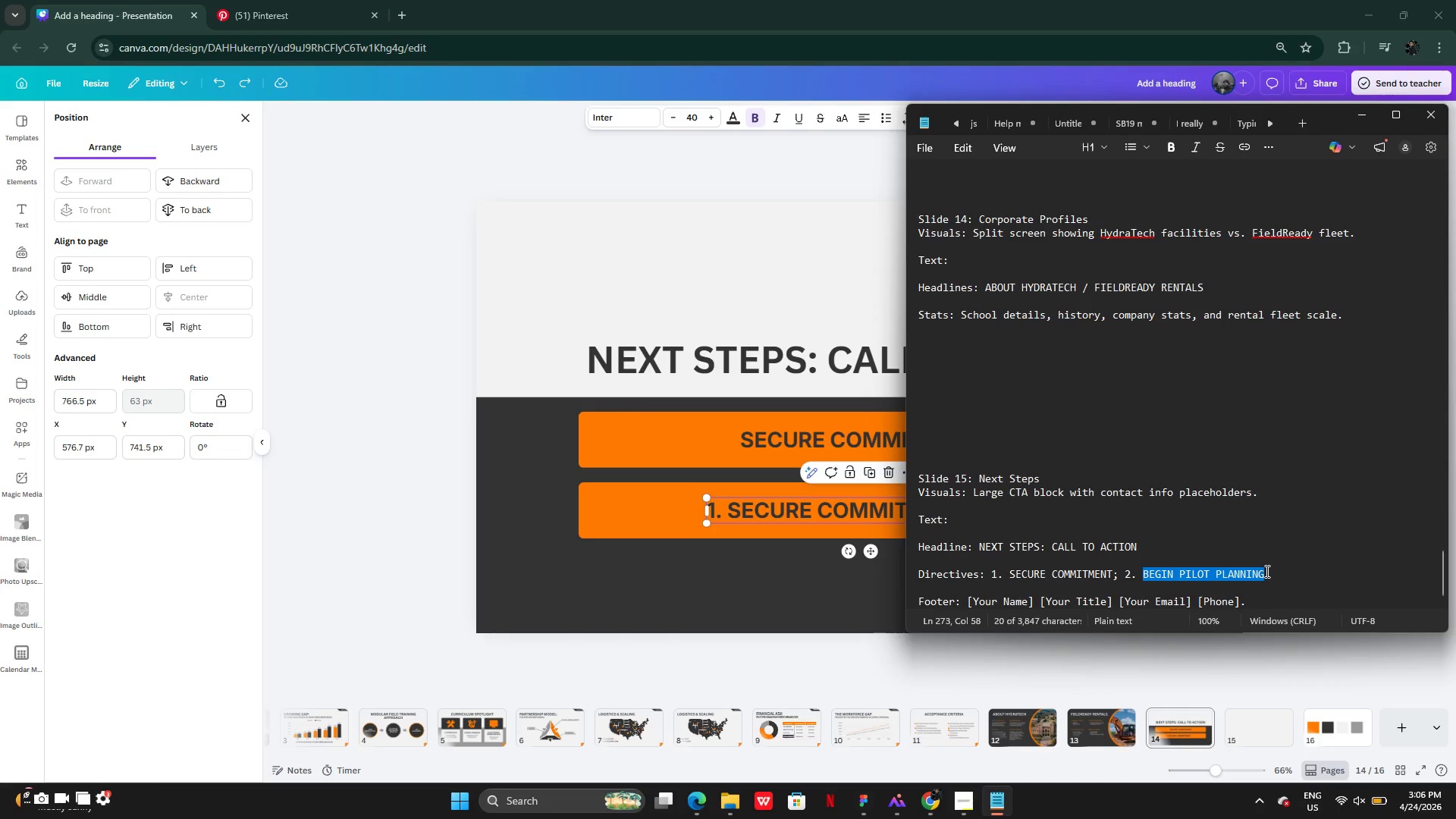 
key(Control+C)
 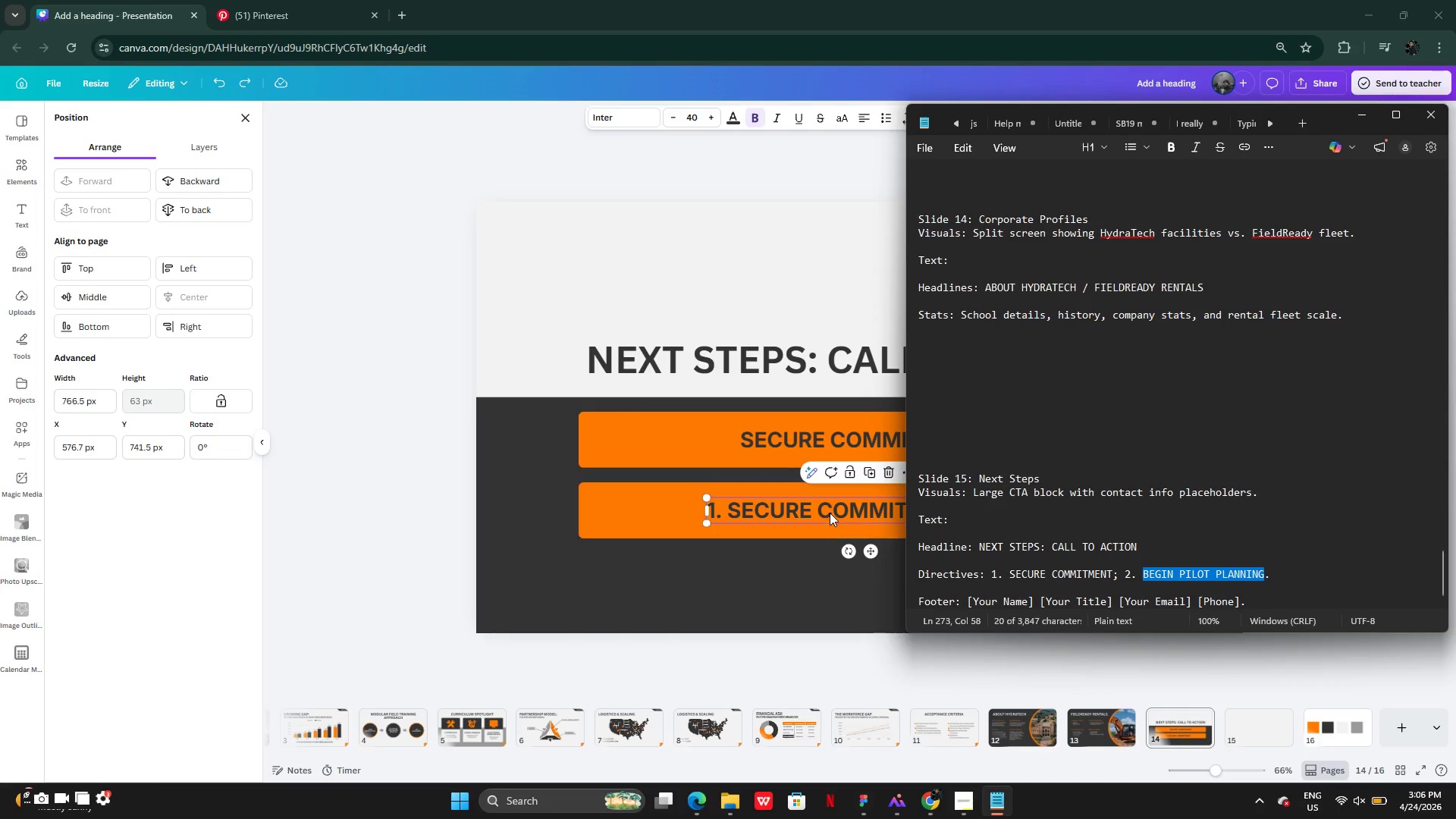 
double_click([830, 513])
 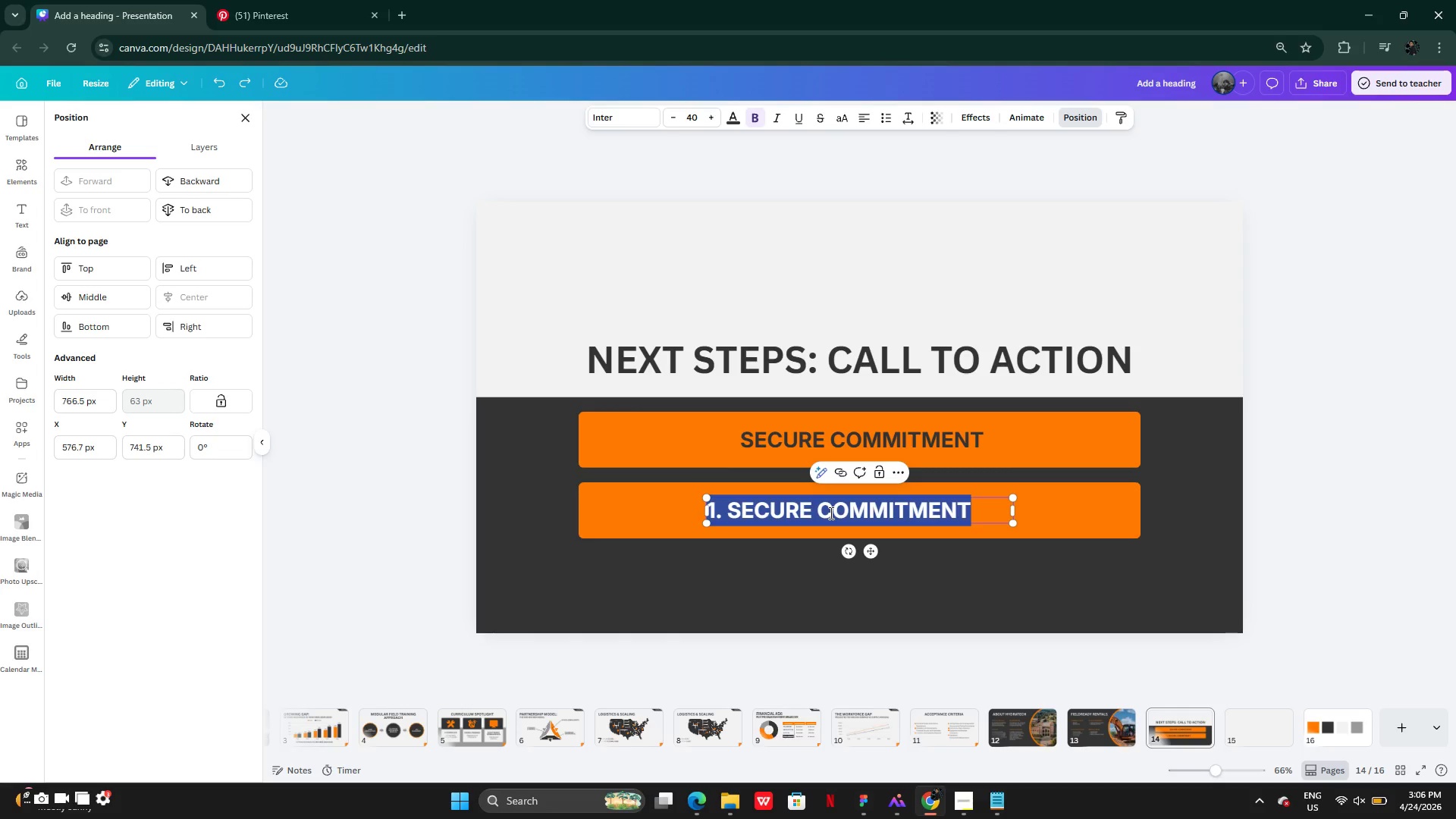 
key(Control+V)
 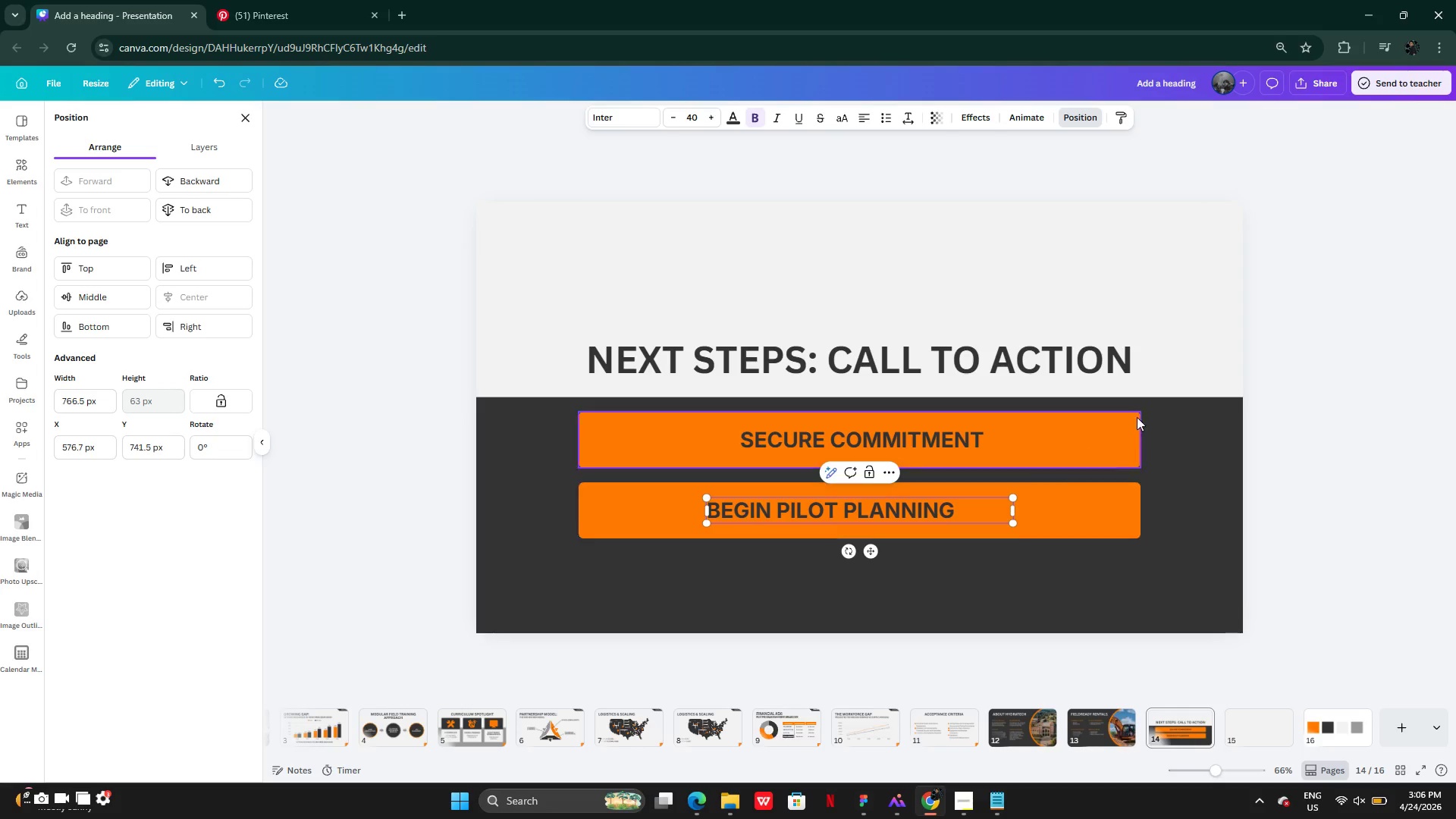 
left_click([1313, 416])
 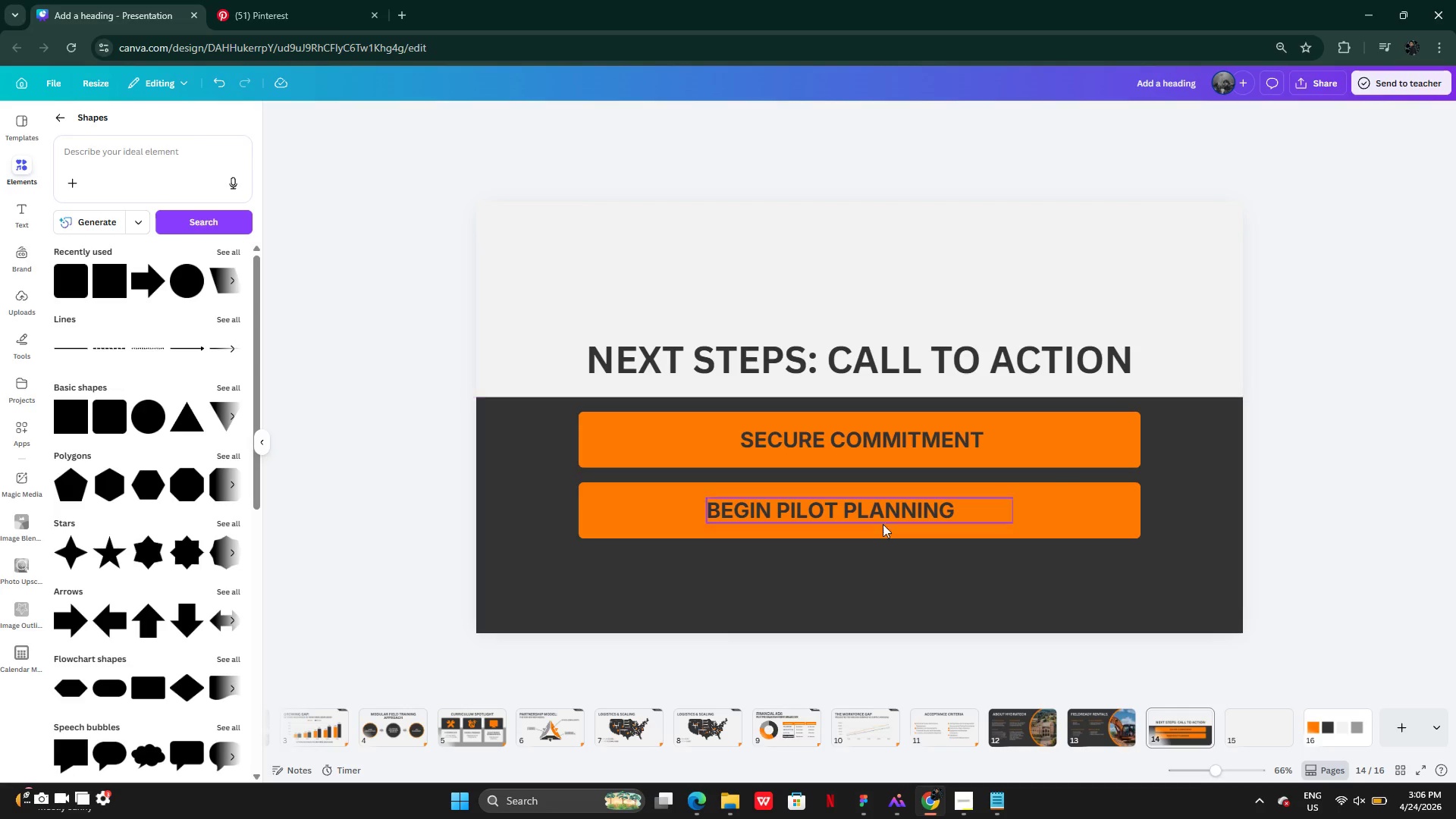 
left_click([854, 513])
 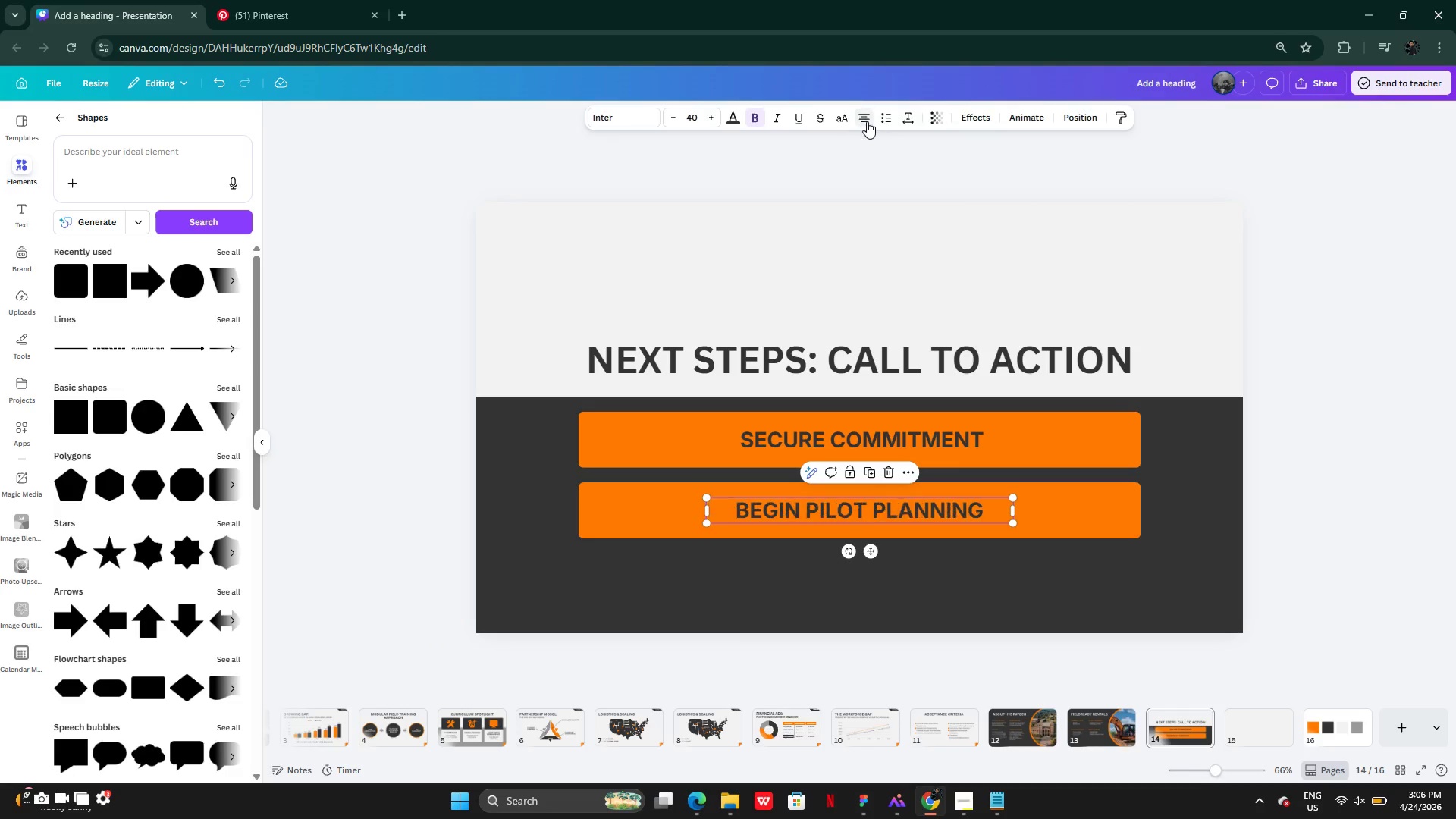 
left_click_drag(start_coordinate=[1294, 366], to_coordinate=[1294, 370])
 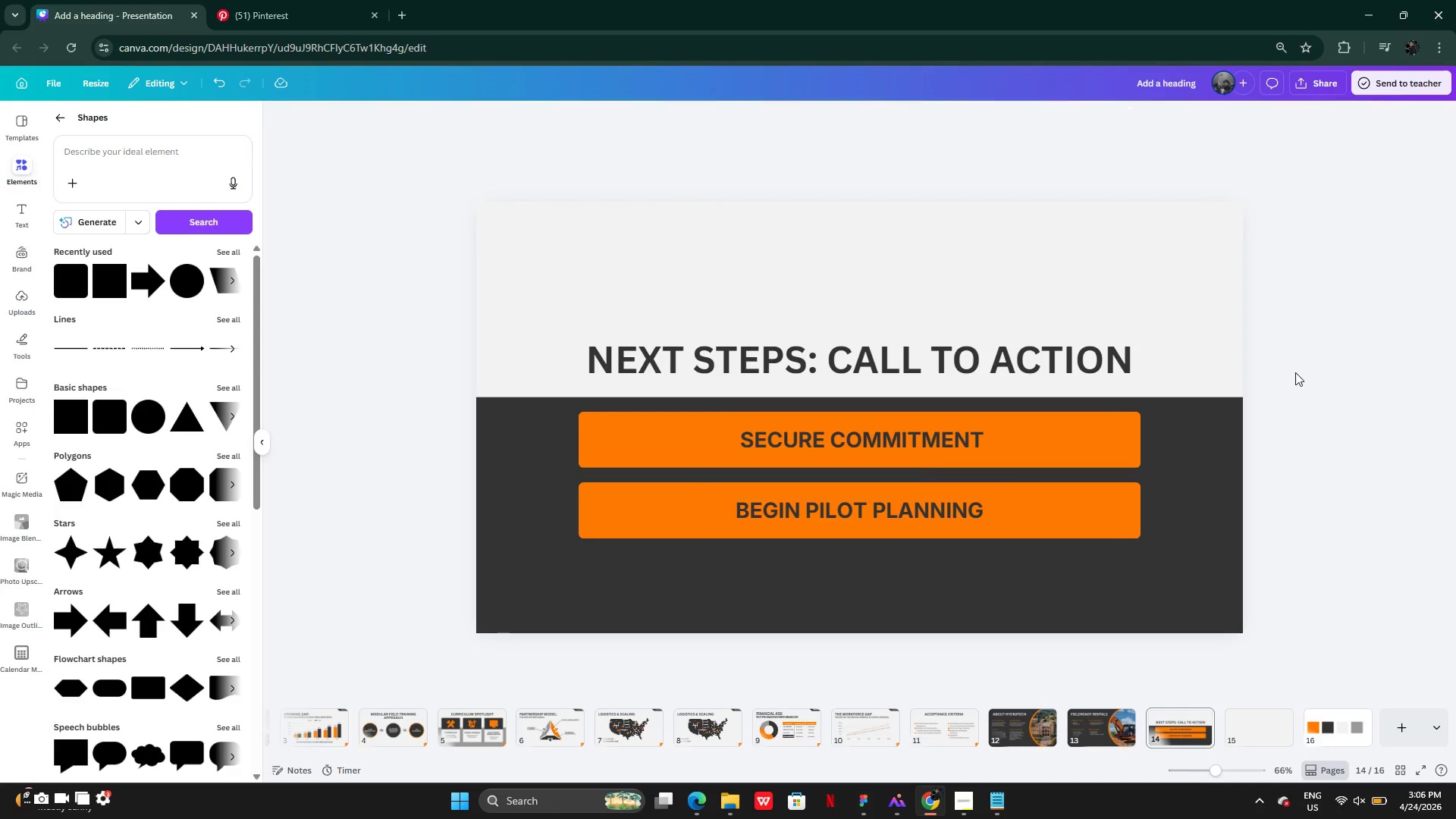 
double_click([1295, 372])
 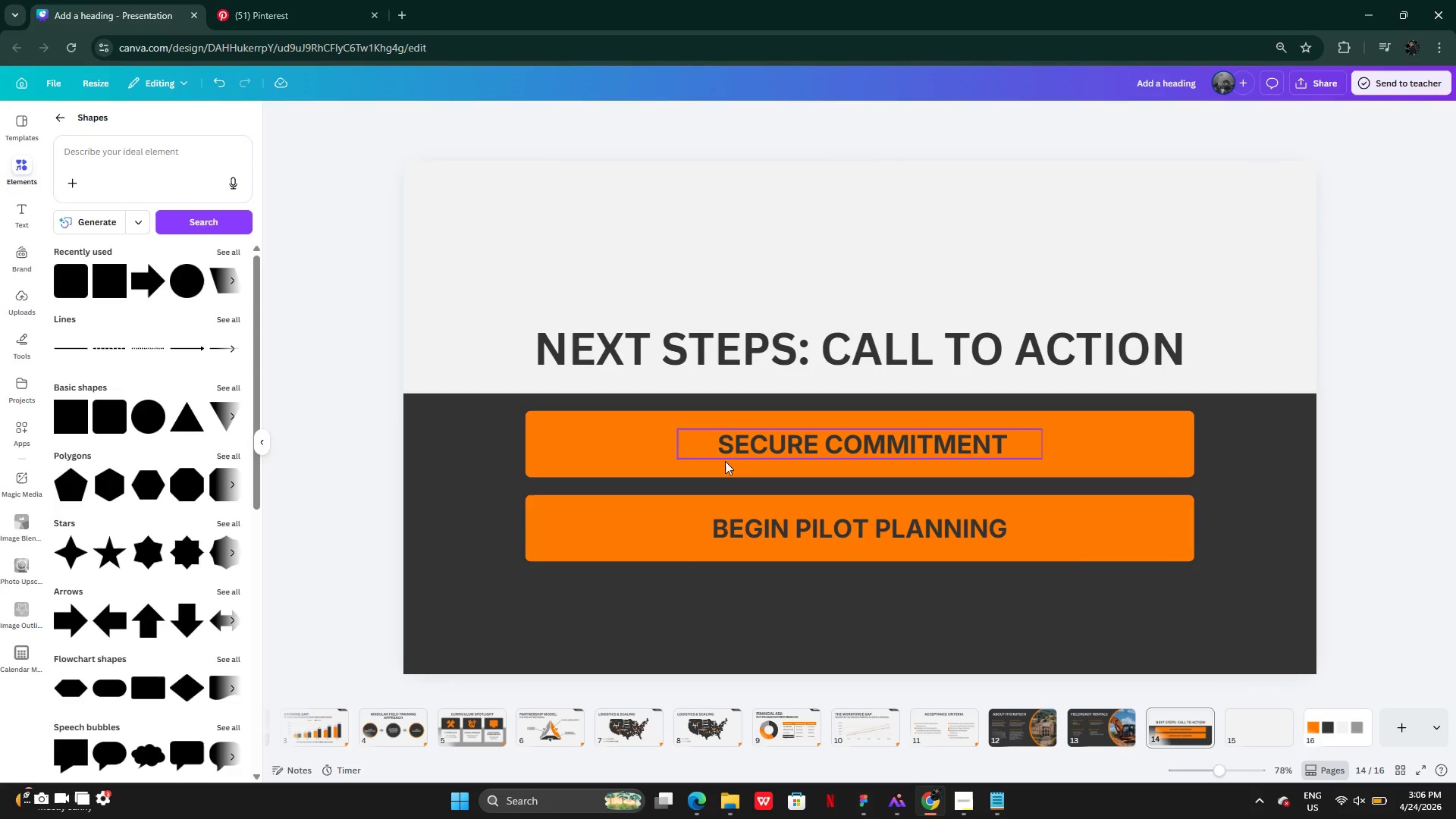 
hold_key(key=ShiftLeft, duration=1.08)
double_click([620, 514])
 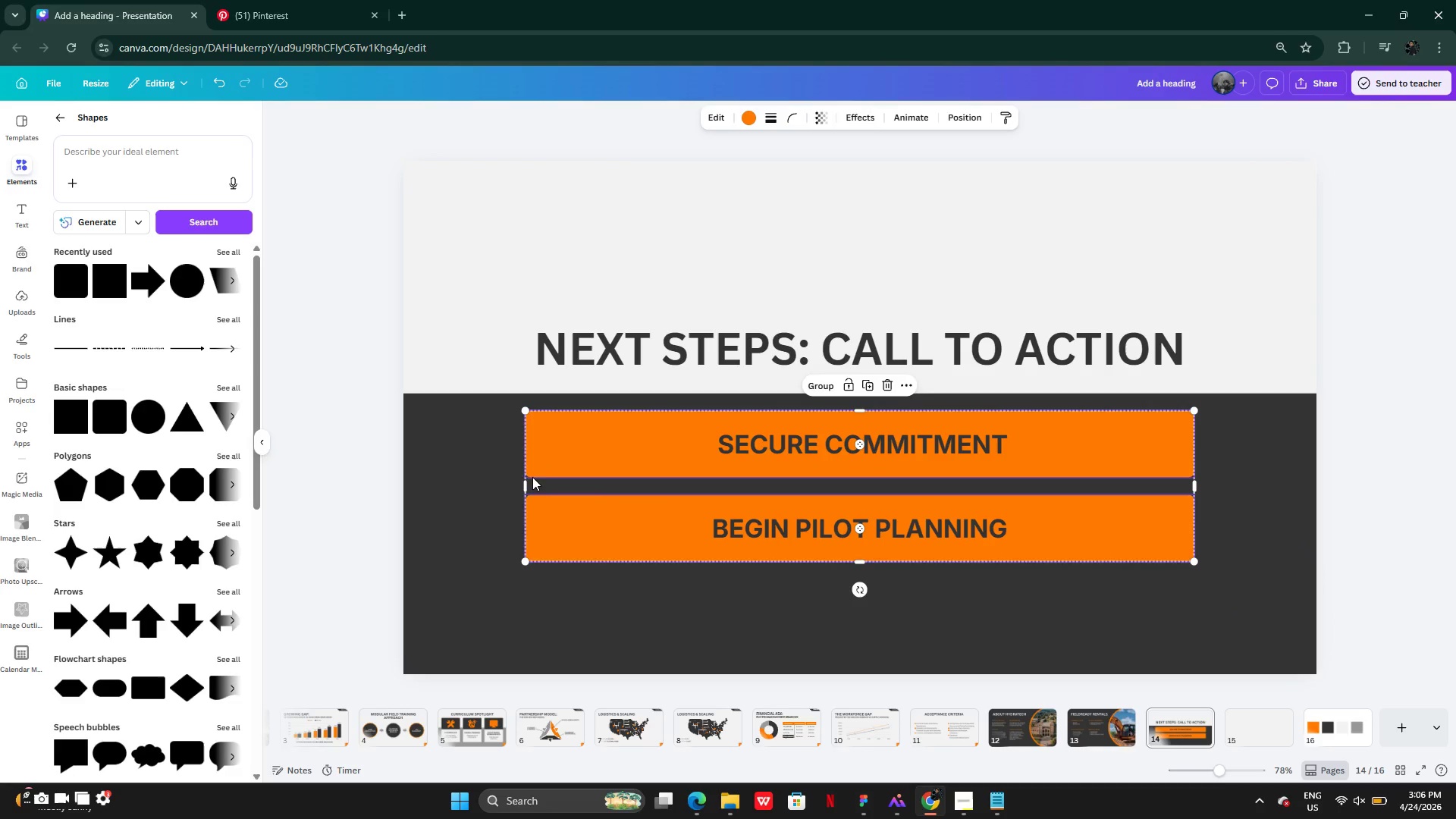 
key(Shift+ShiftLeft)
 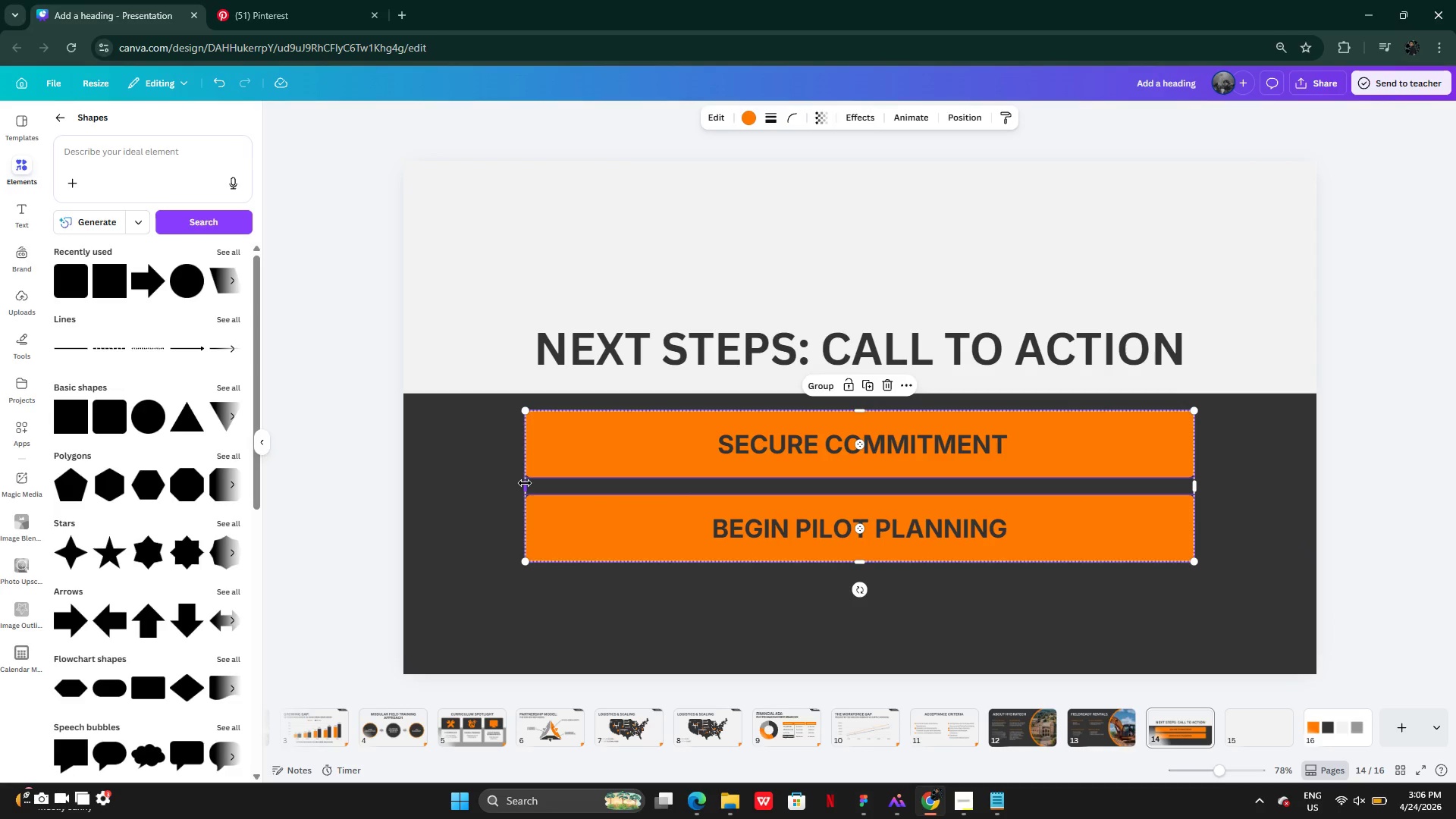 
hold_key(key=AltLeft, duration=2.44)
left_click_drag(start_coordinate=[525, 483], to_coordinate=[628, 489])
 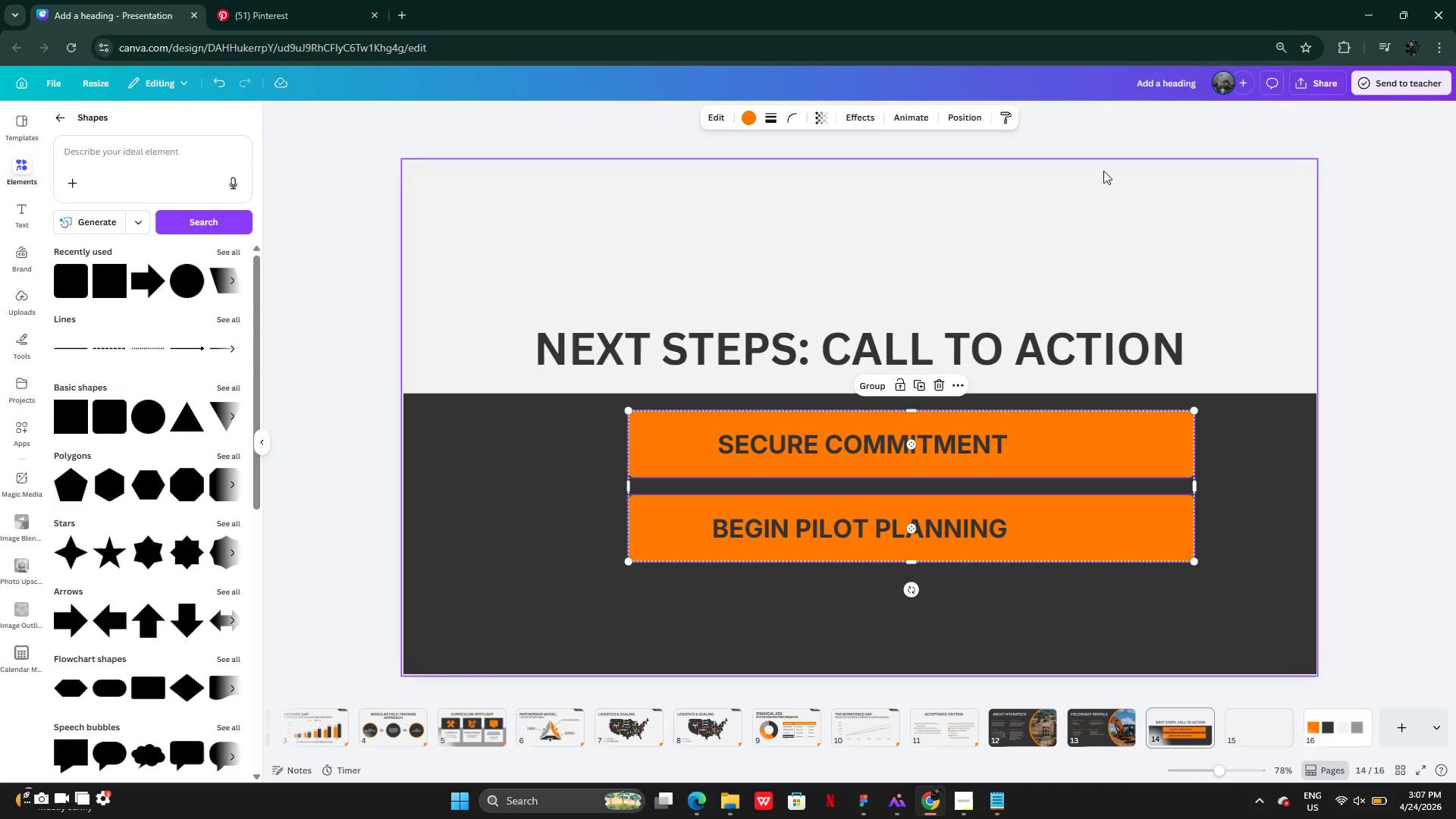 
left_click([961, 120])
 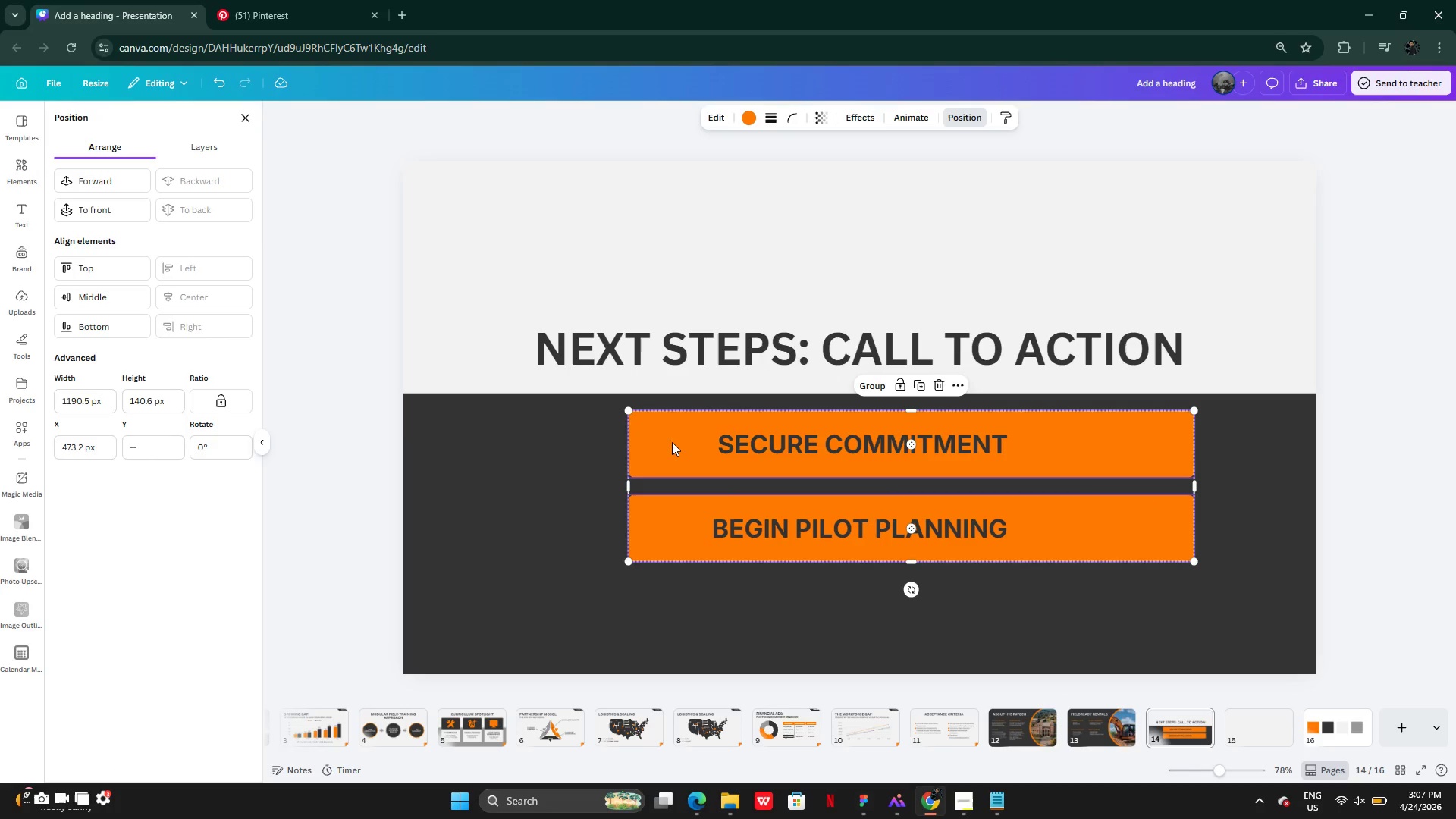 
left_click_drag(start_coordinate=[674, 456], to_coordinate=[625, 457])
 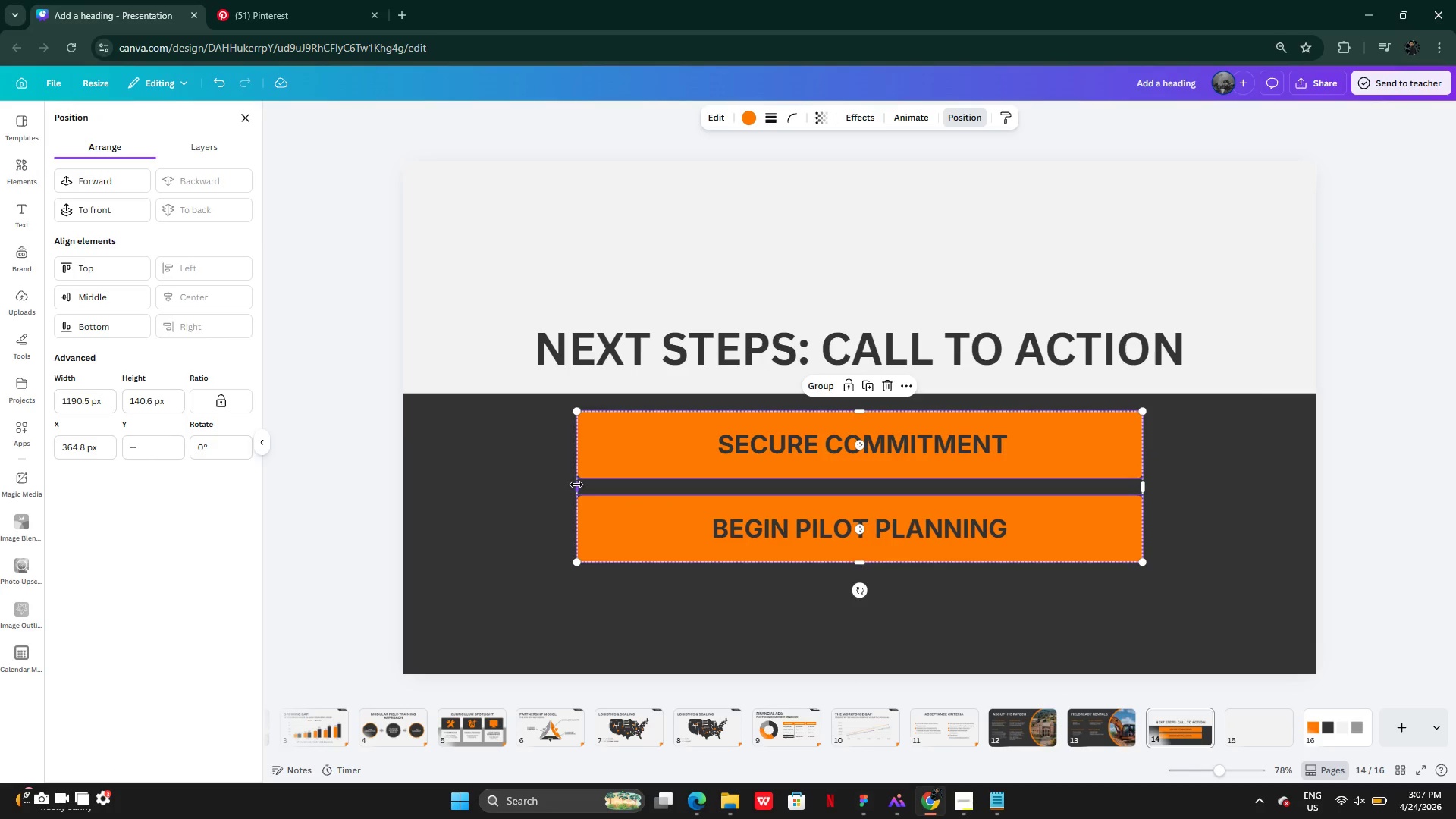 
left_click_drag(start_coordinate=[576, 485], to_coordinate=[607, 485])
 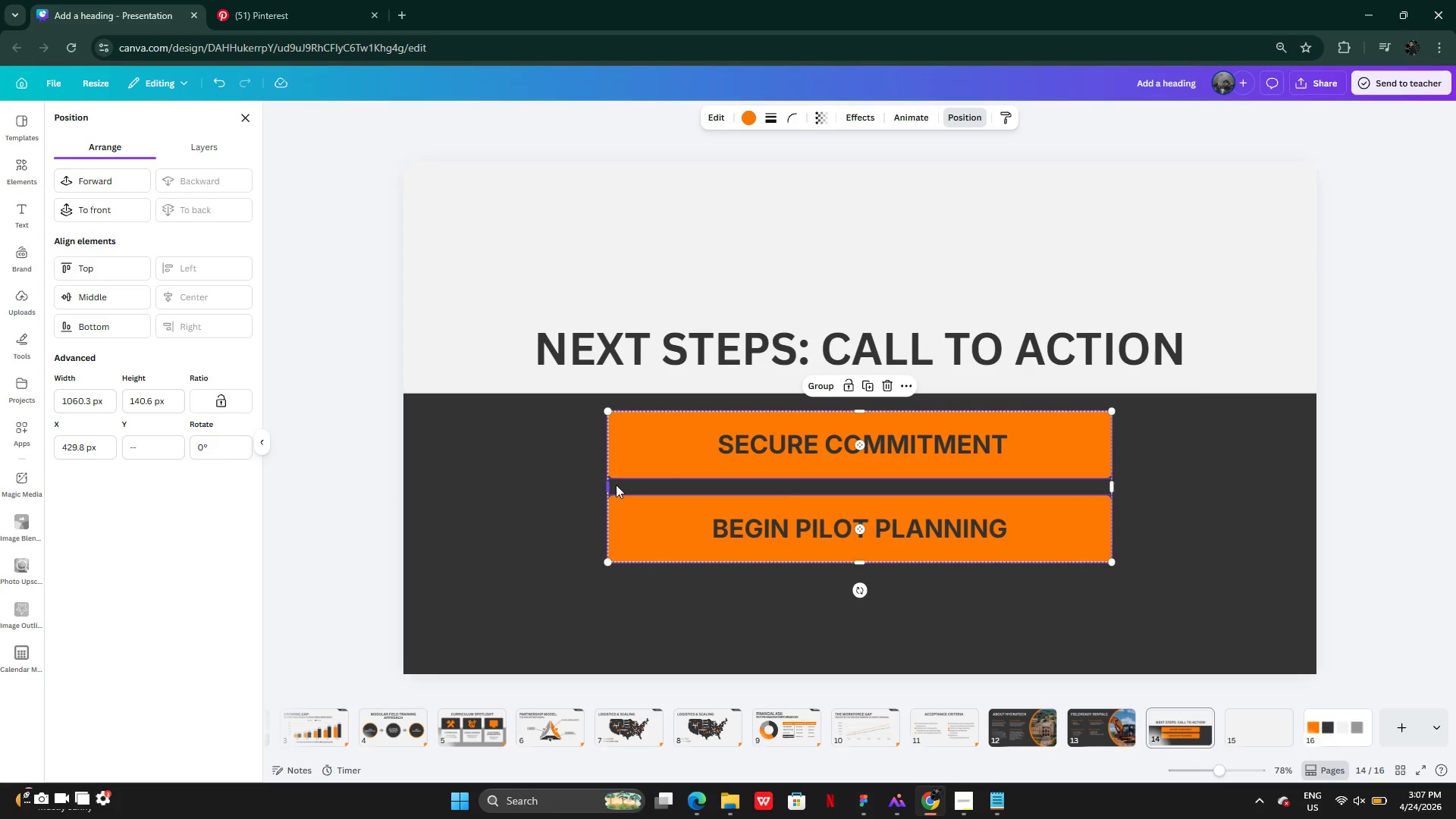 
hold_key(key=AltLeft, duration=0.56)
 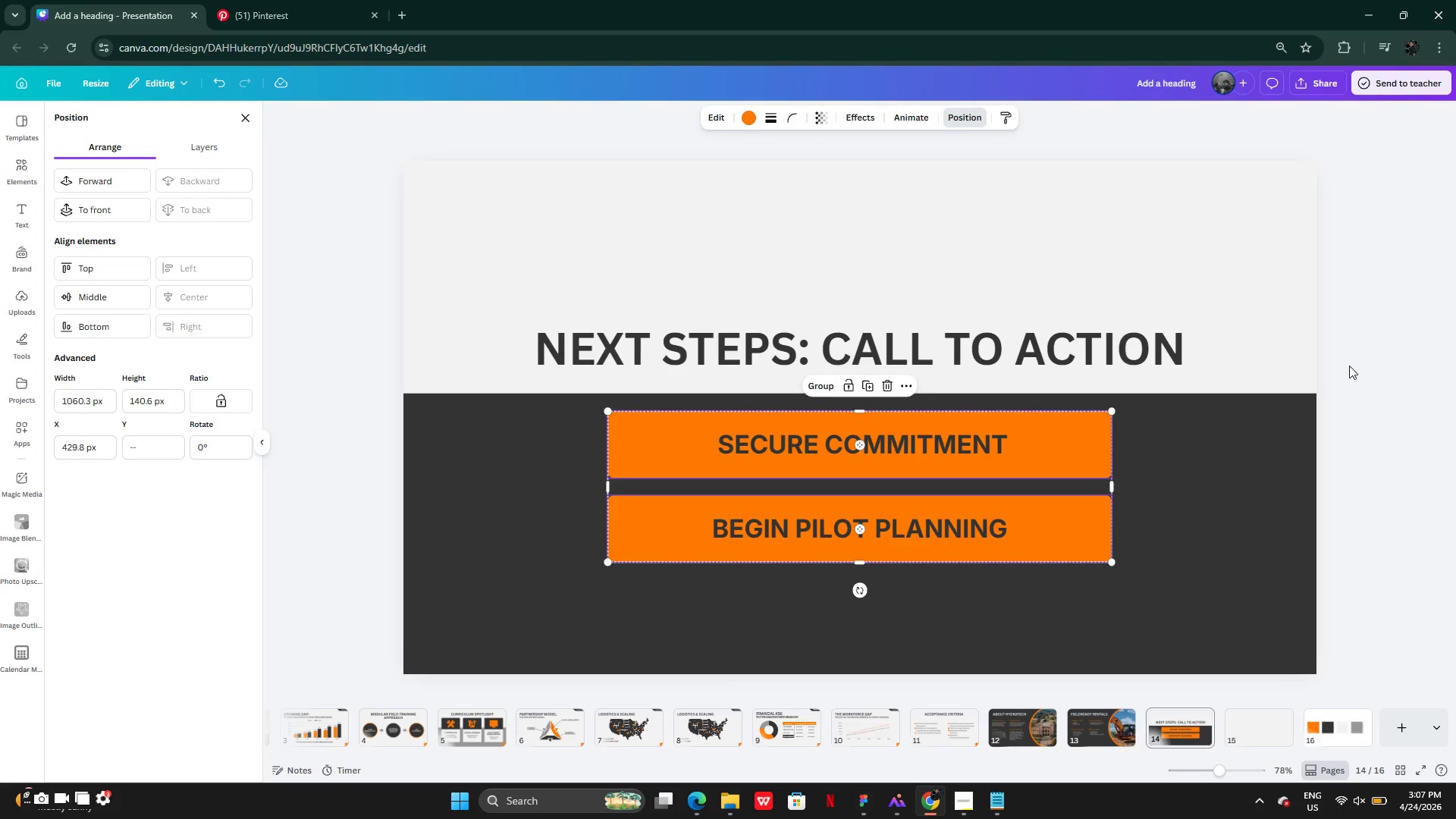 
double_click([1361, 350])
 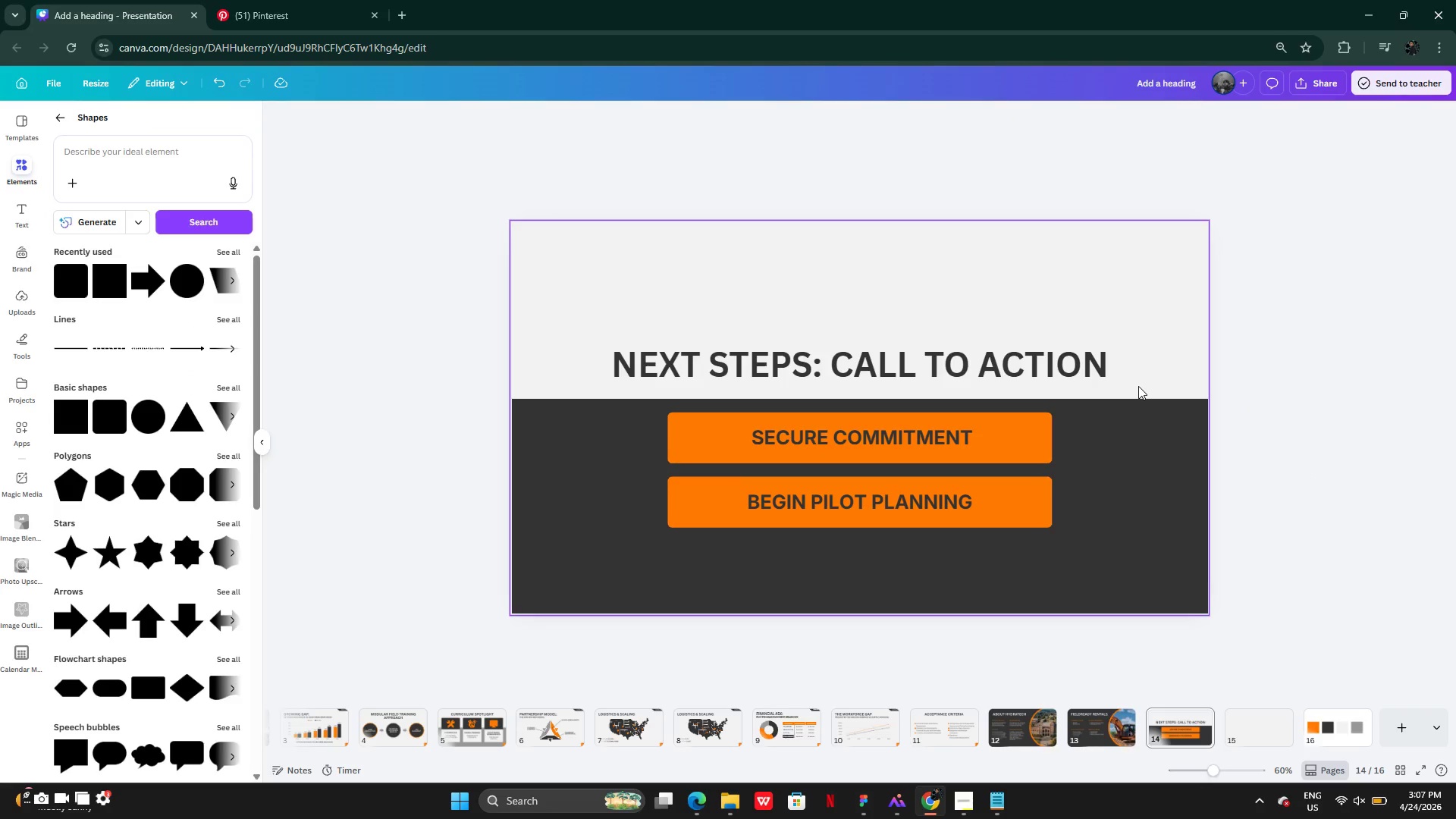 
wait(10.38)
 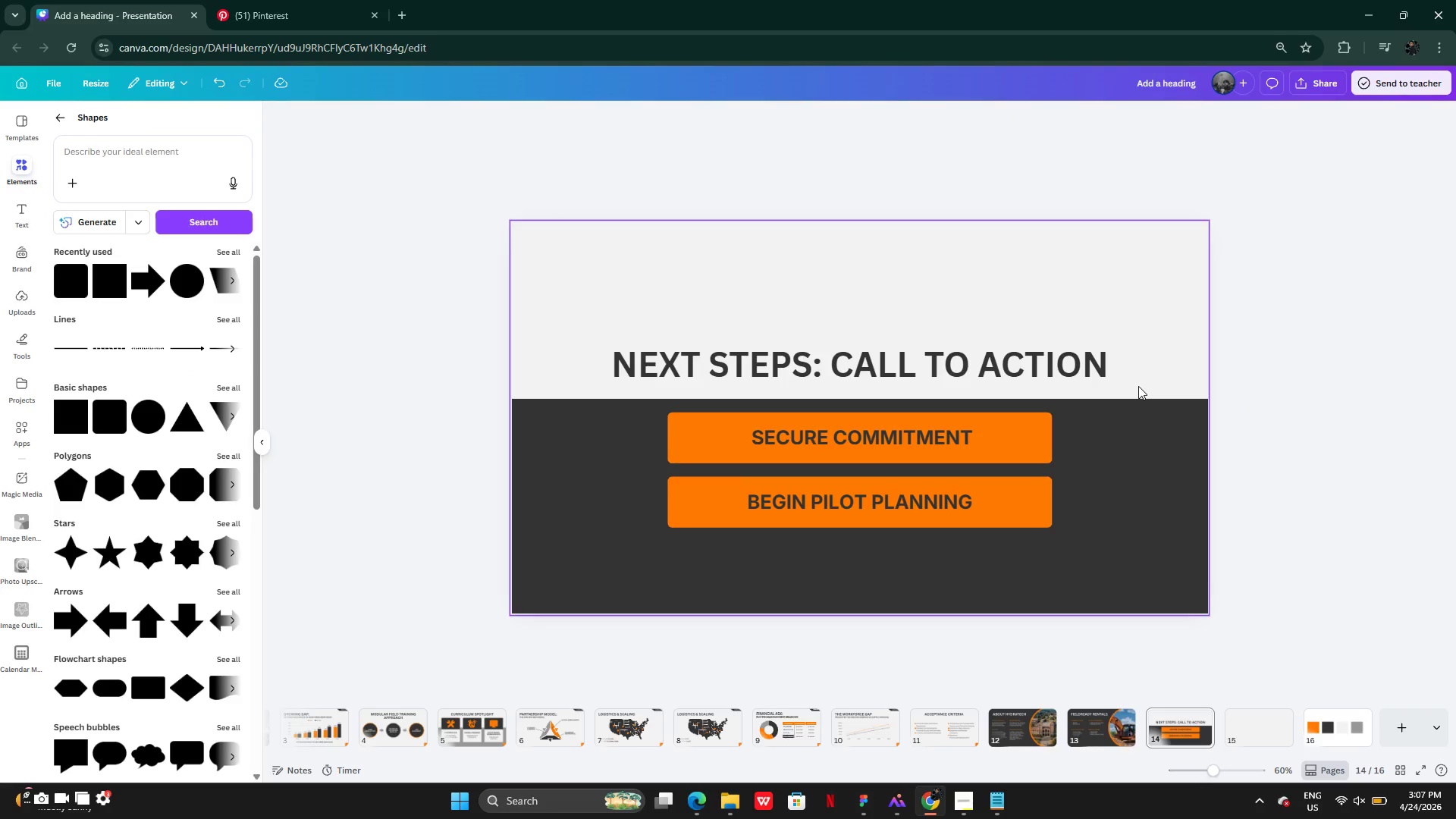 
left_click([1044, 718])
 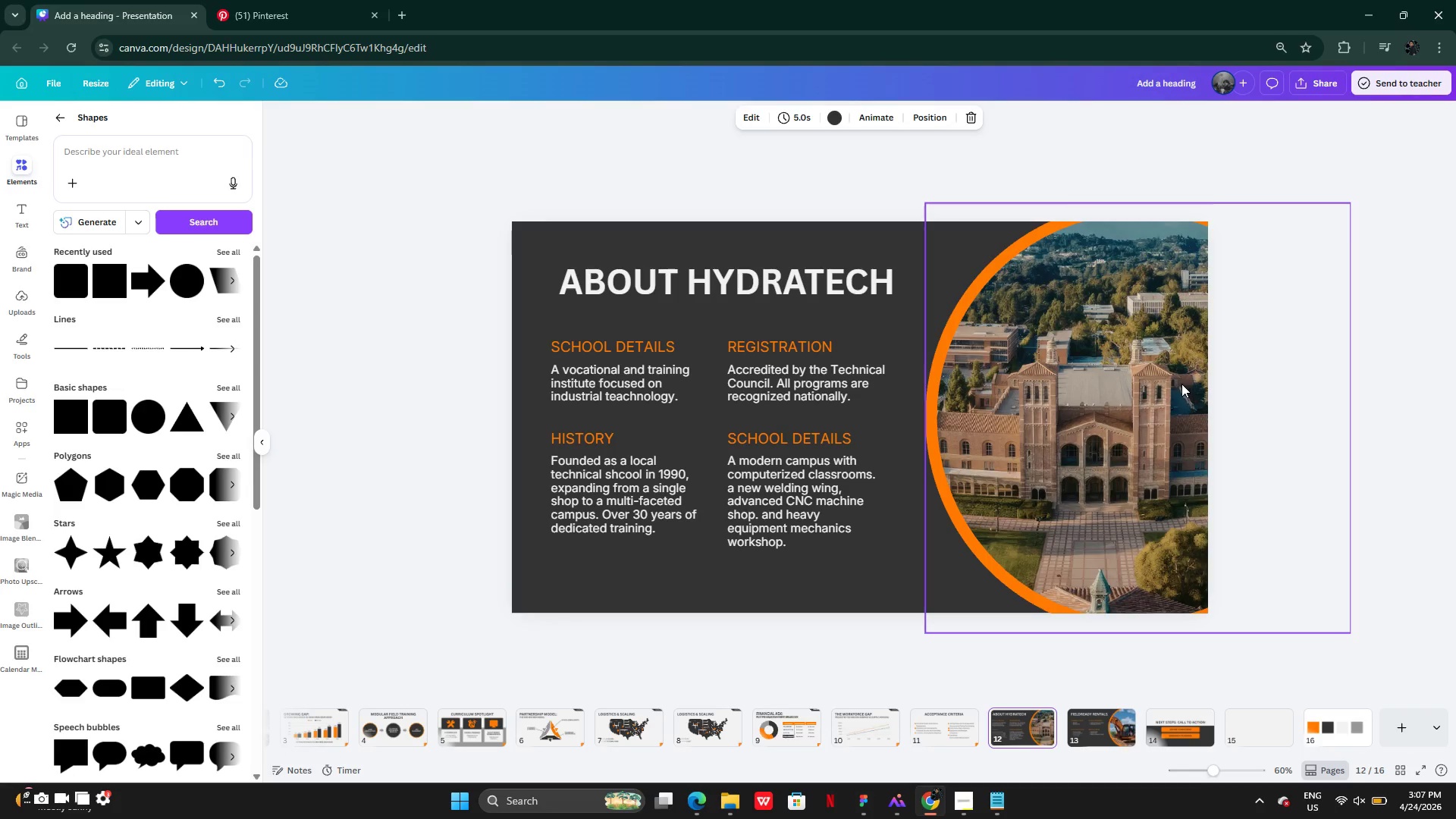 
left_click_drag(start_coordinate=[1181, 384], to_coordinate=[1195, 383])
 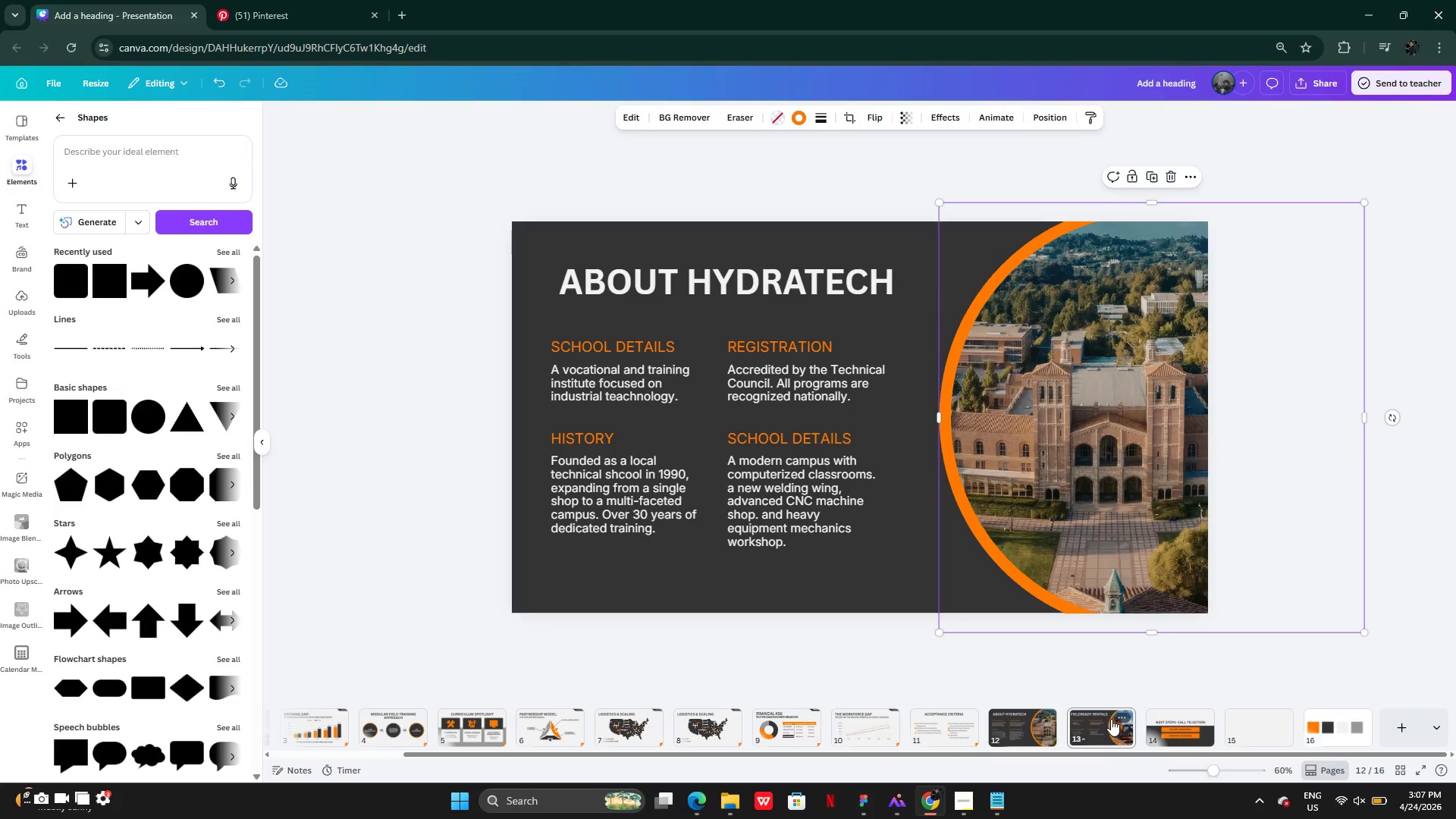 
left_click_drag(start_coordinate=[1072, 485], to_coordinate=[1088, 482])
 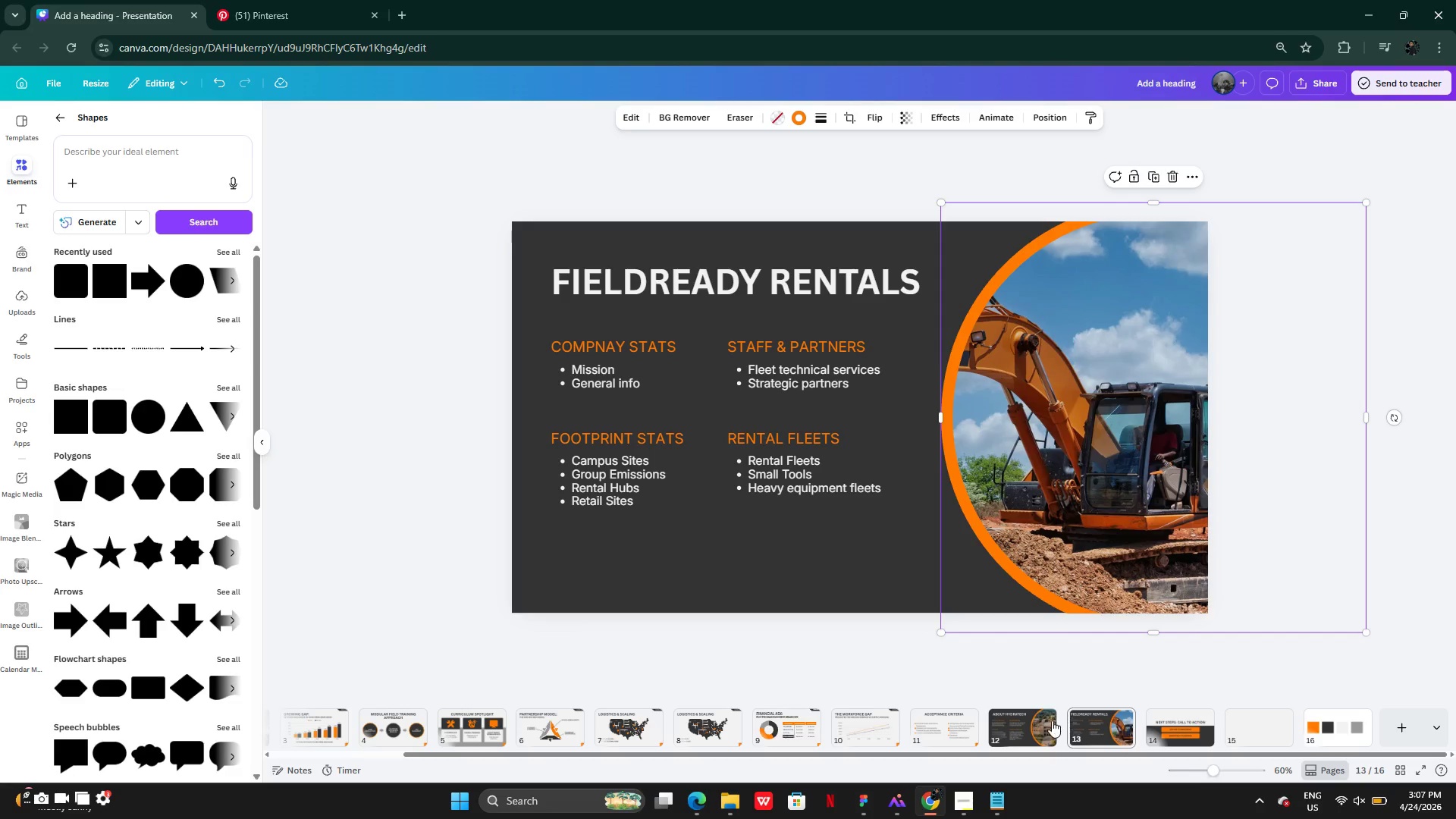 
left_click([1052, 721])
 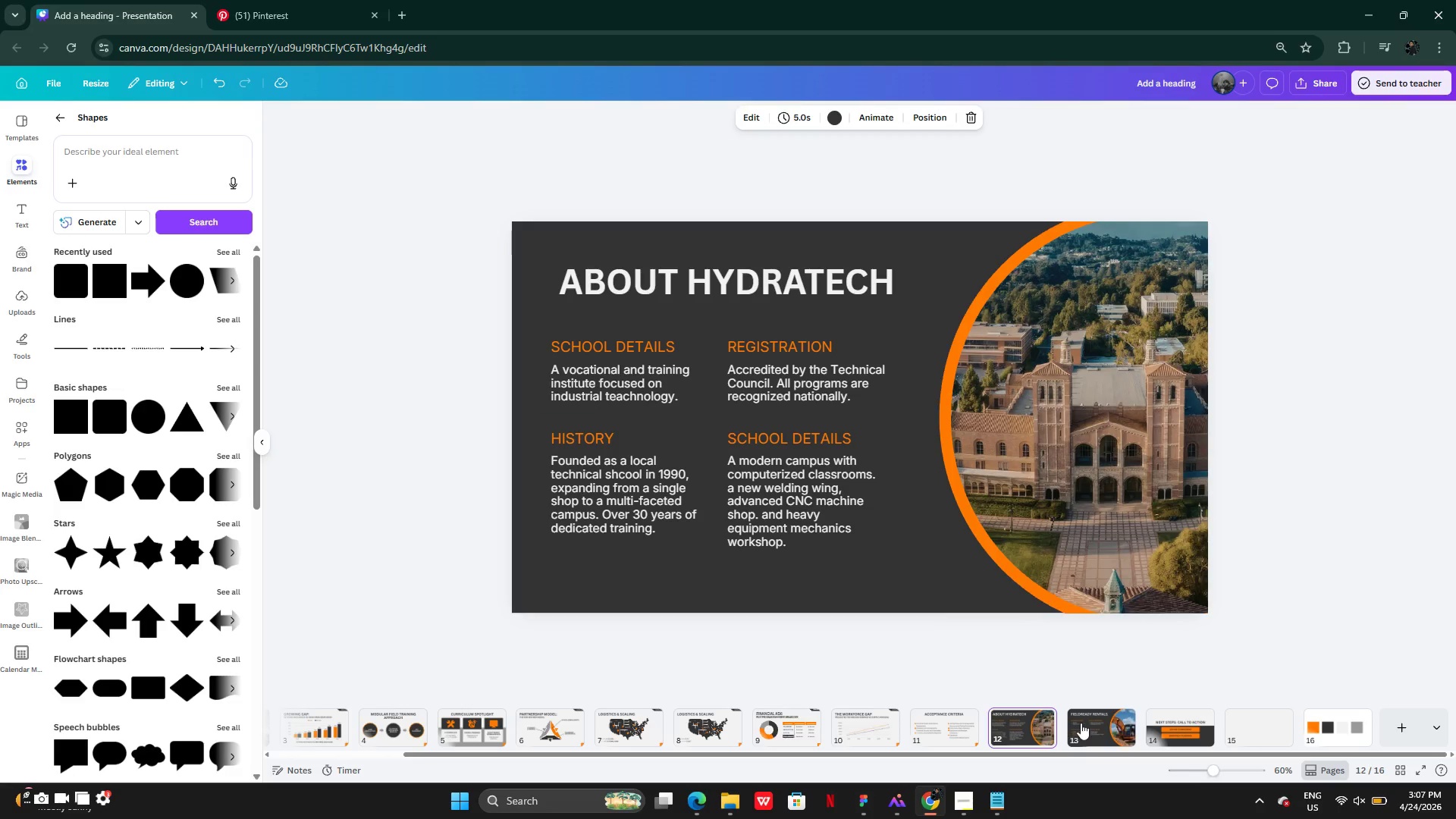 
left_click([1091, 724])
 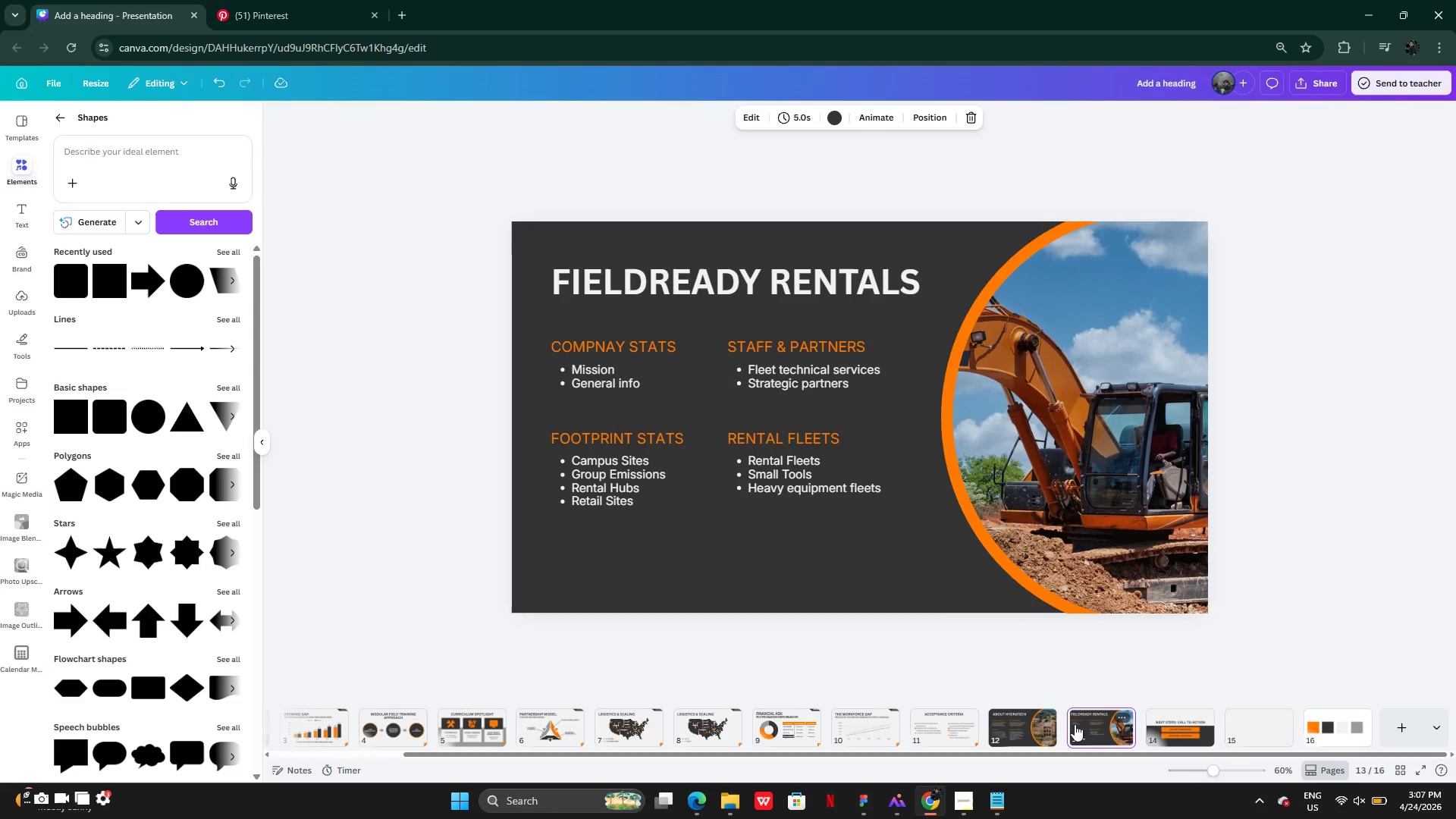 
left_click([1045, 729])
 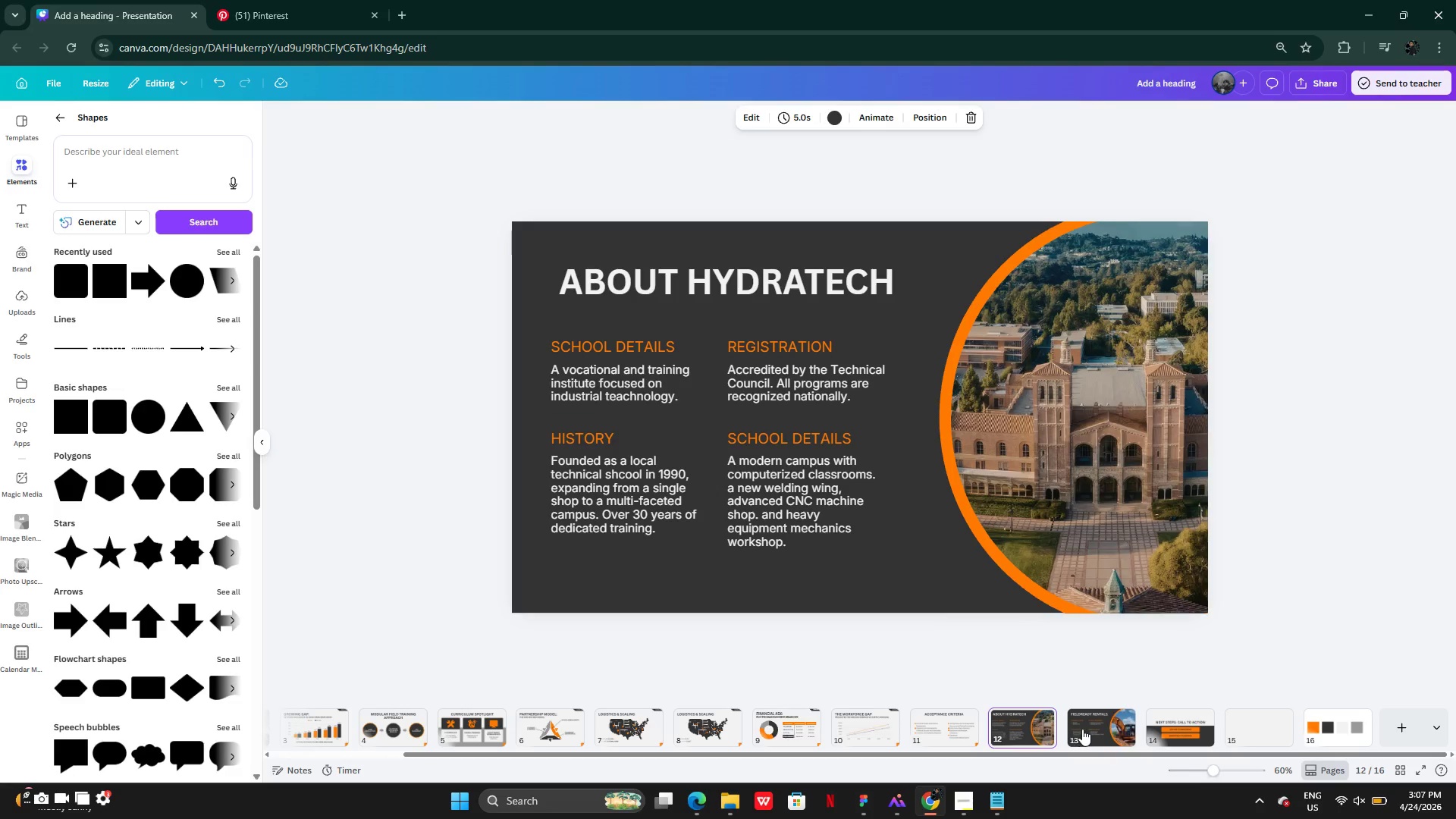 
left_click([1085, 729])
 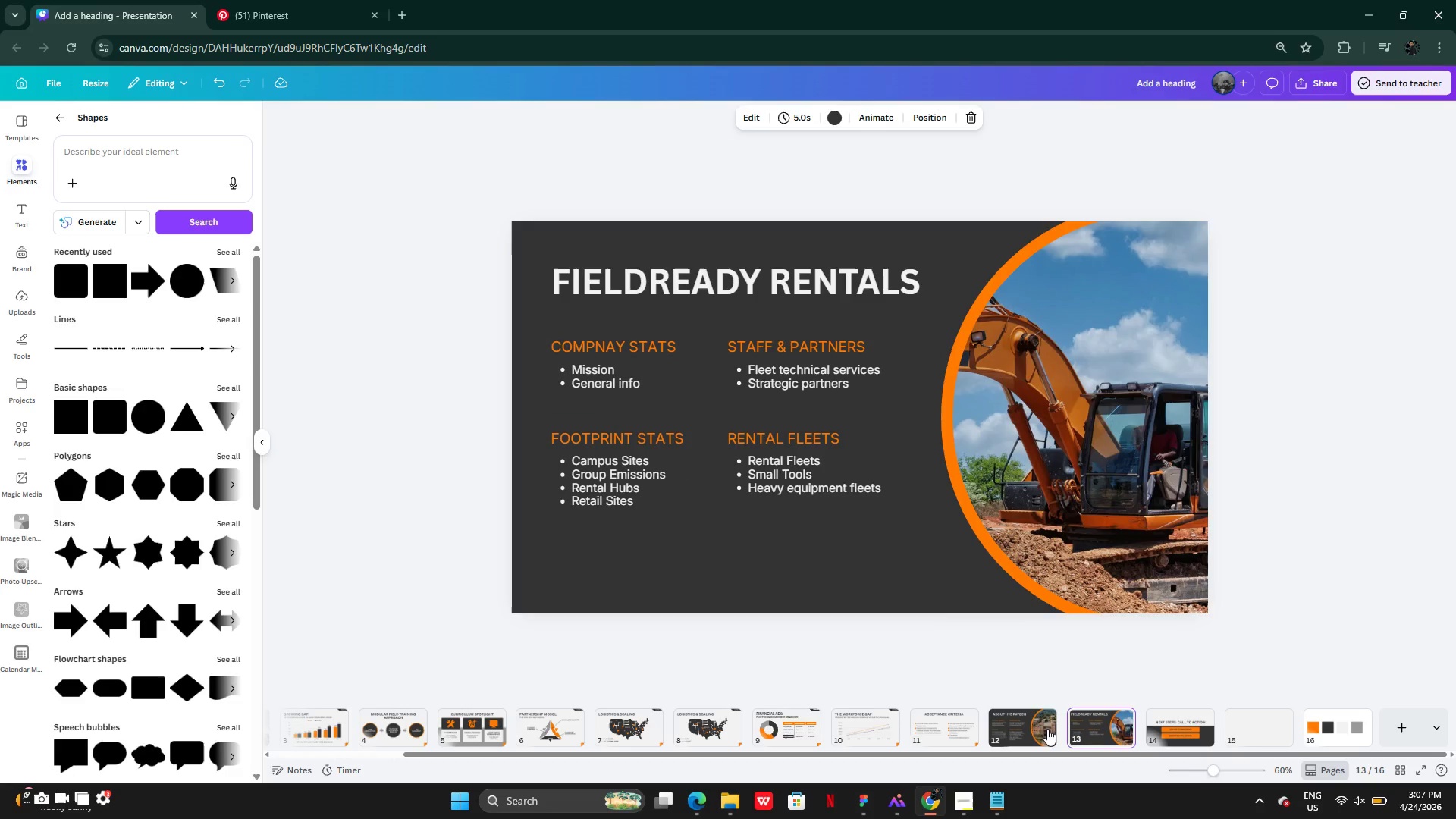 
left_click([1043, 730])
 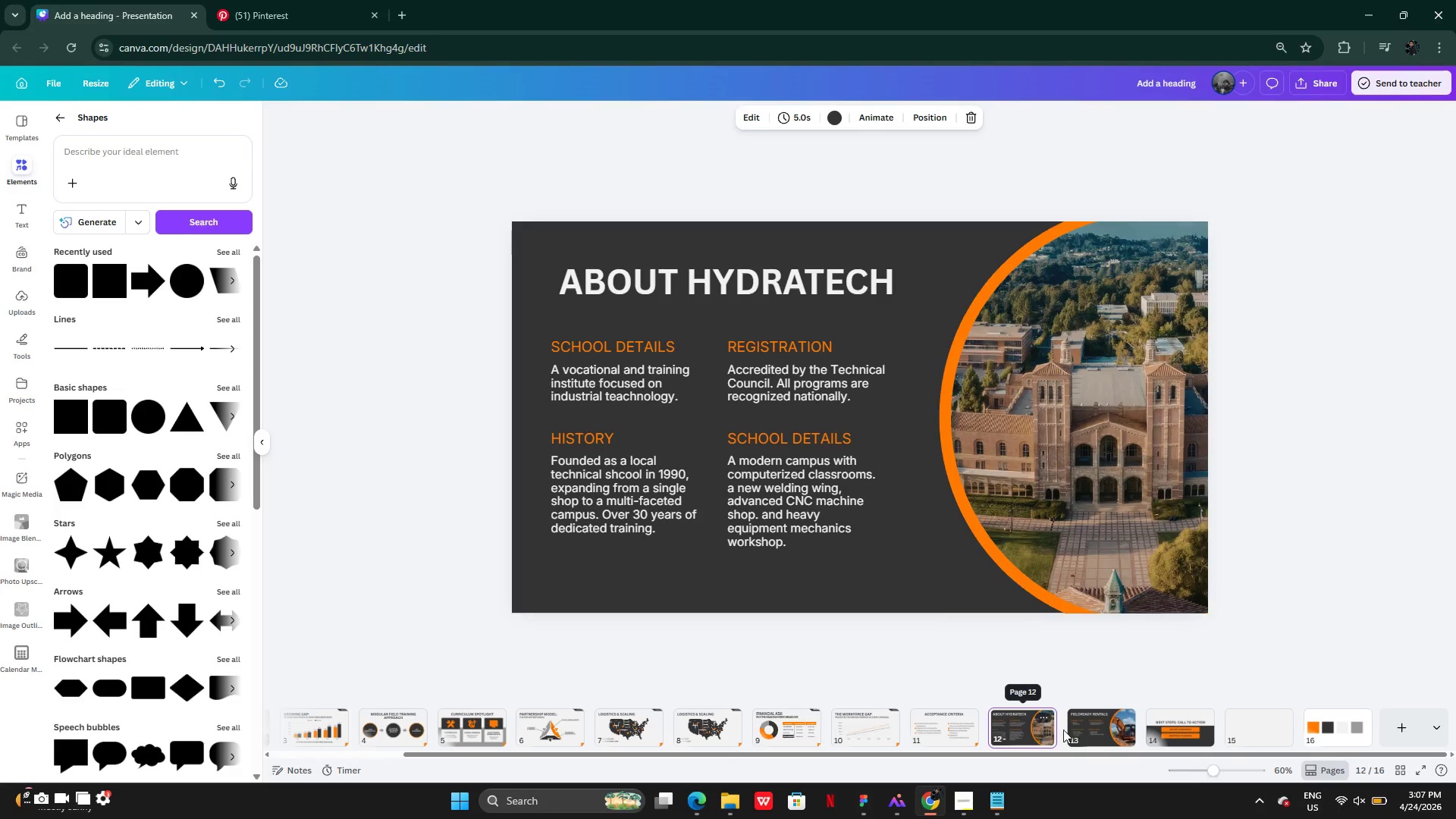 
left_click([1074, 730])
 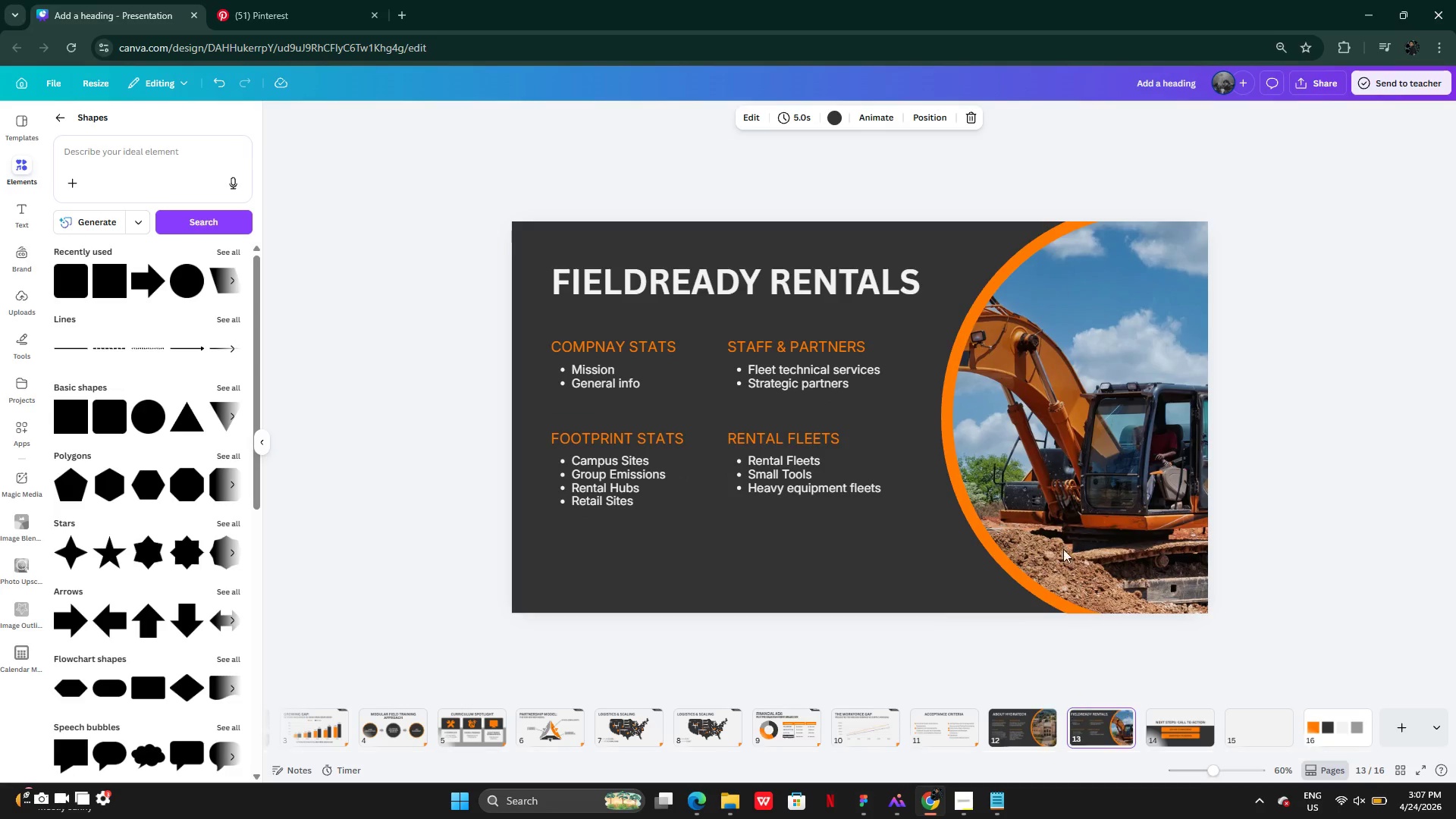 
left_click([1057, 522])
 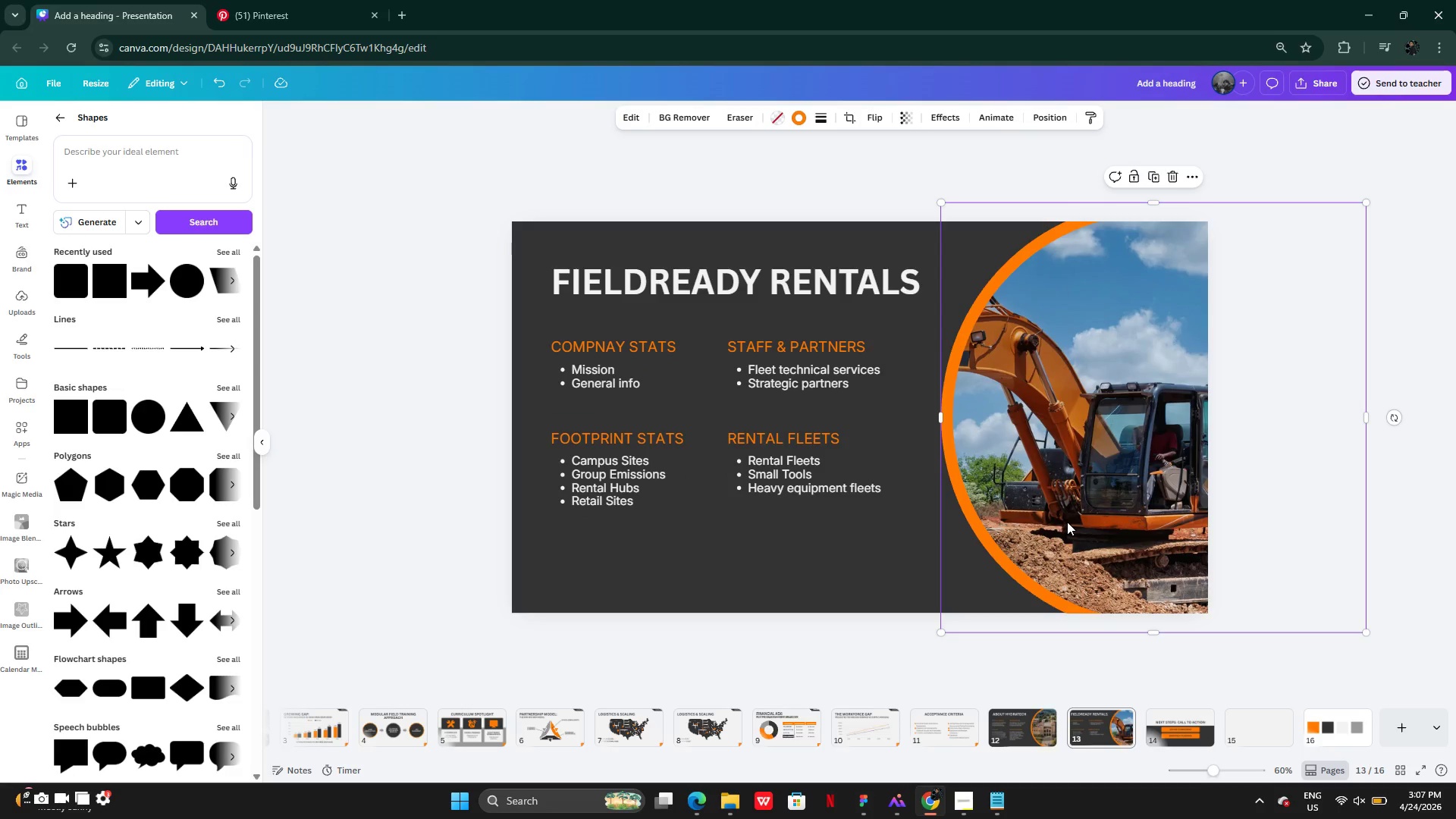 
key(ArrowLeft)
 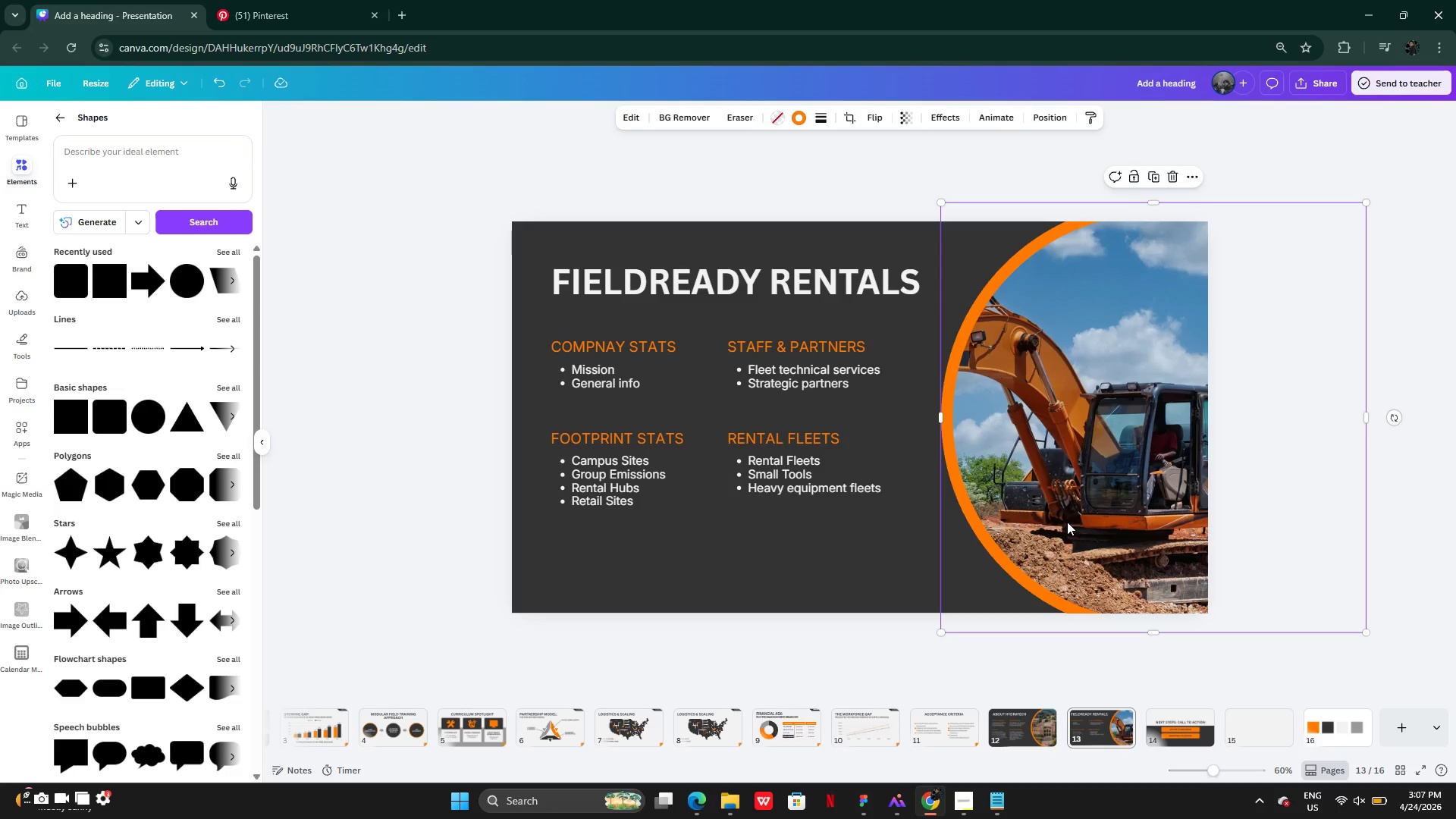 
key(ArrowLeft)
 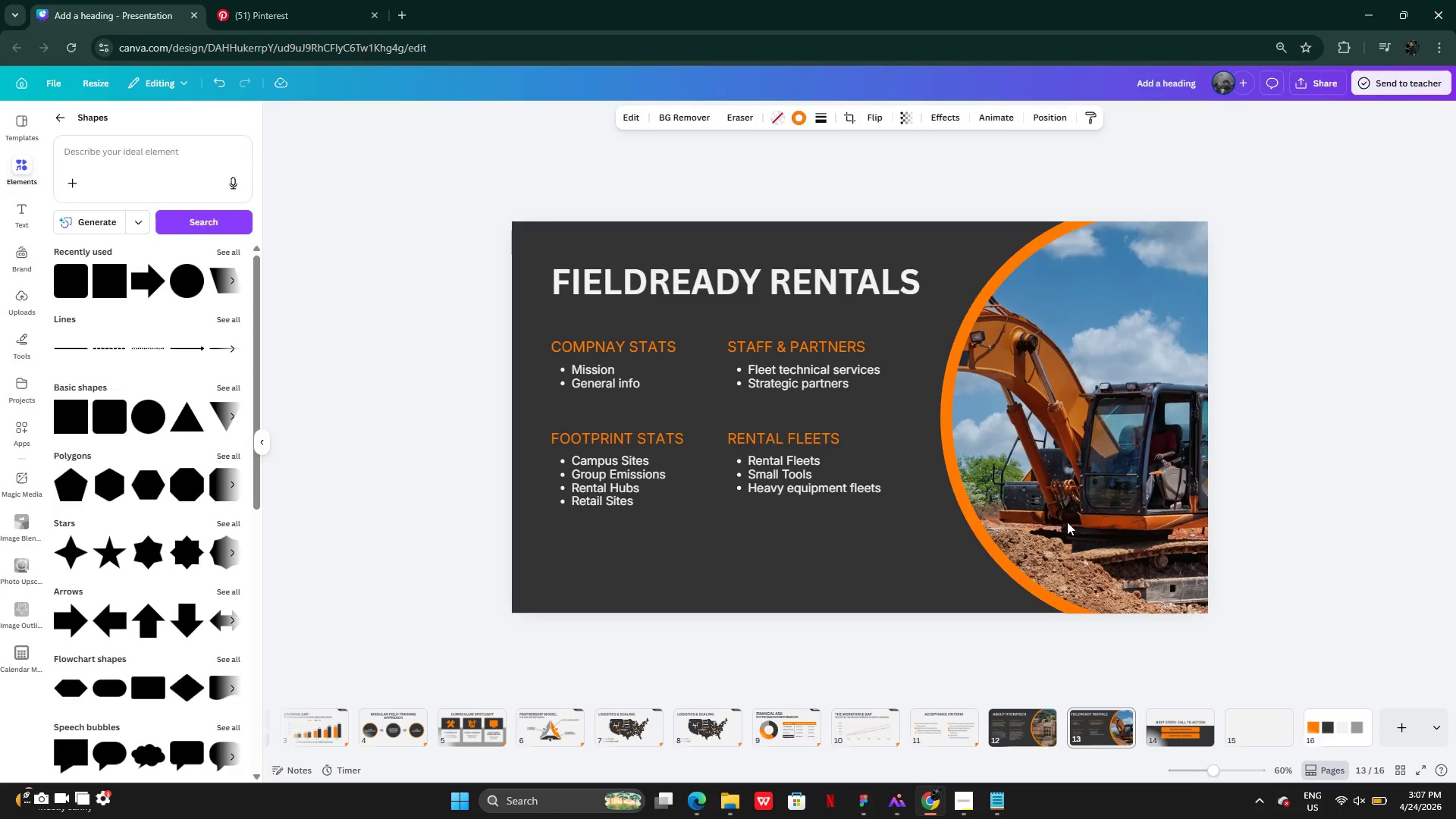 
key(ArrowLeft)
 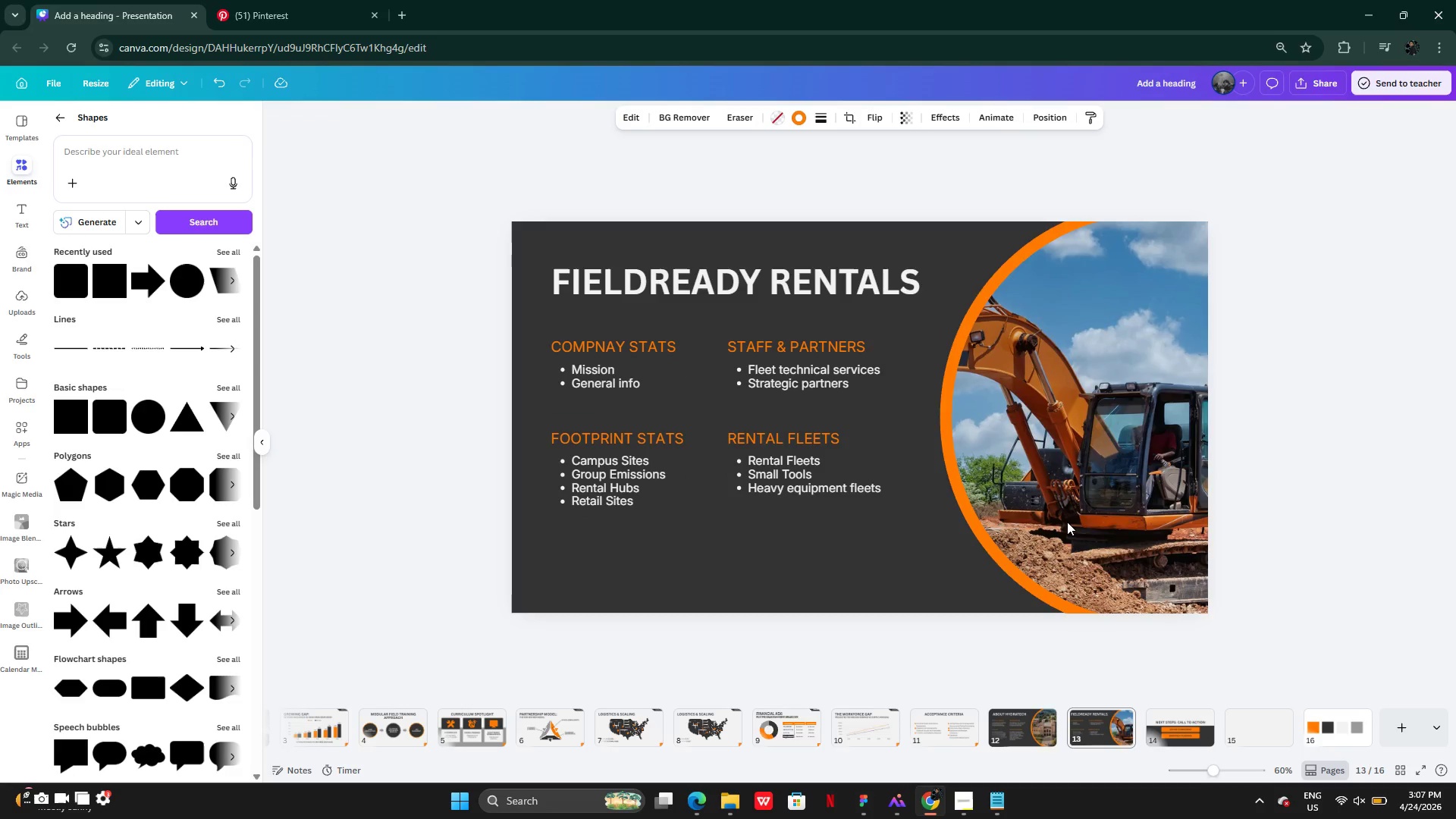 
key(ArrowLeft)
 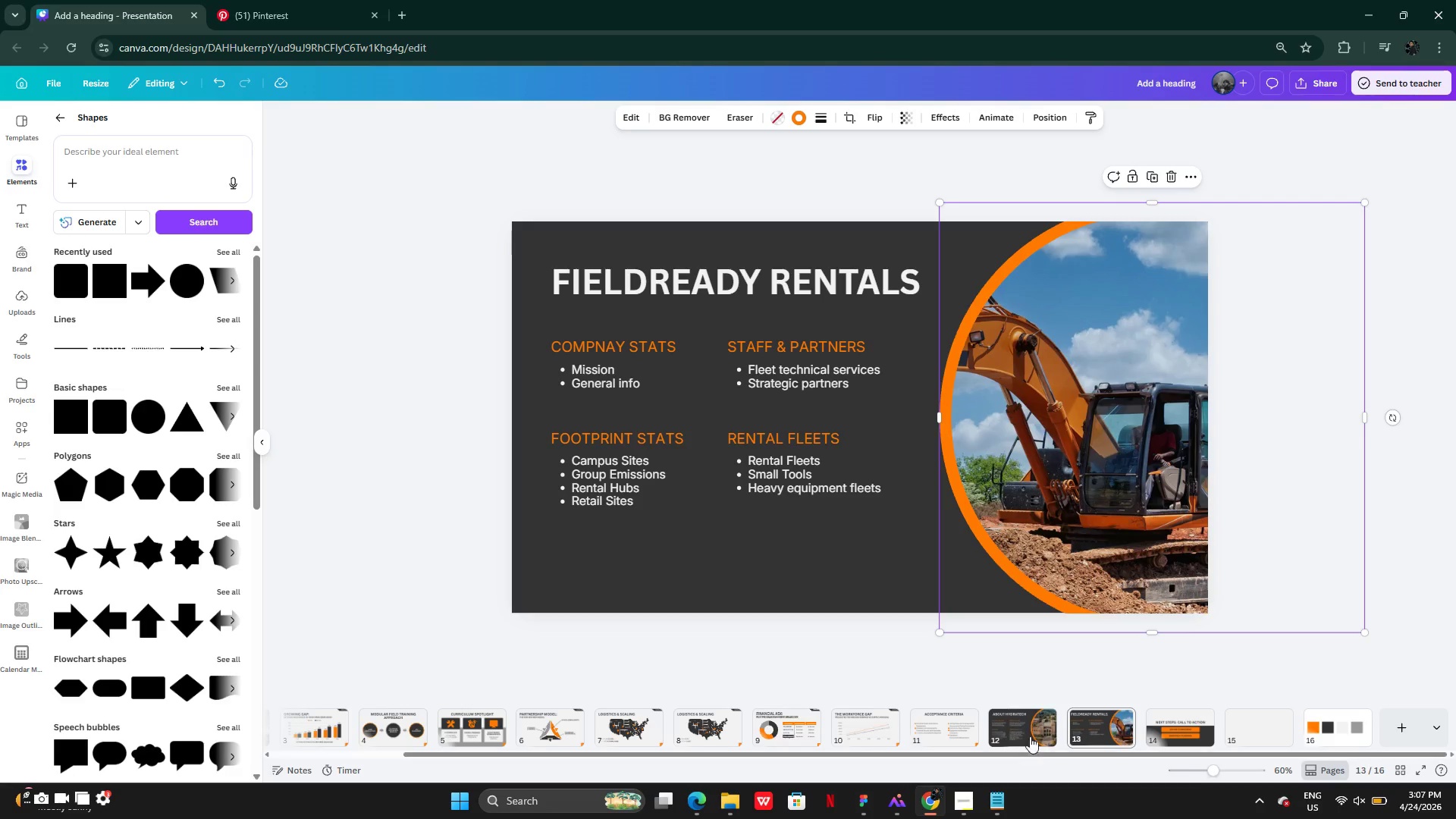 
left_click([1034, 733])
 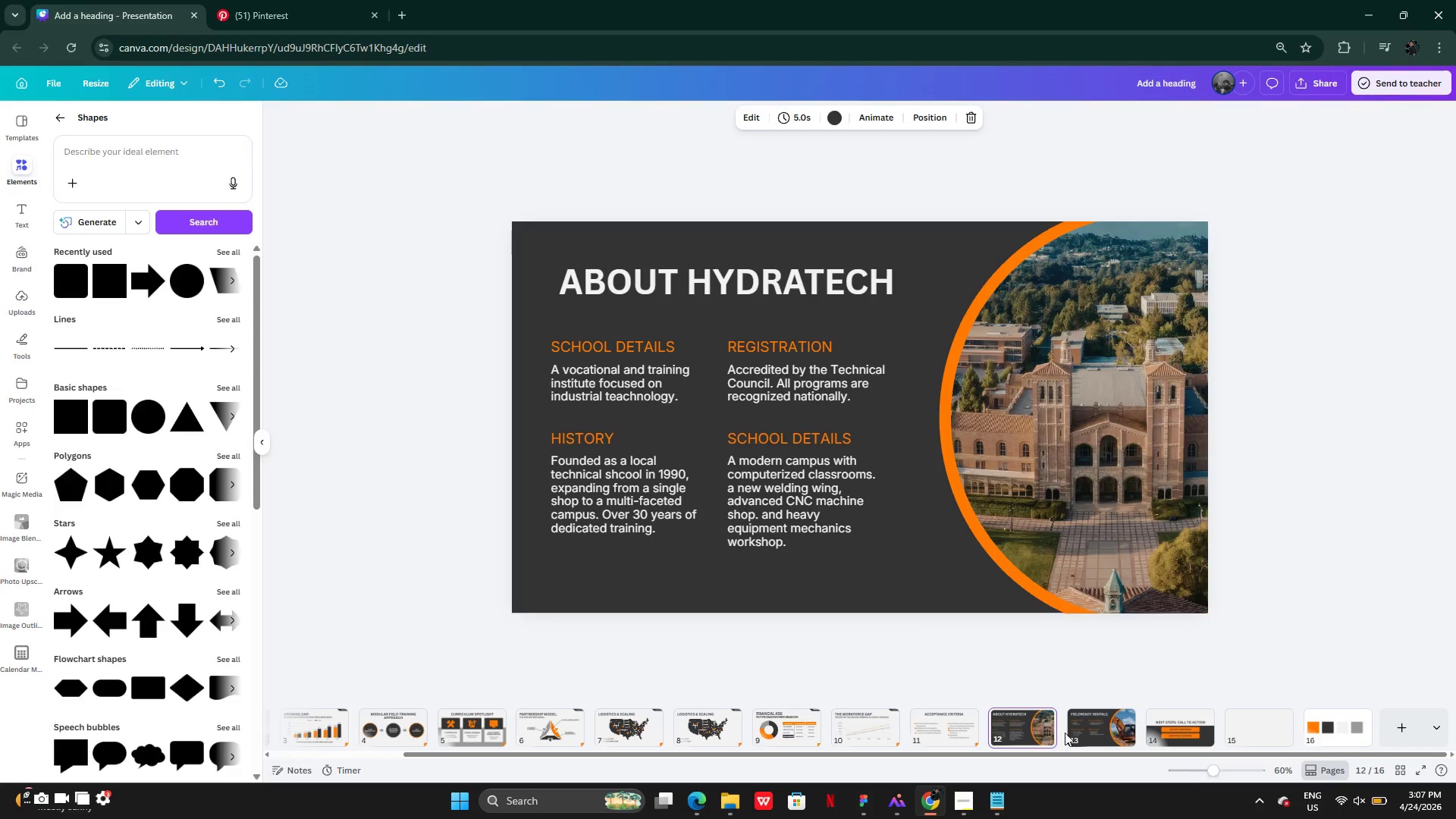 
left_click([1078, 730])
 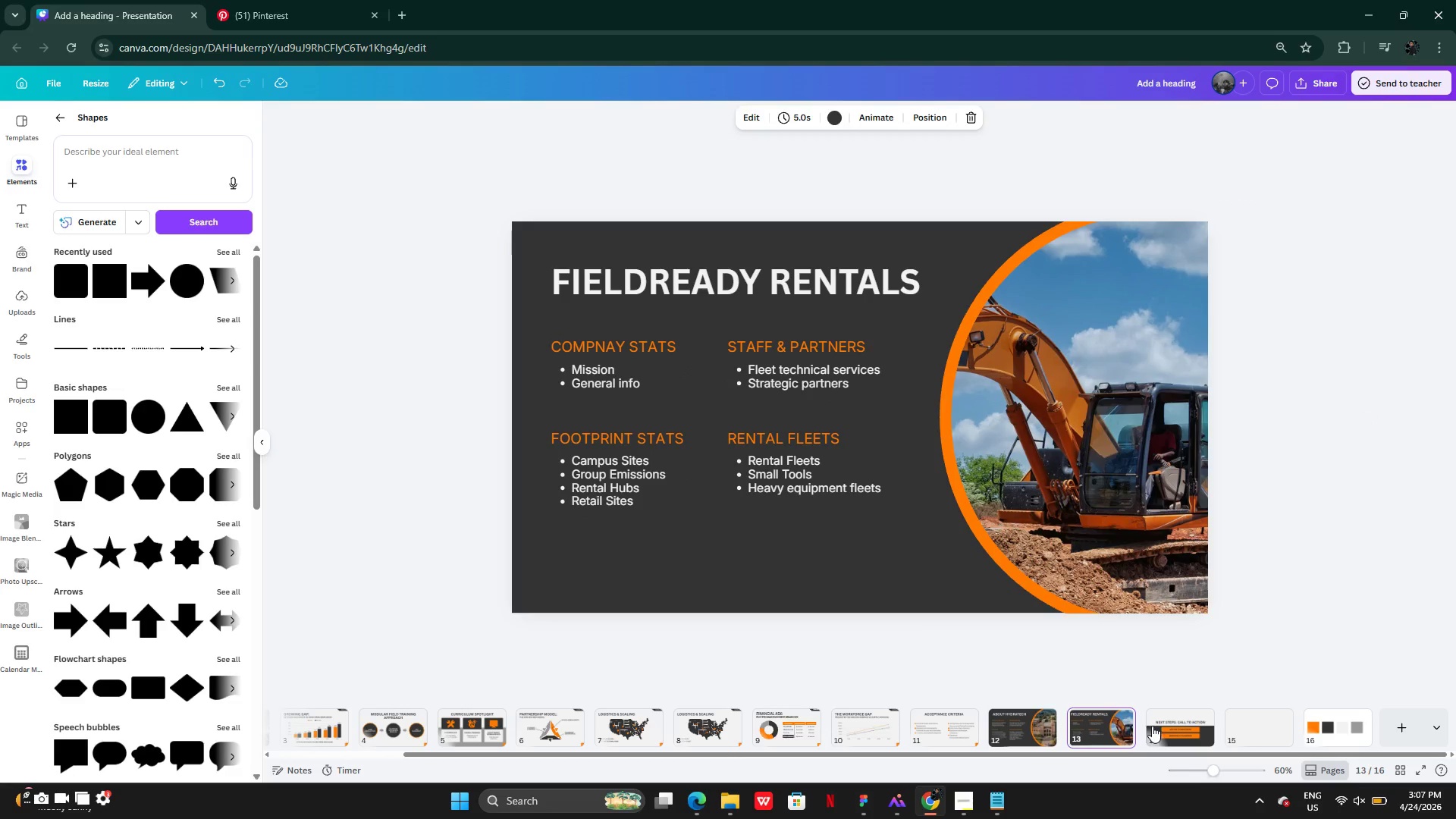 
left_click([1152, 726])
 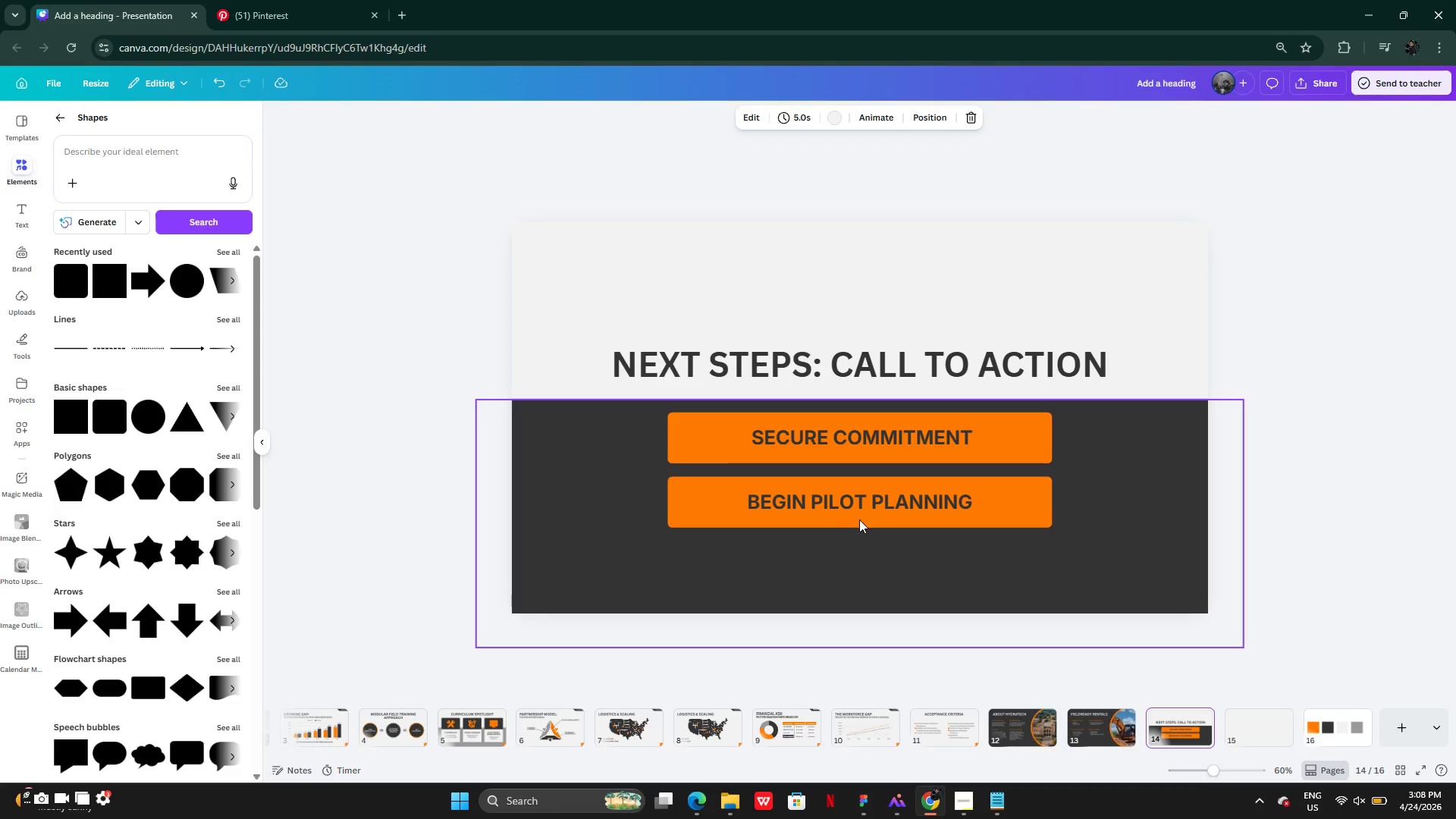 
wait(34.02)
 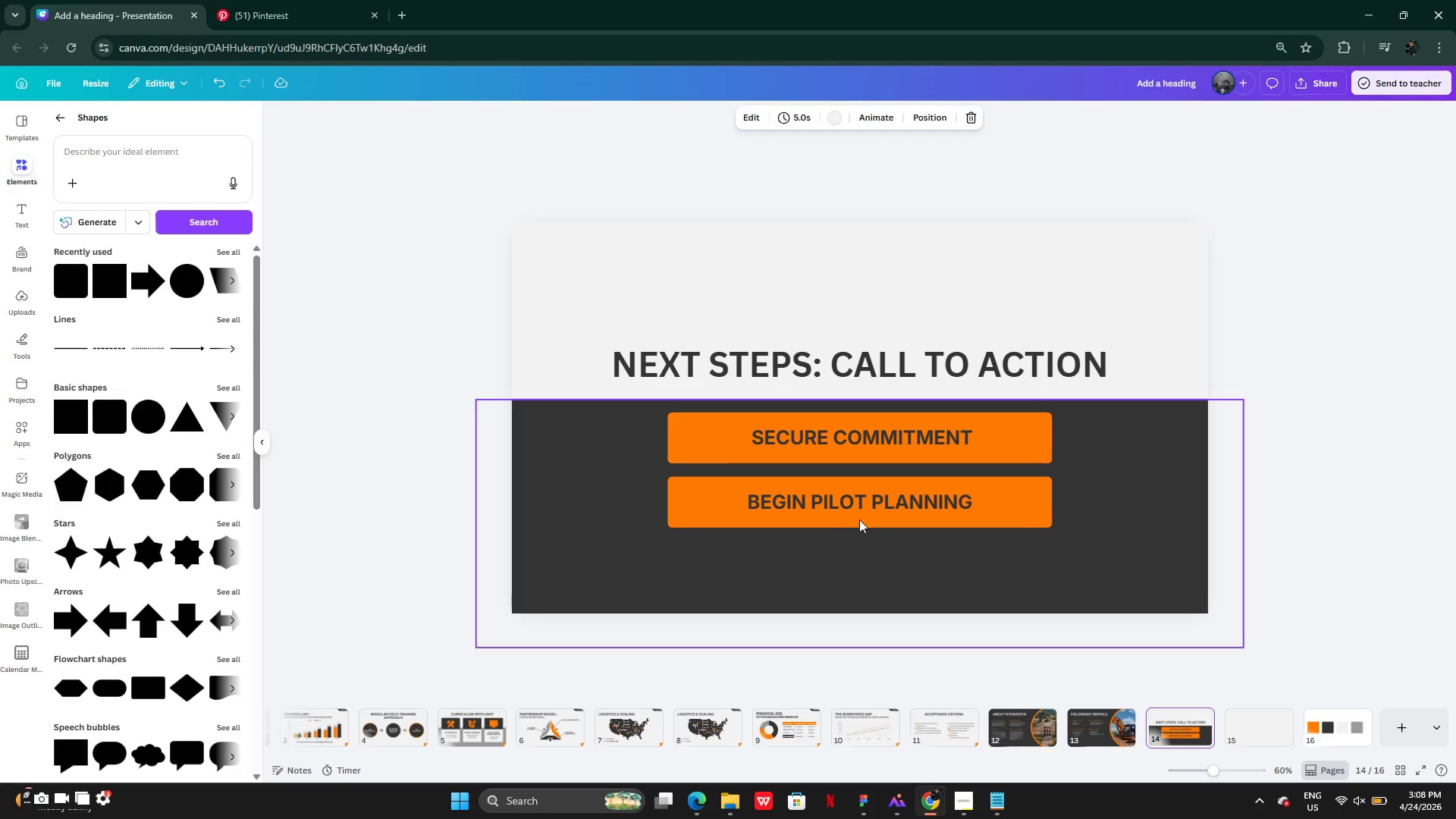 
left_click([859, 434])
 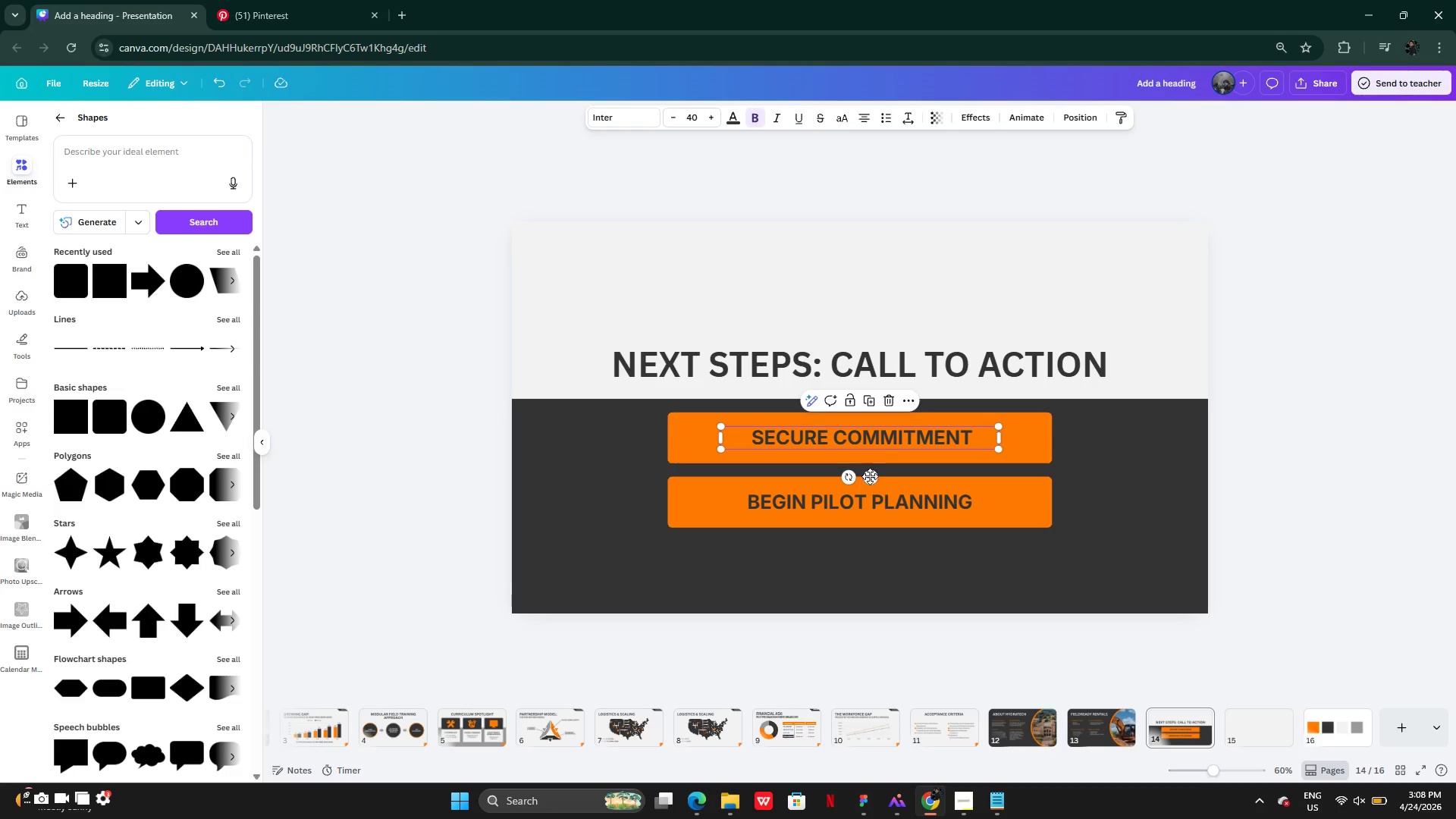 
hold_key(key=ShiftLeft, duration=2.27)
left_click([867, 502])
 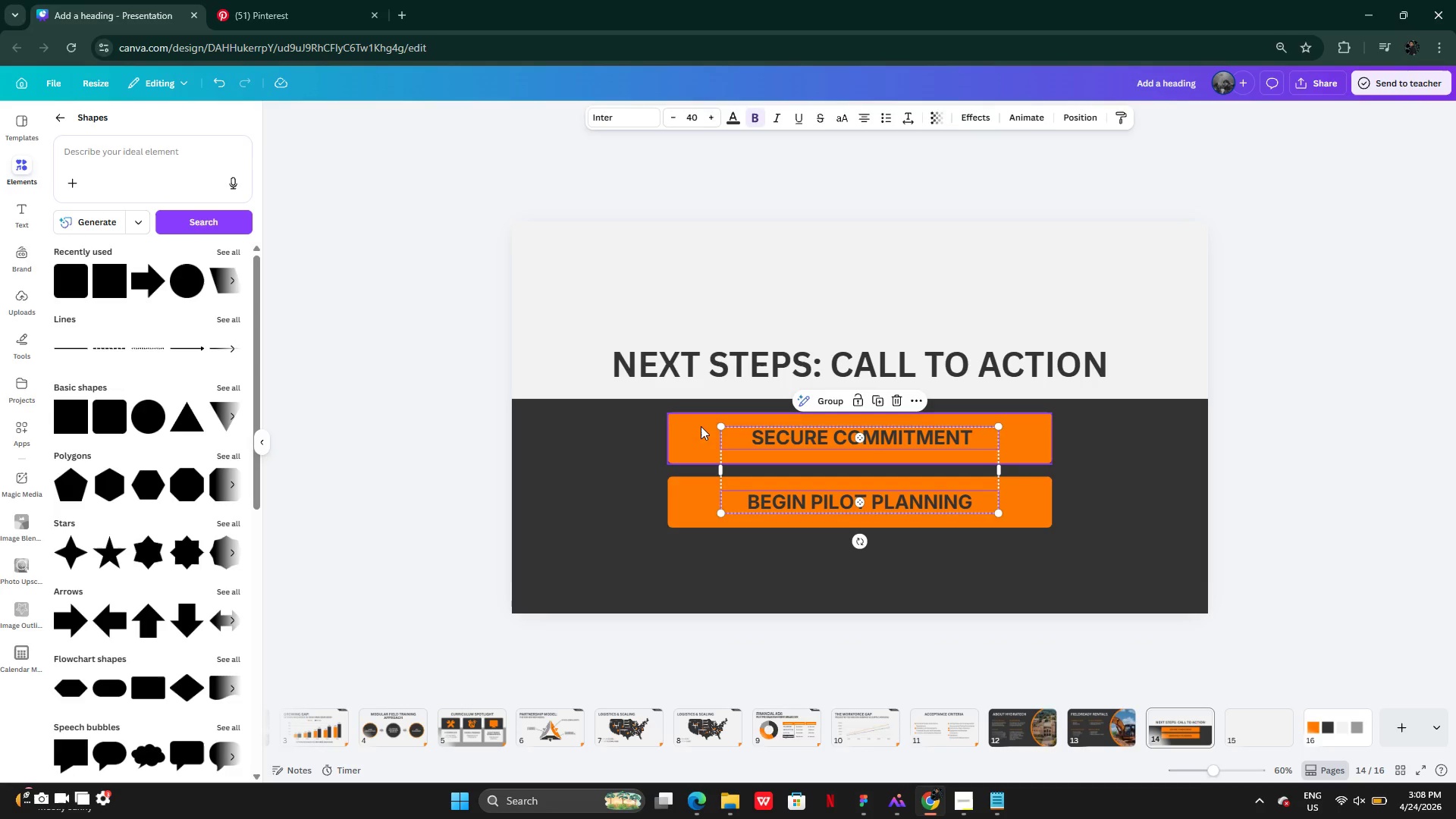 
left_click([700, 426])
 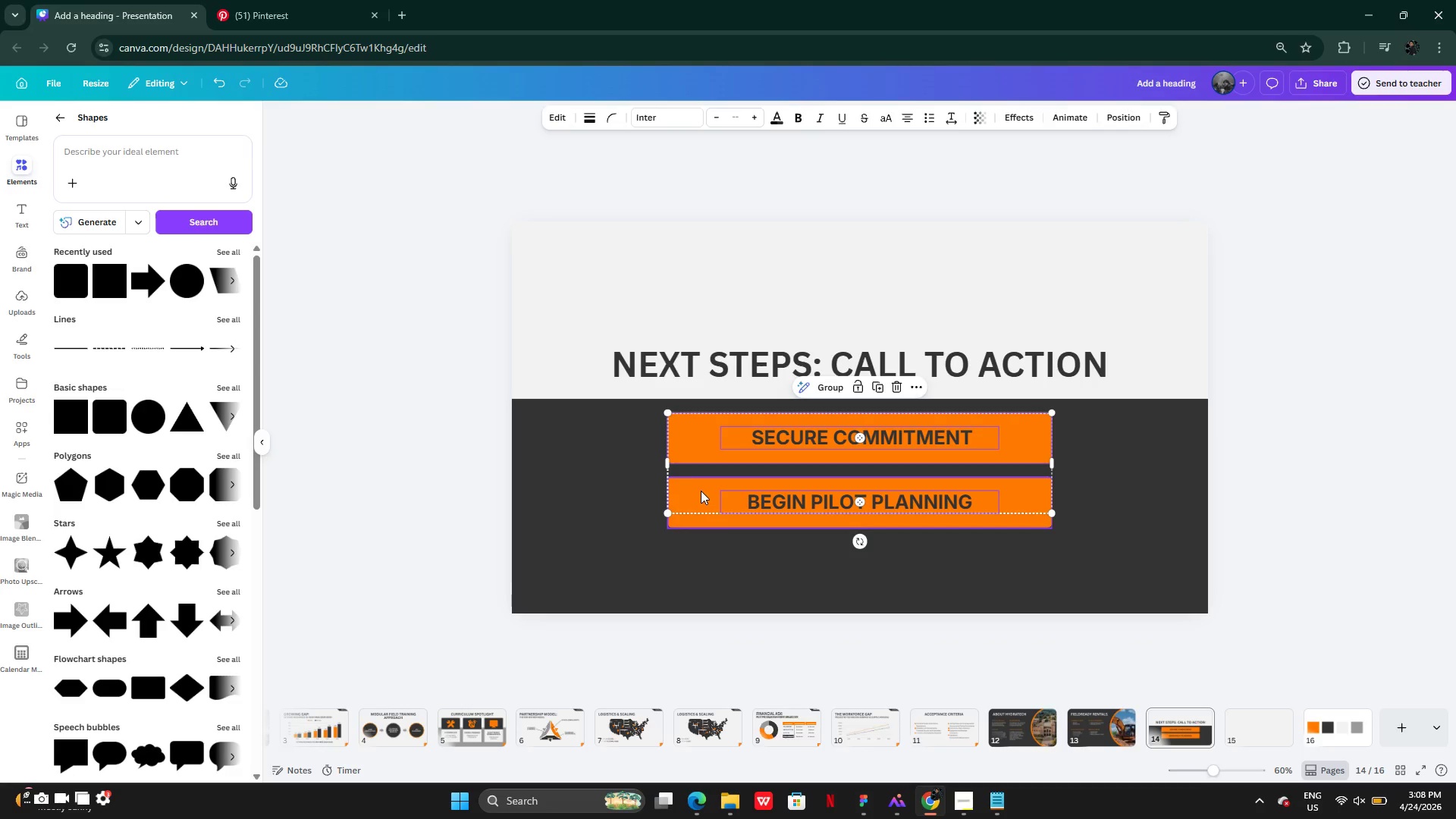 
left_click([701, 492])
 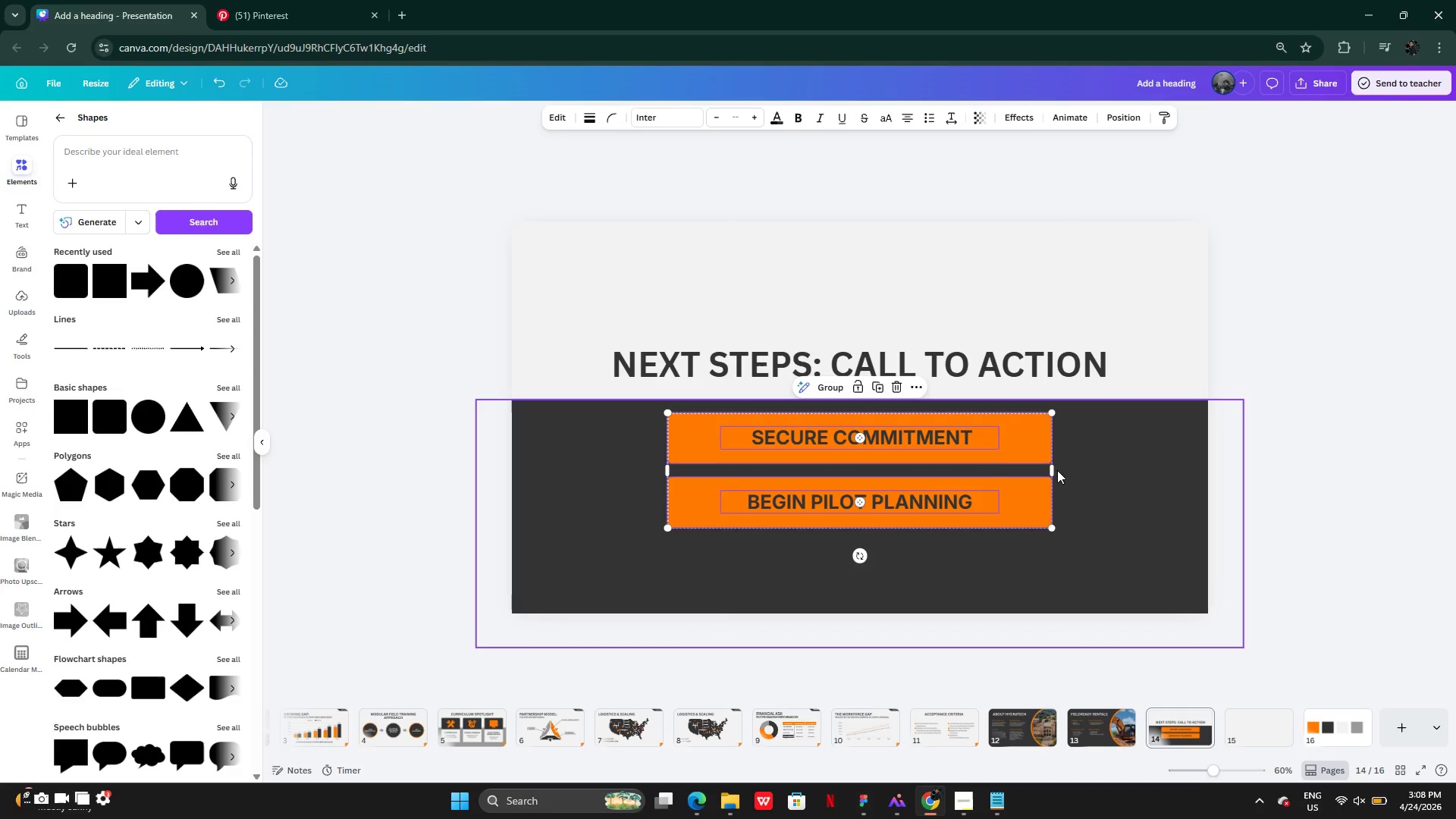 
left_click_drag(start_coordinate=[1055, 470], to_coordinate=[993, 468])
 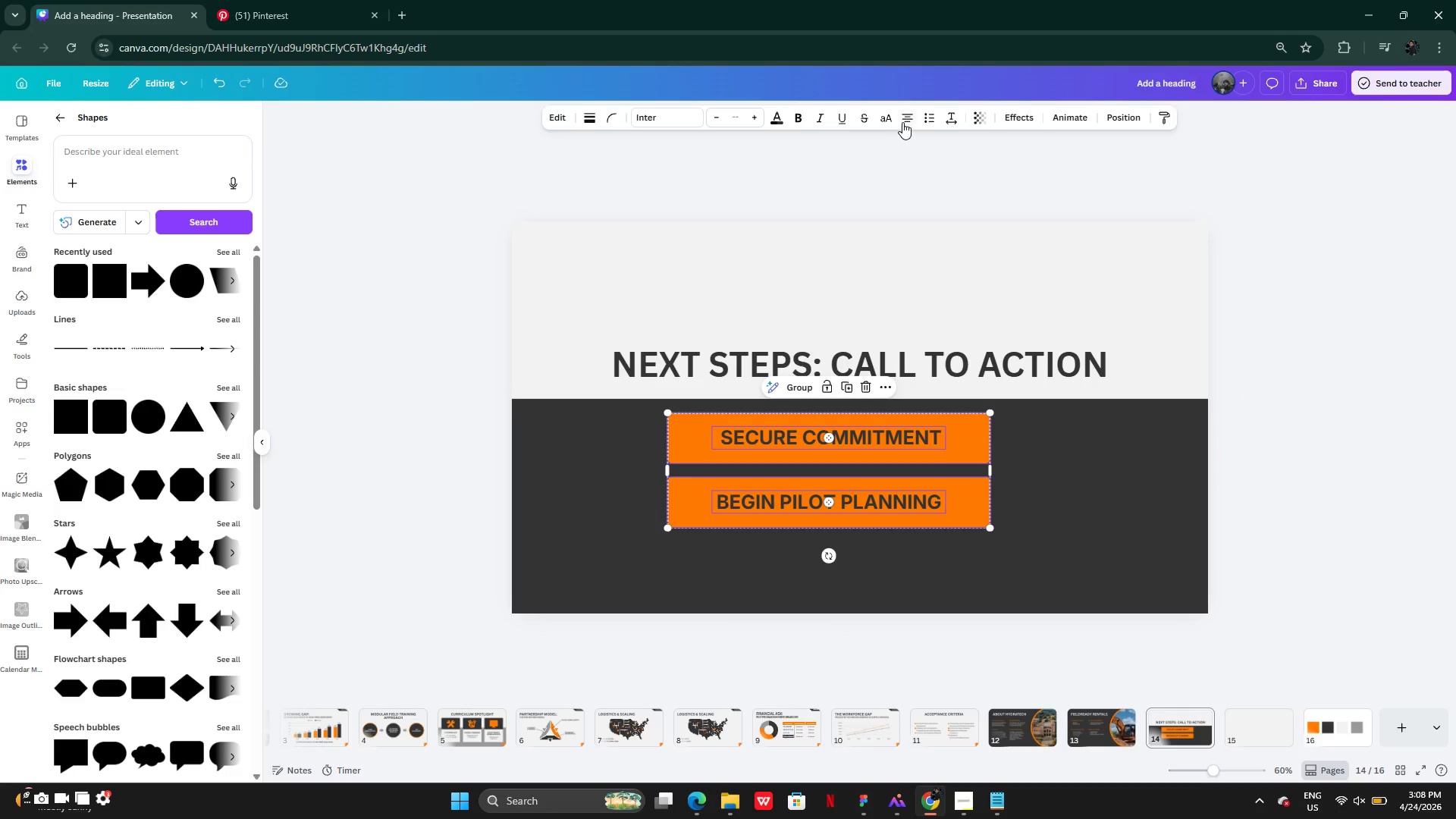 
left_click([912, 118])
 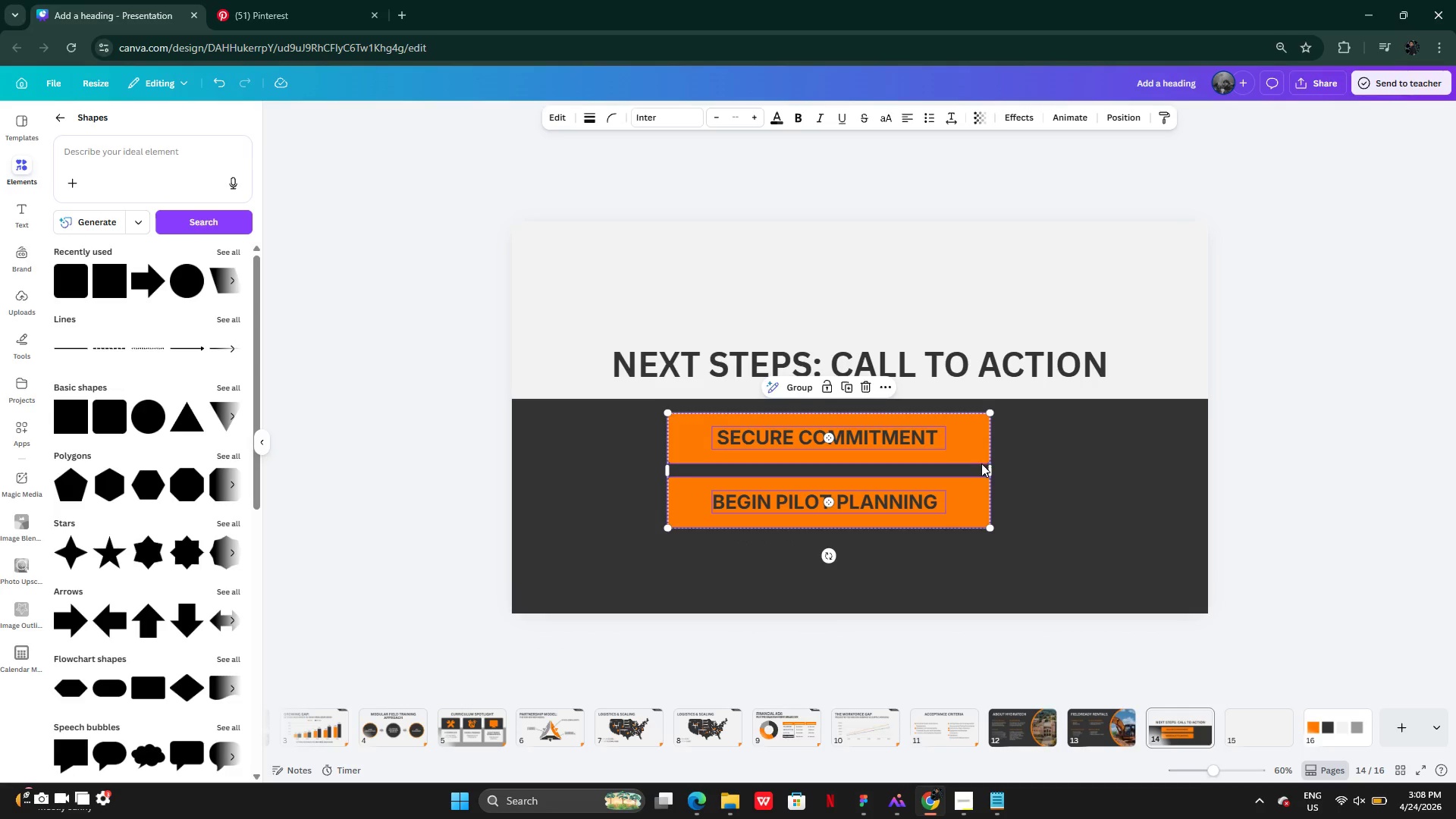 
left_click_drag(start_coordinate=[989, 469], to_coordinate=[983, 469])
 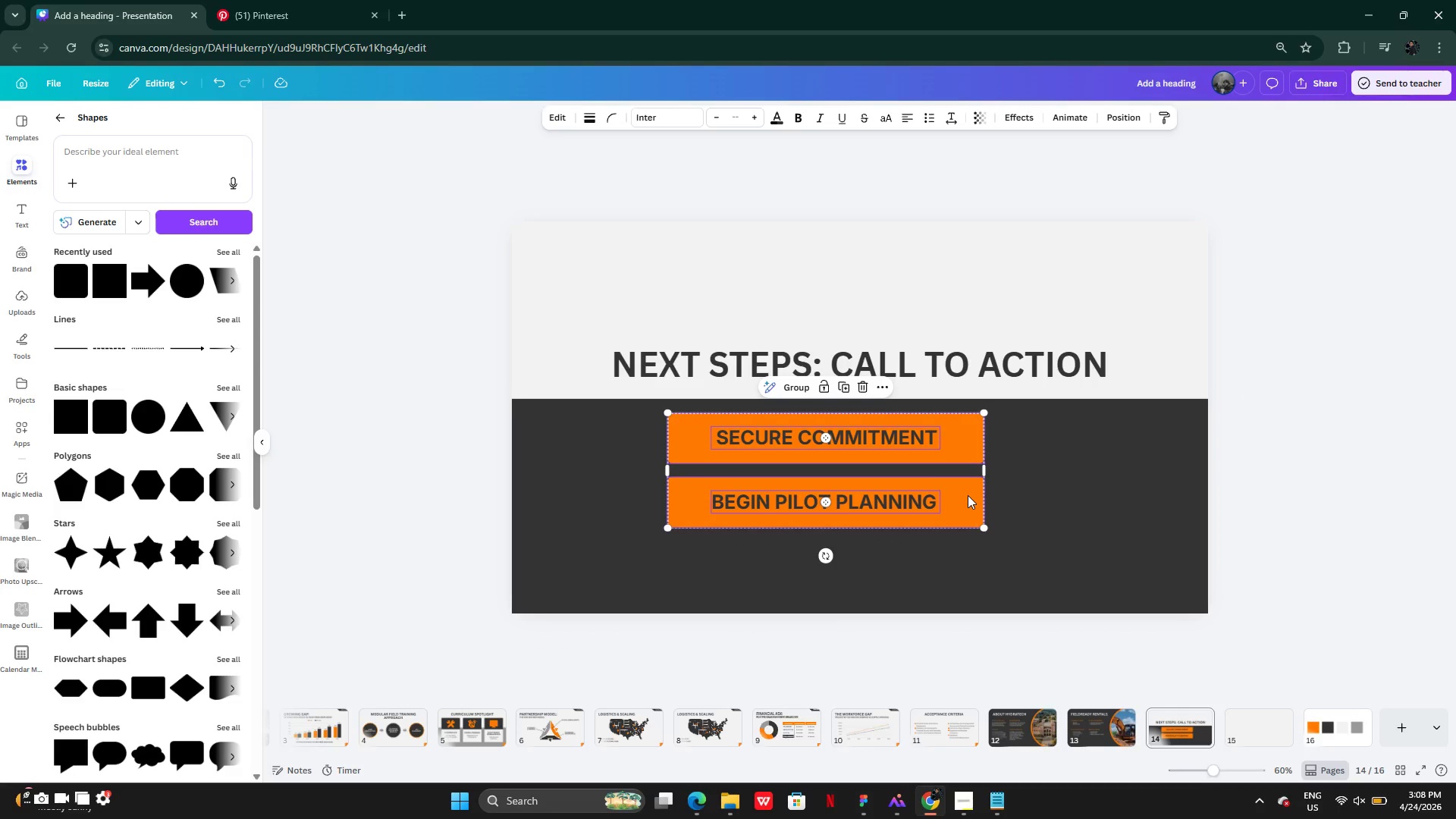 
left_click_drag(start_coordinate=[968, 495], to_coordinate=[916, 493])
 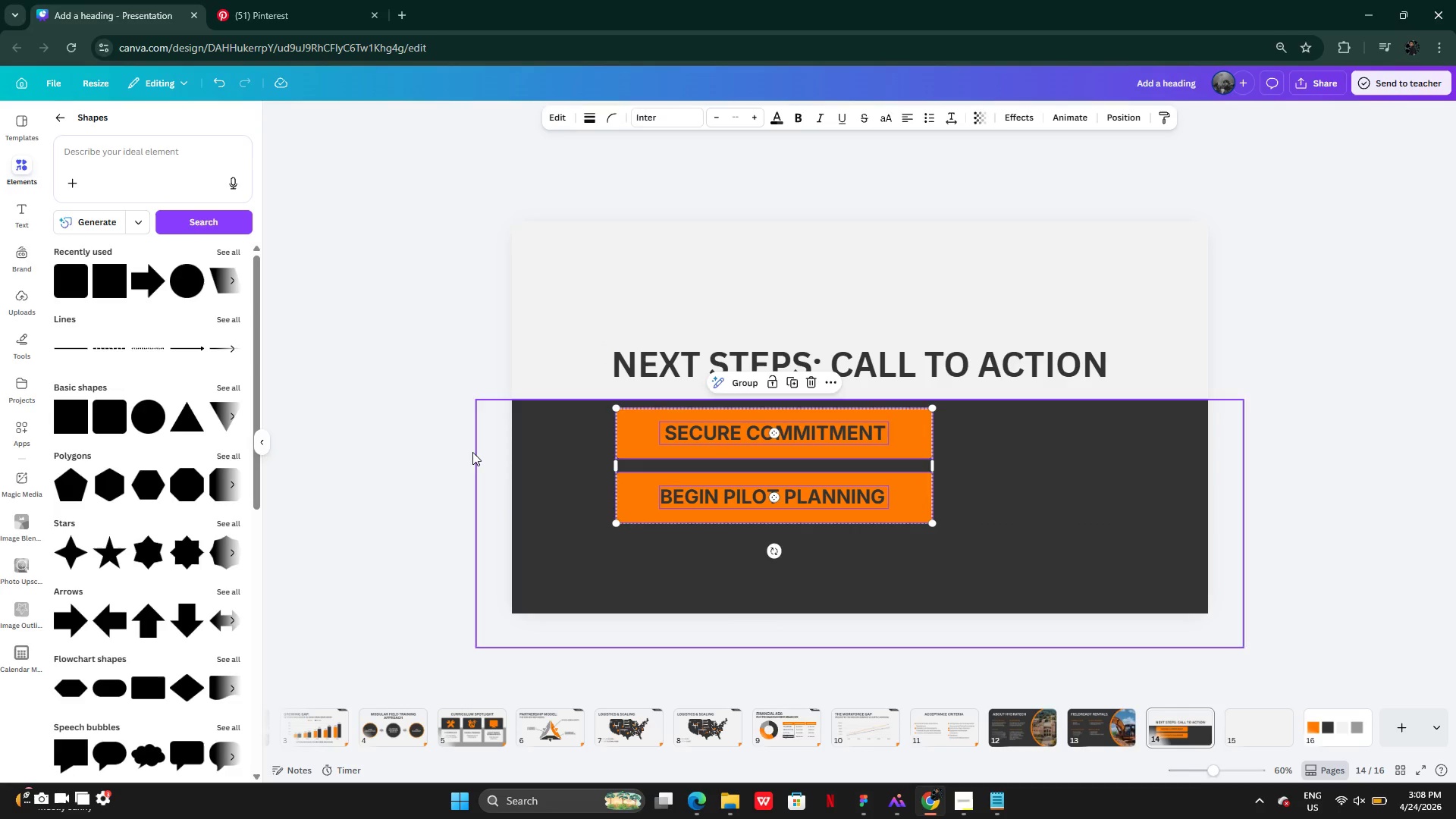 
left_click_drag(start_coordinate=[412, 405], to_coordinate=[408, 405])
 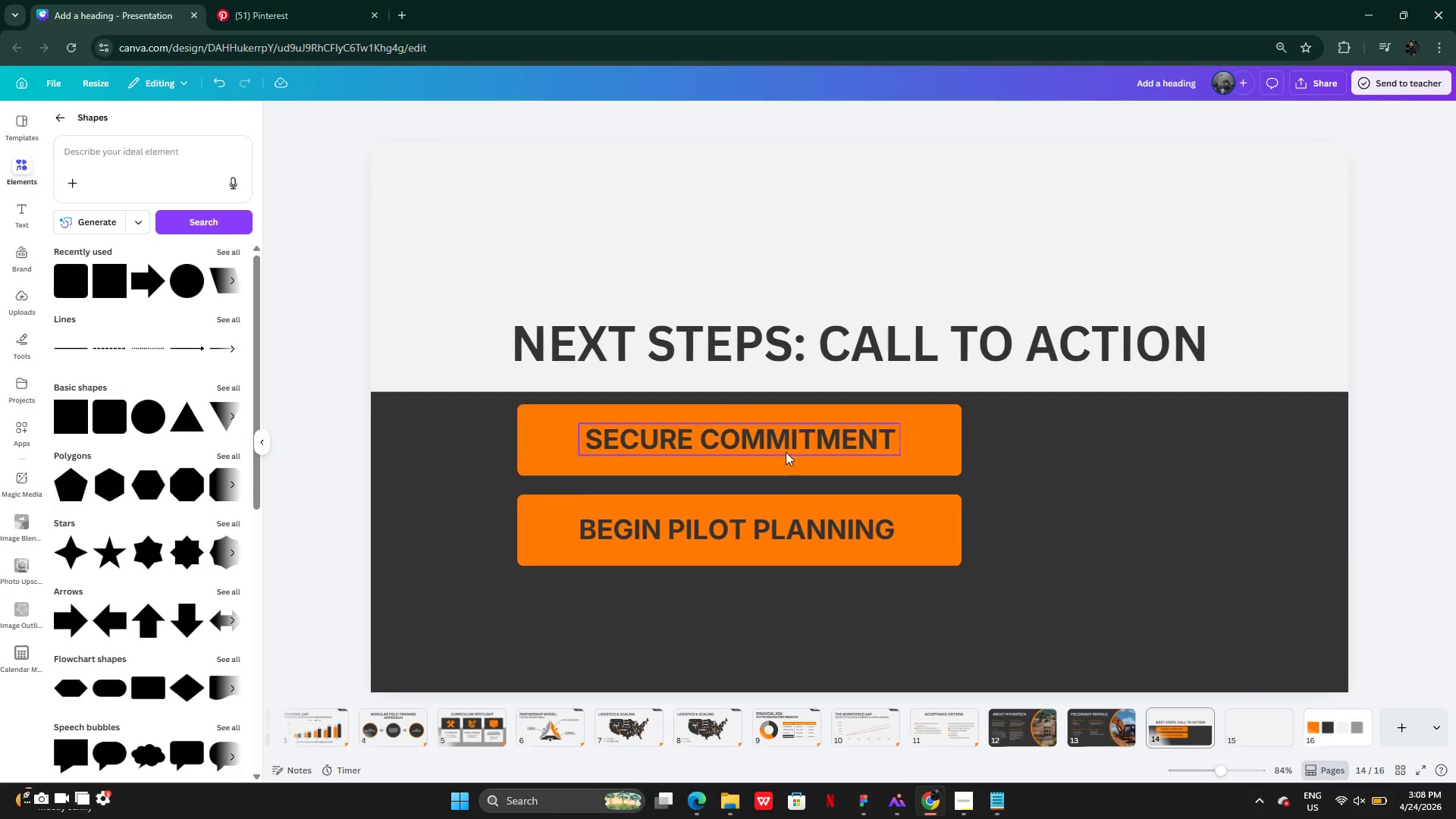 
left_click([777, 446])
 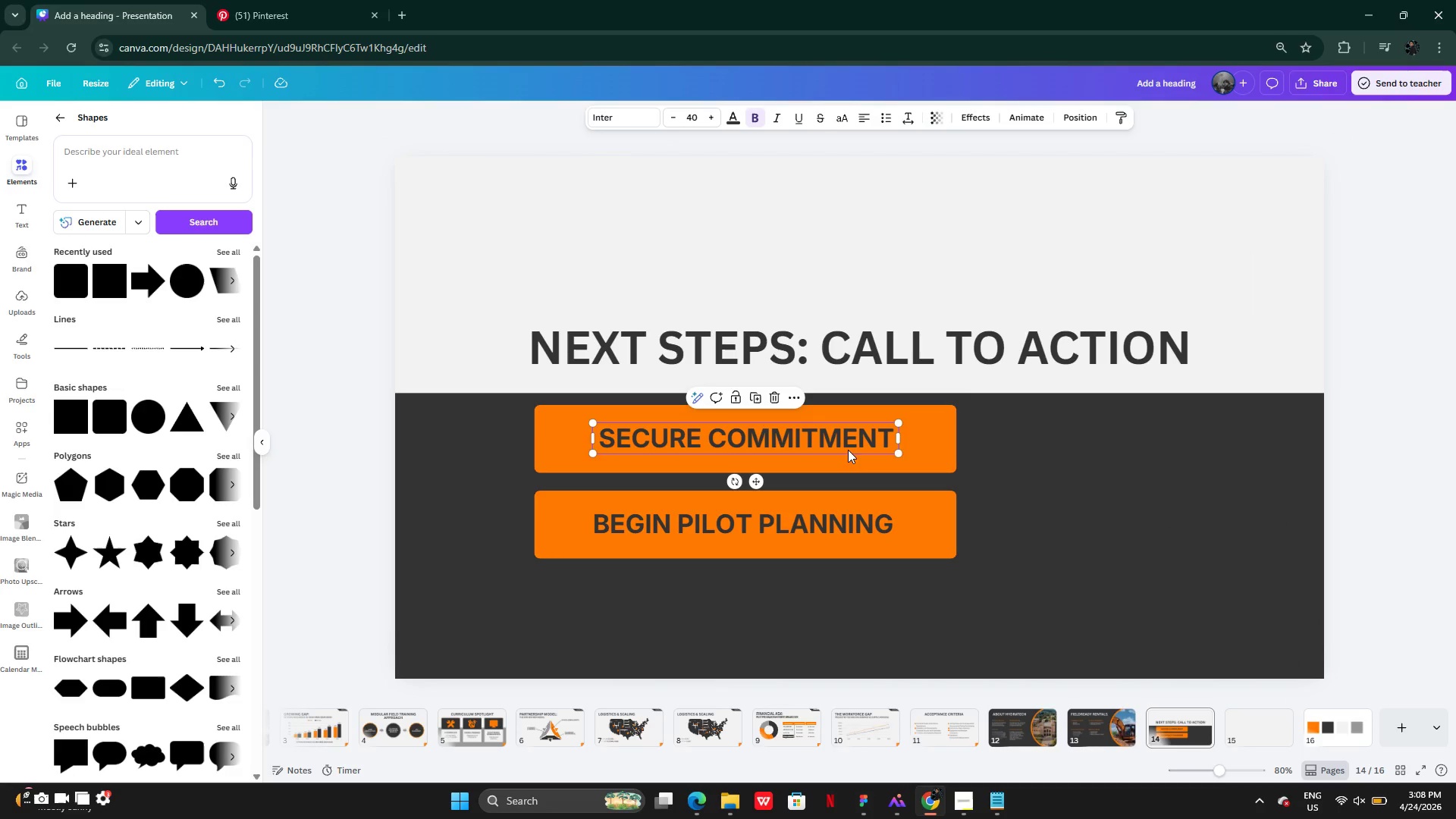 
hold_key(key=AltLeft, duration=0.38)
left_click_drag(start_coordinate=[774, 438], to_coordinate=[885, 438])
 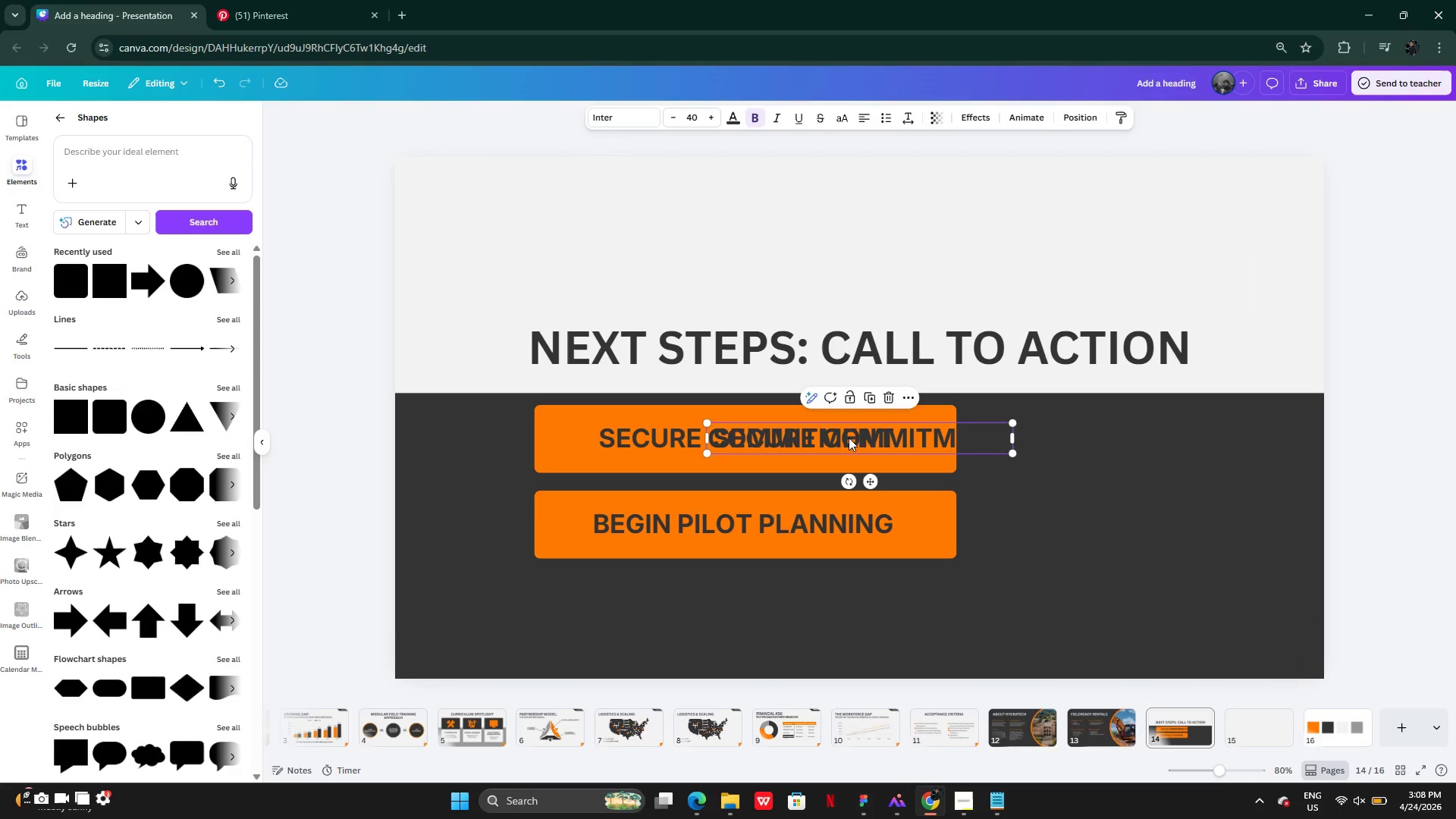 
left_click_drag(start_coordinate=[849, 438], to_coordinate=[1116, 443])
 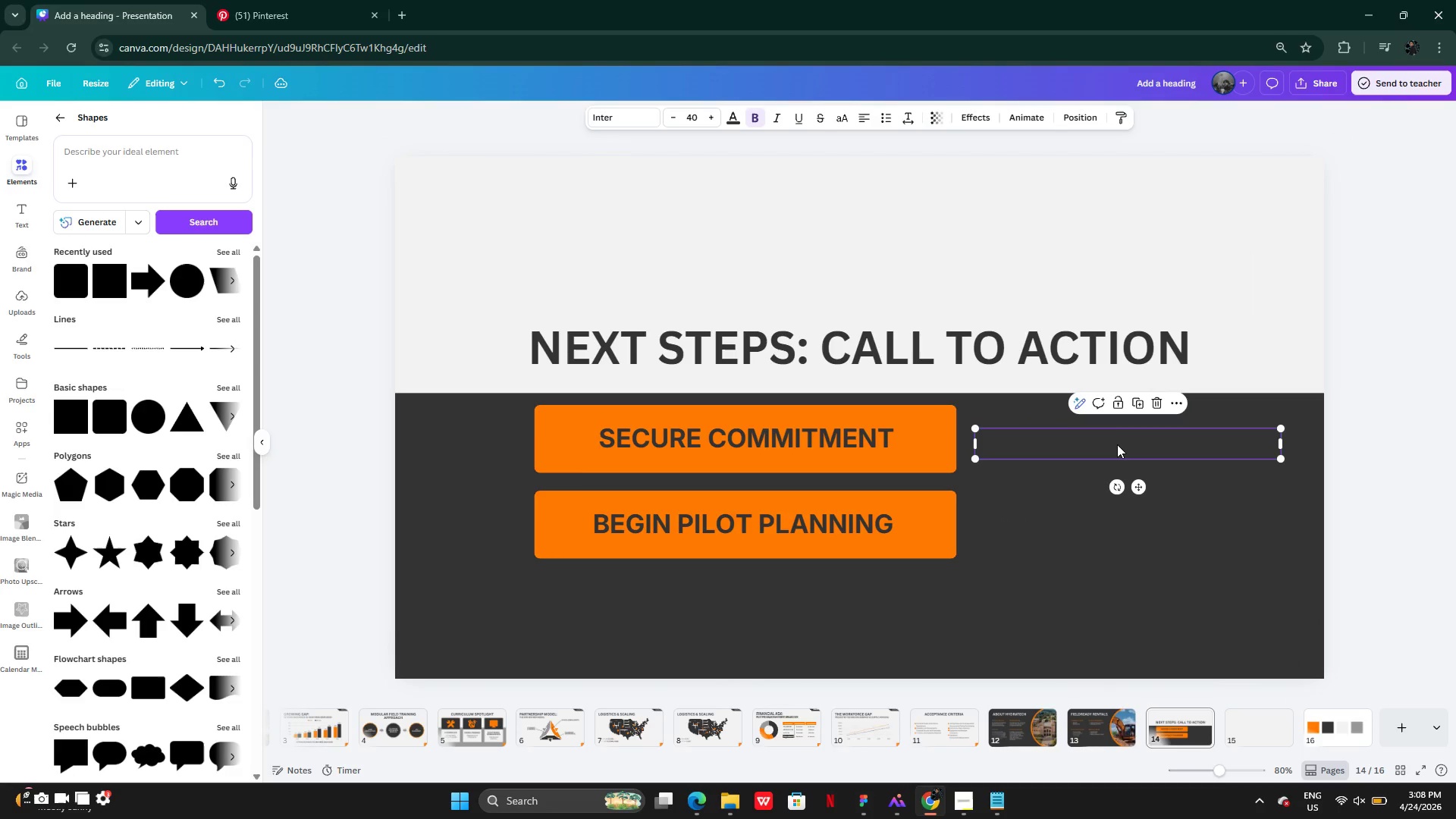 
key(Control+Z)
 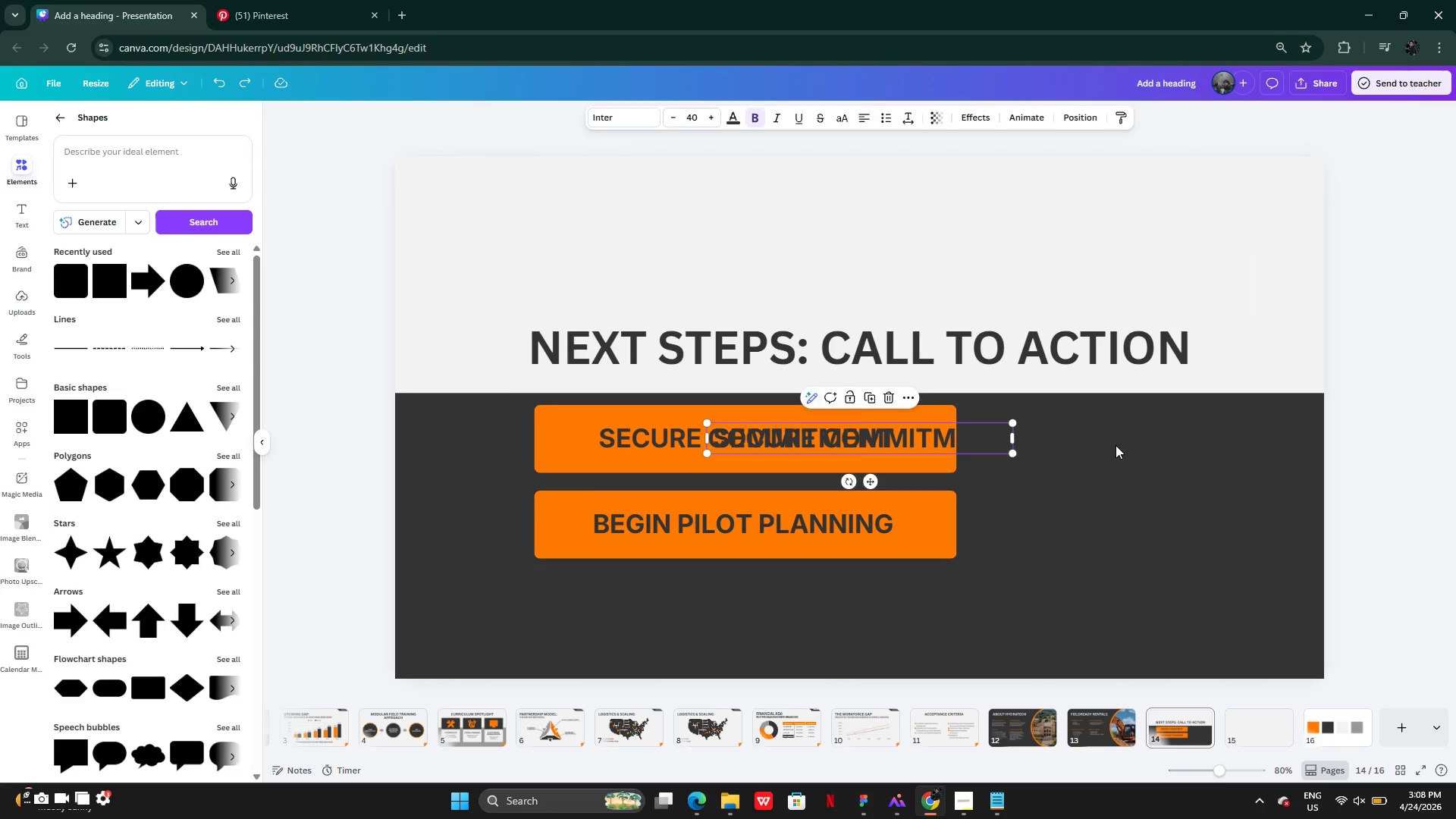 
key(Control+Z)
 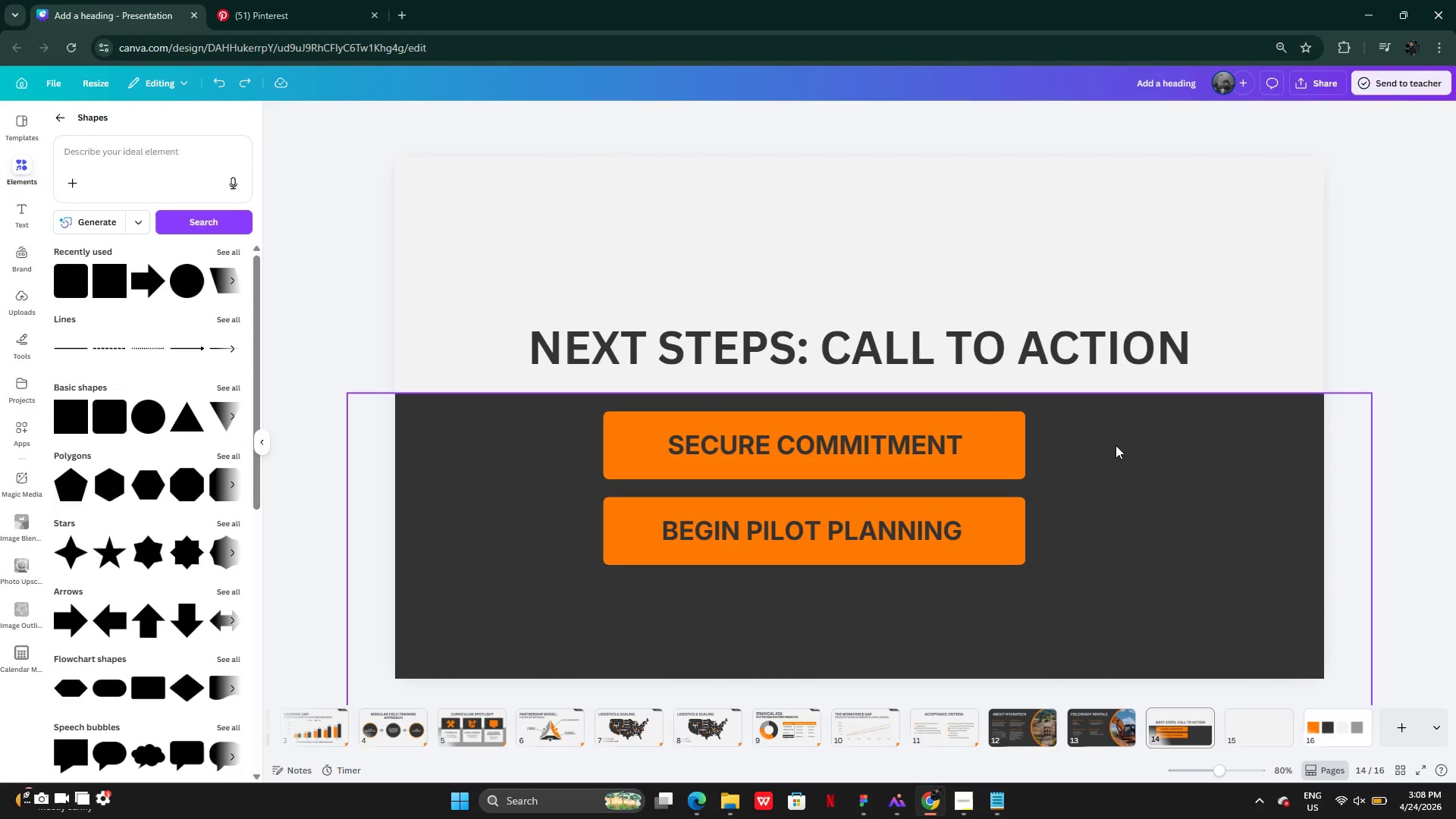 
key(Control+Z)
 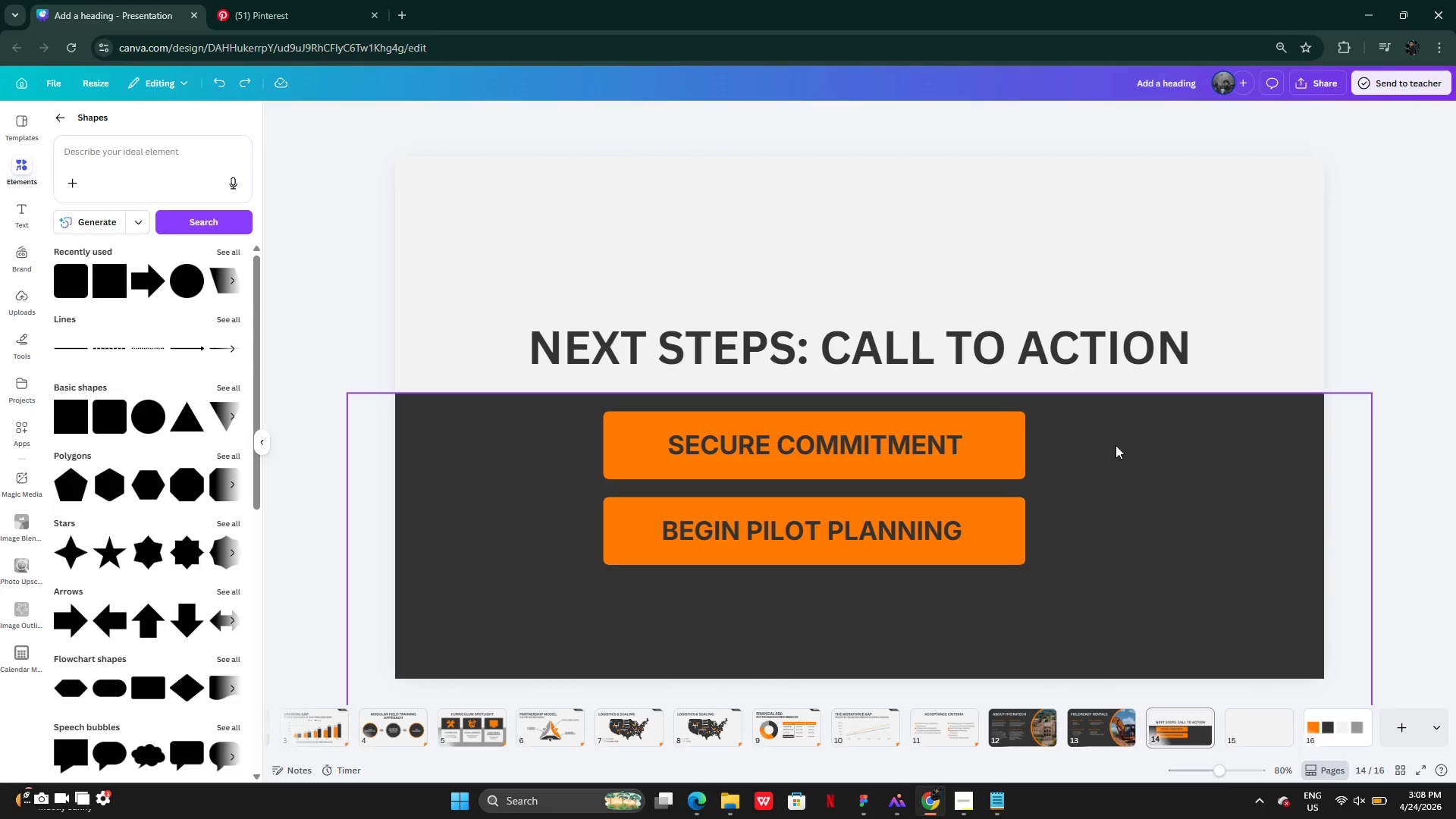 
key(Control+Z)
 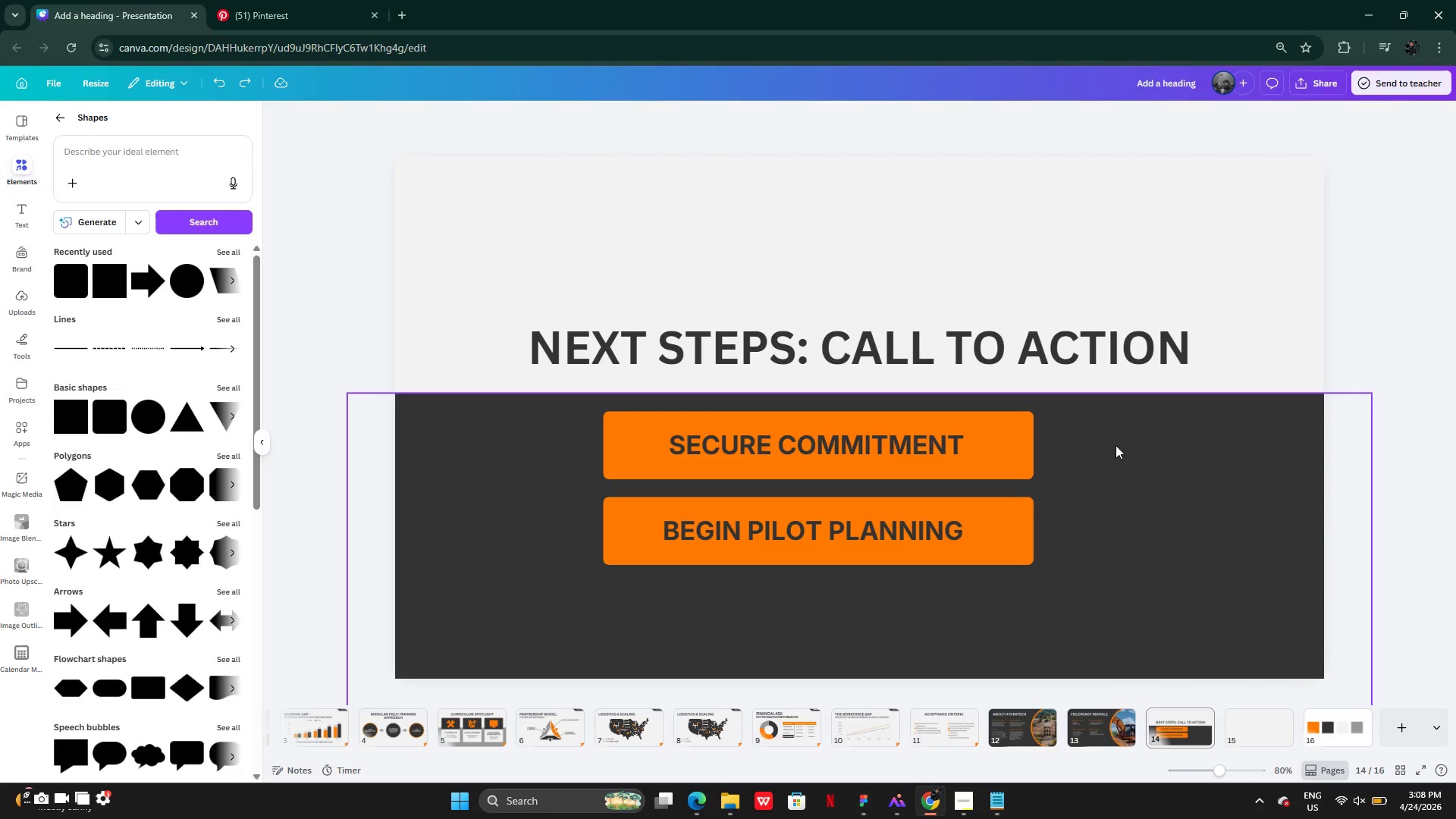 
key(Control+Z)
 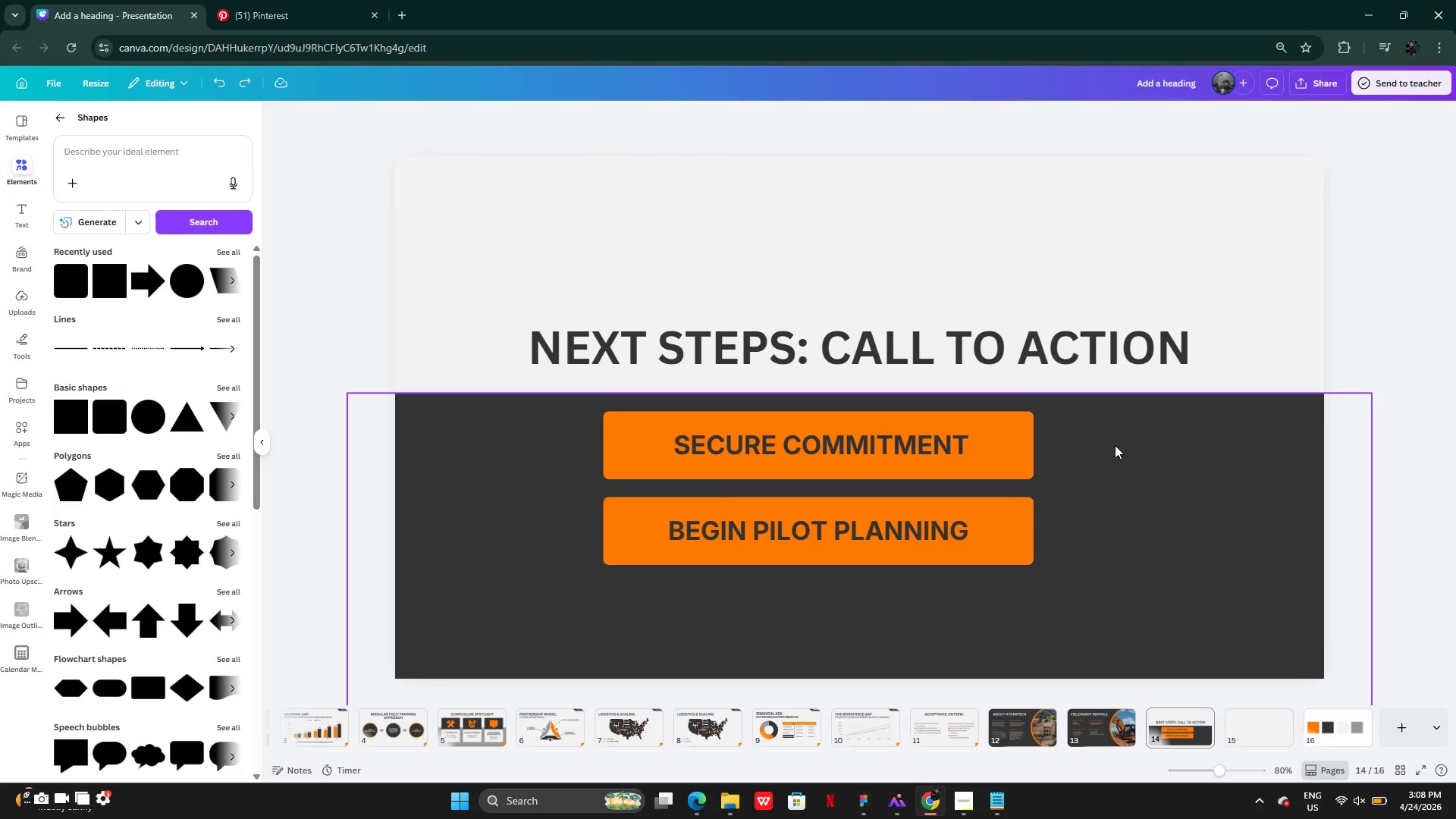 
key(Control+Z)
 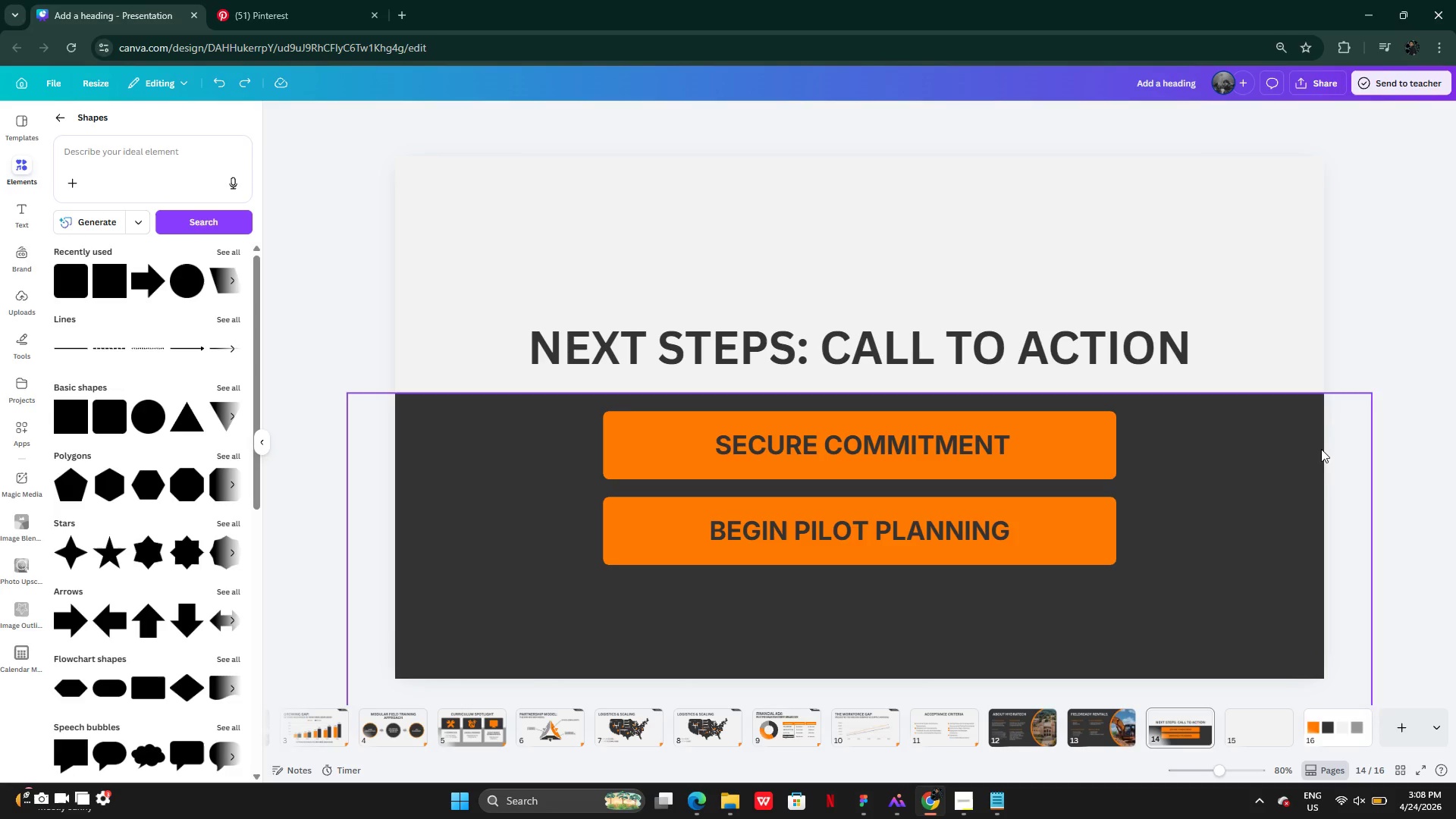 
left_click([1413, 300])
 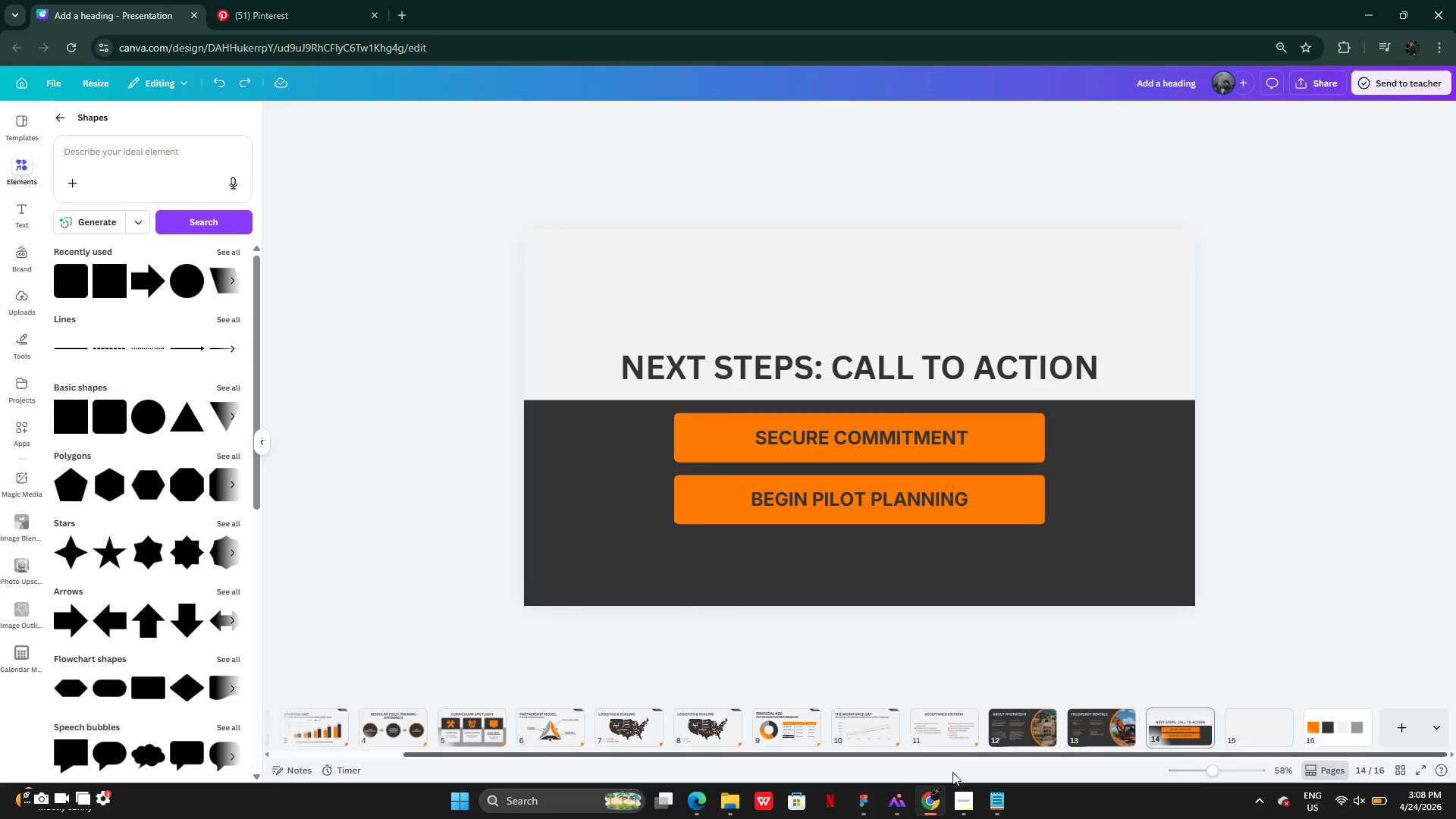 
left_click([1000, 808])
 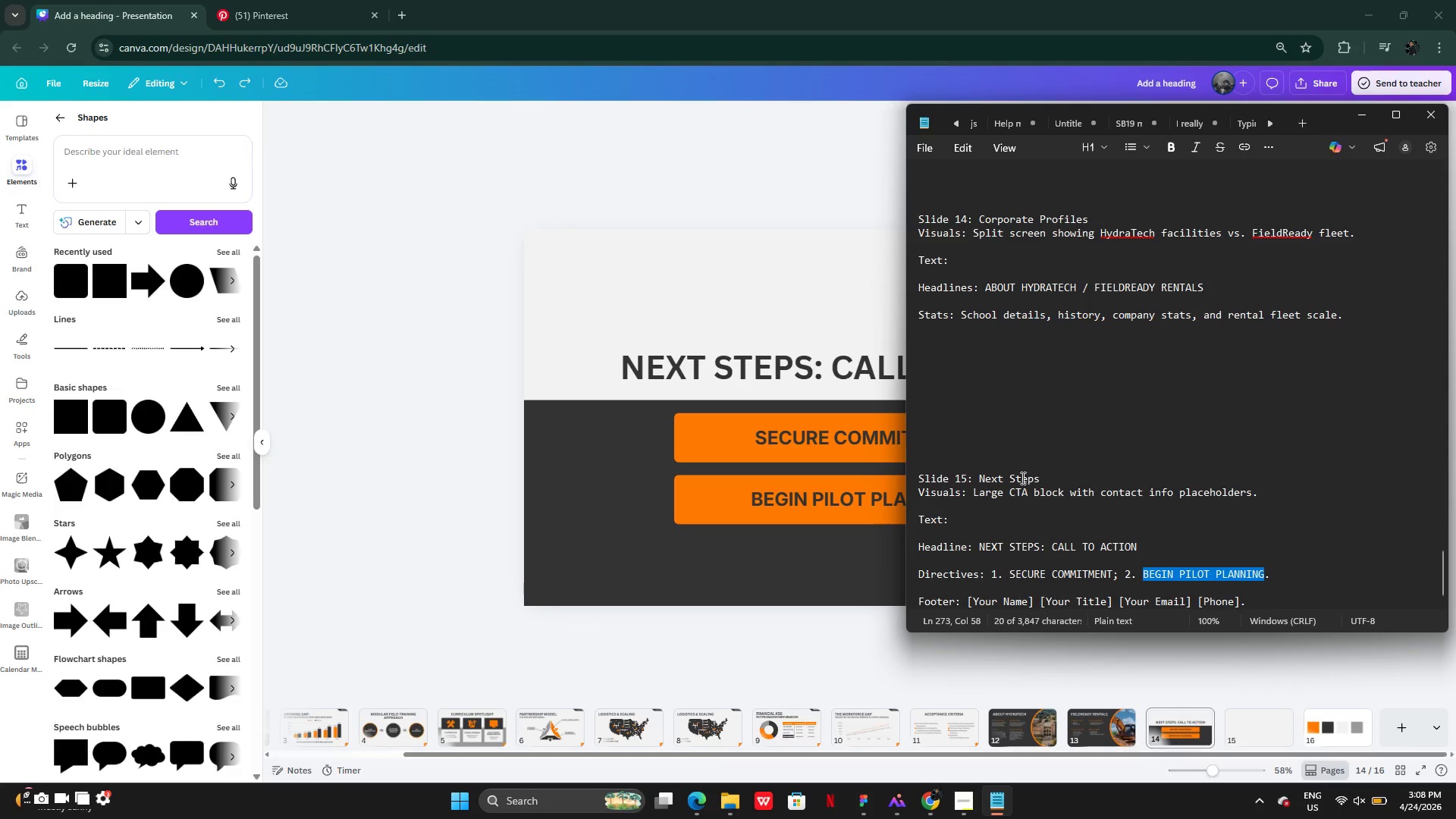 
scroll: coordinate [1055, 598], scroll_direction: down, amount: 4.0
 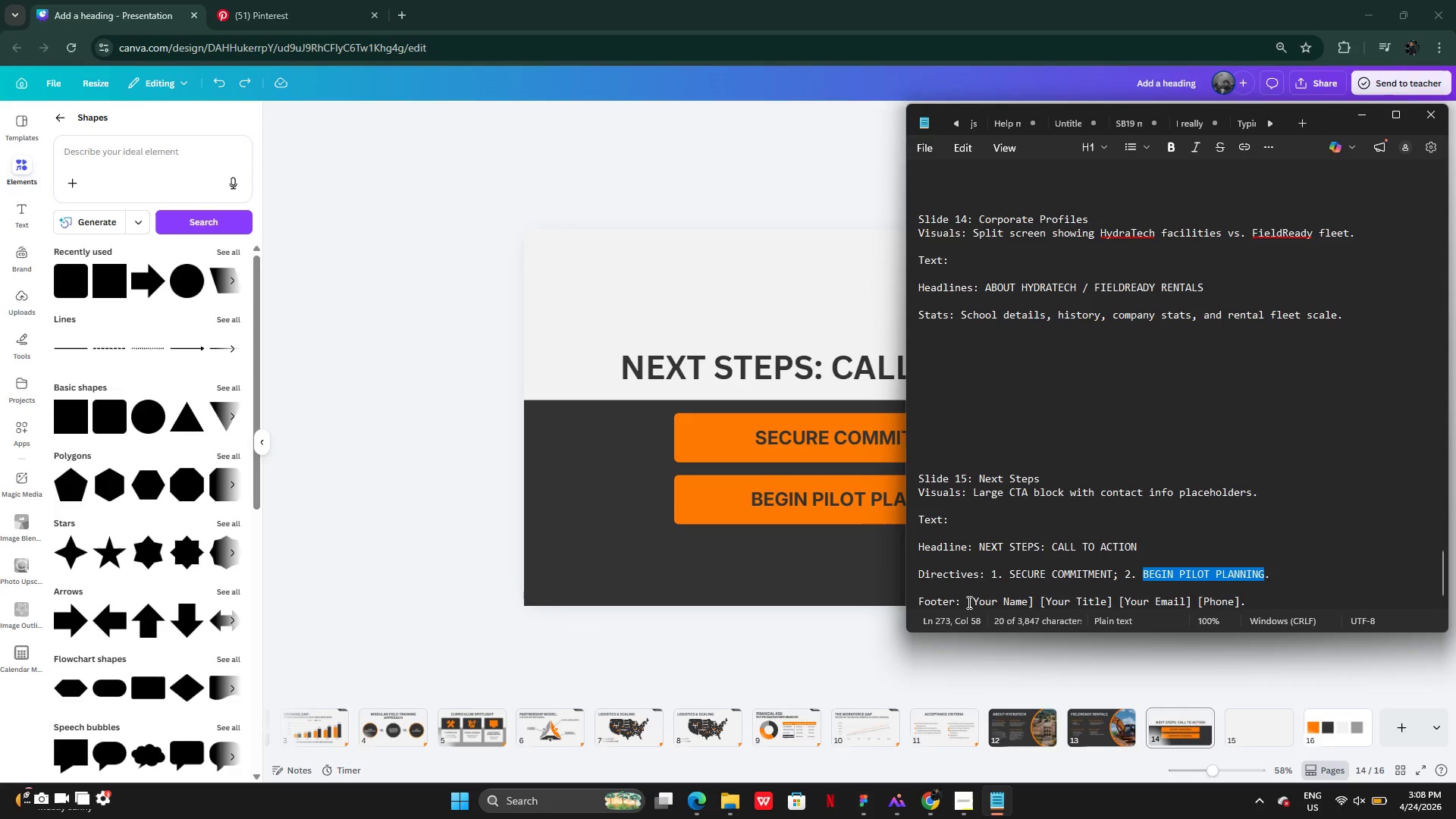 
left_click_drag(start_coordinate=[968, 602], to_coordinate=[1245, 603])
 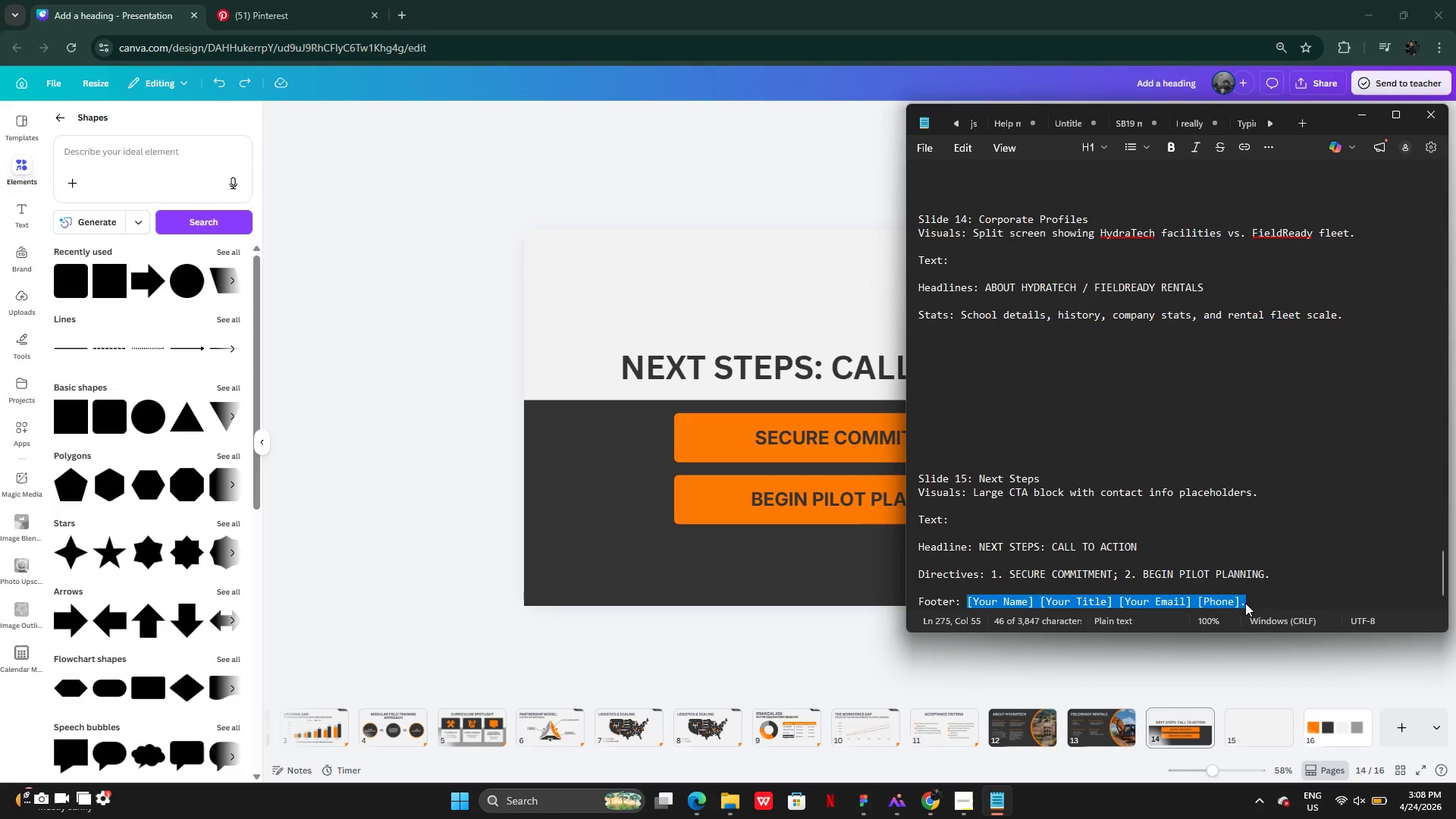 
key(Control+C)
 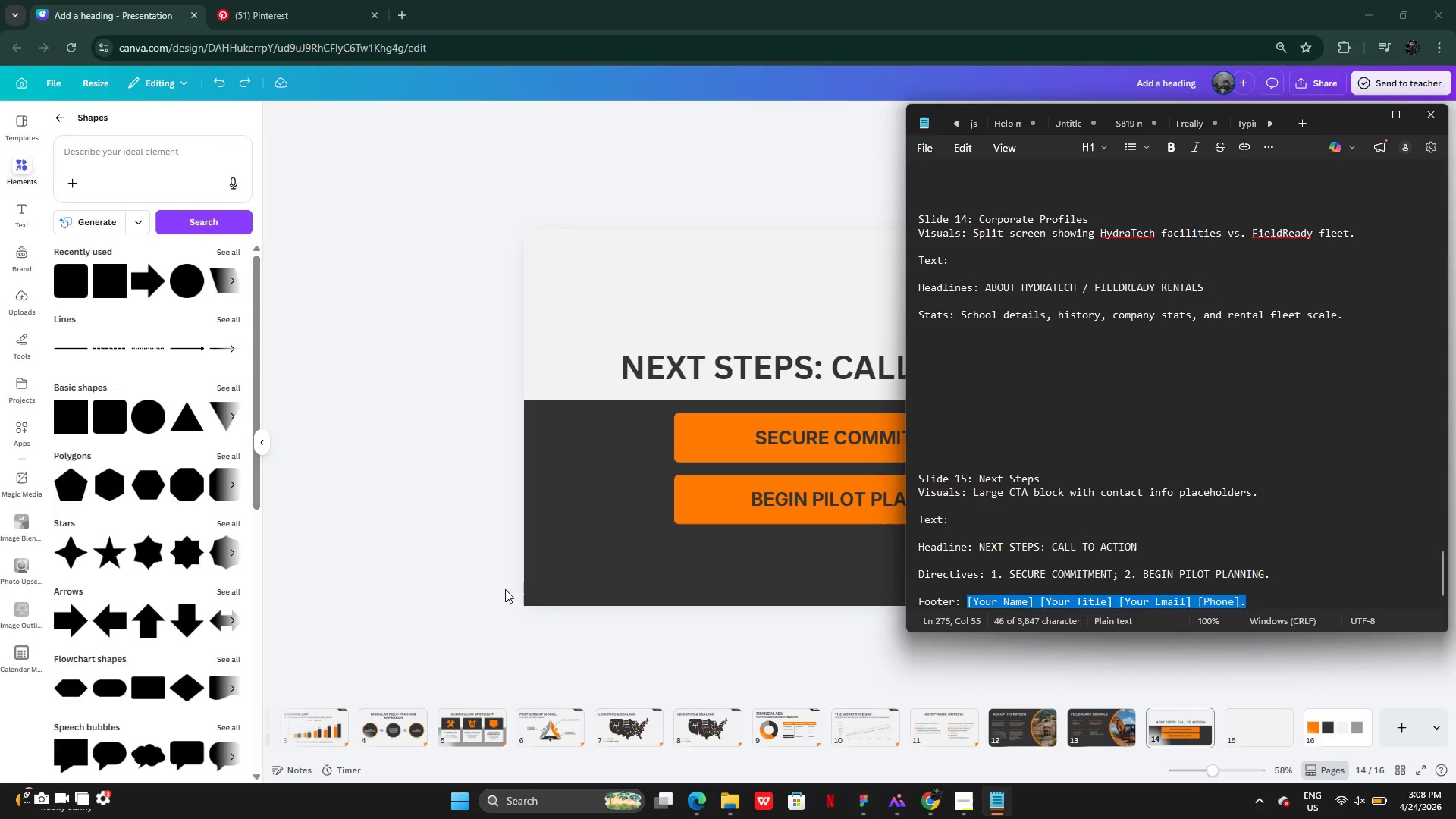 
left_click([504, 597])
 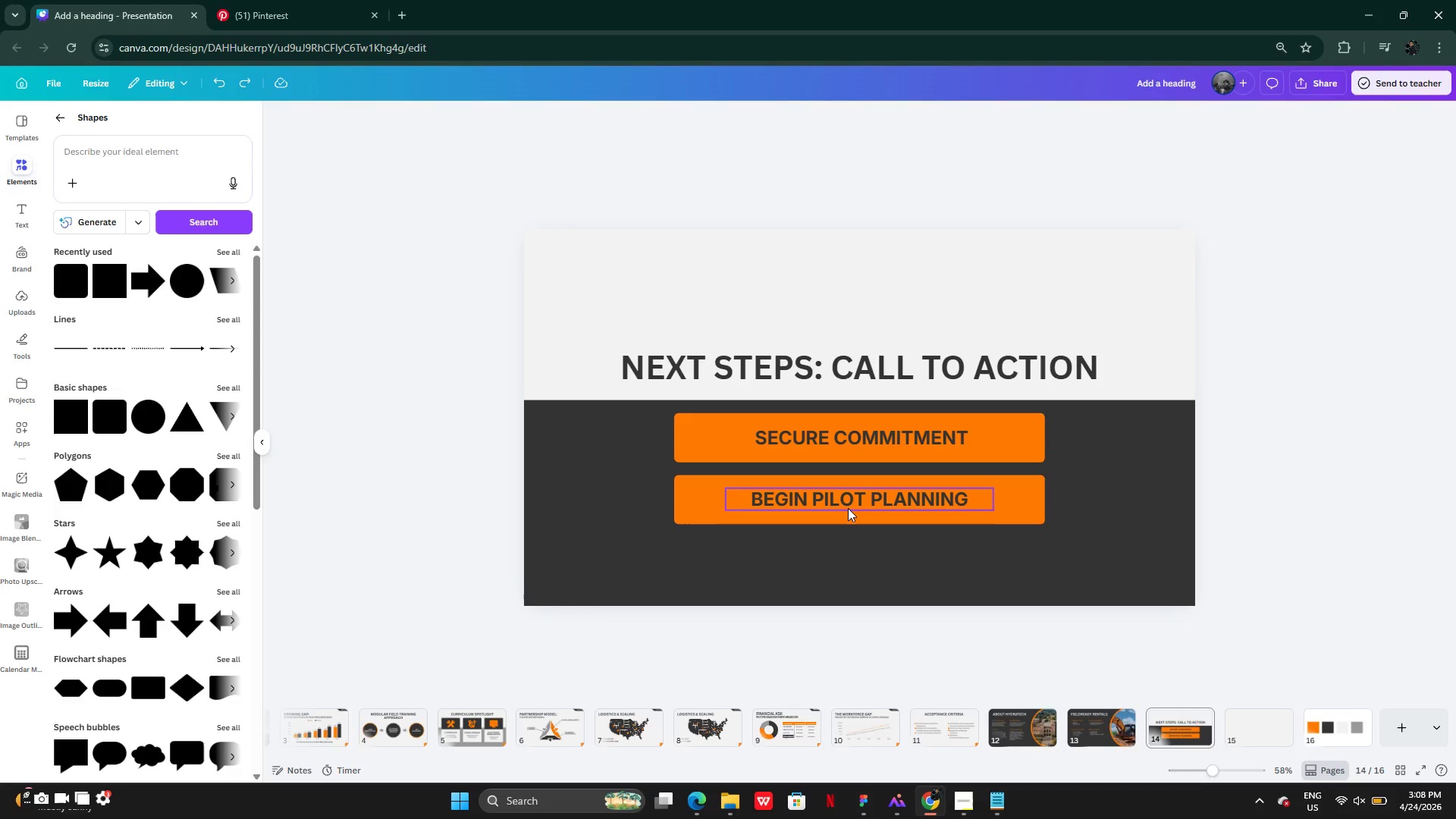 
key(Alt+AltLeft)
 